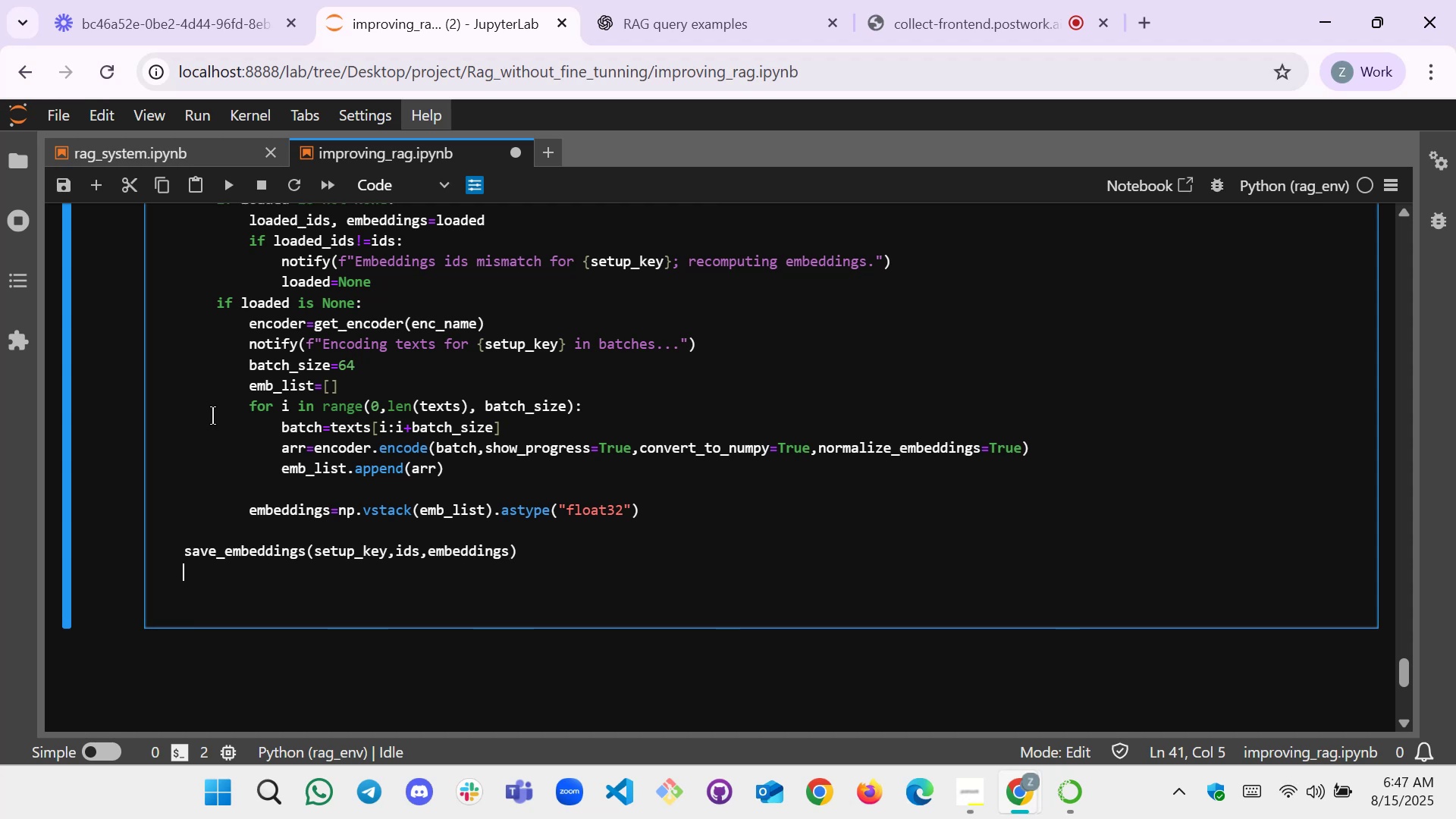 
left_click_drag(start_coordinate=[558, 560], to_coordinate=[152, 311])
 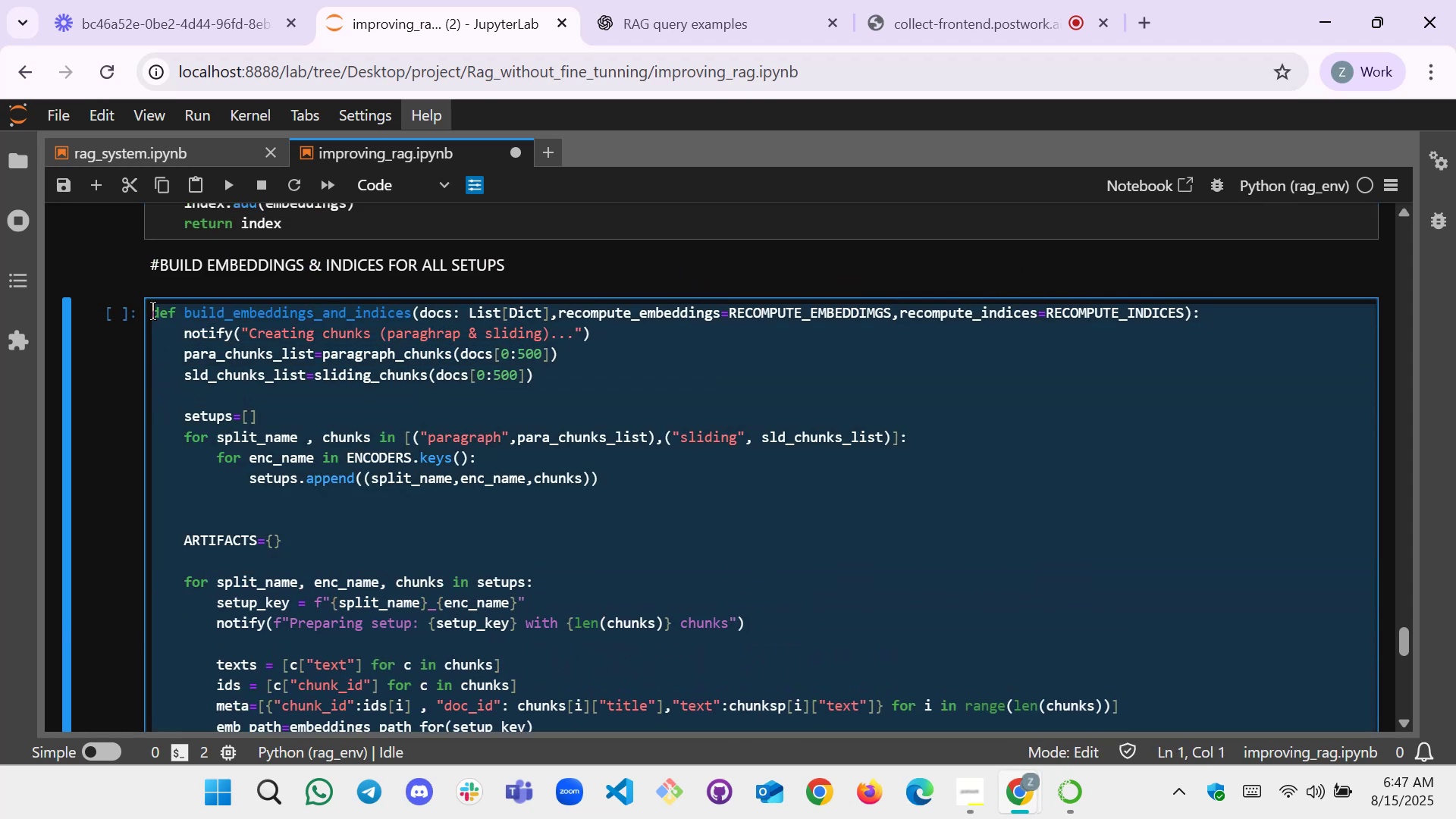 
scroll: coordinate [228, 426], scroll_direction: up, amount: 5.0
 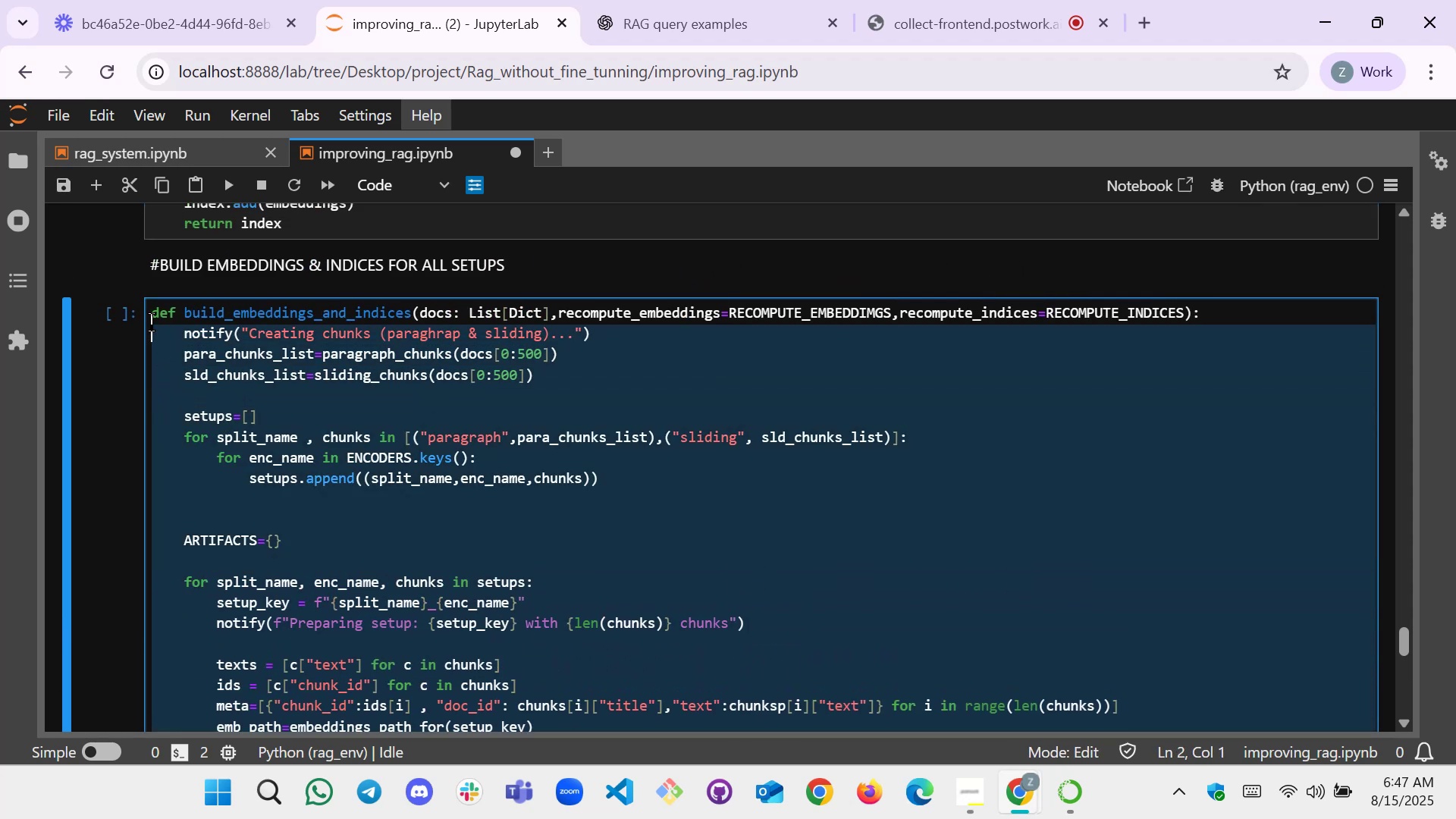 
key(Control+C)
 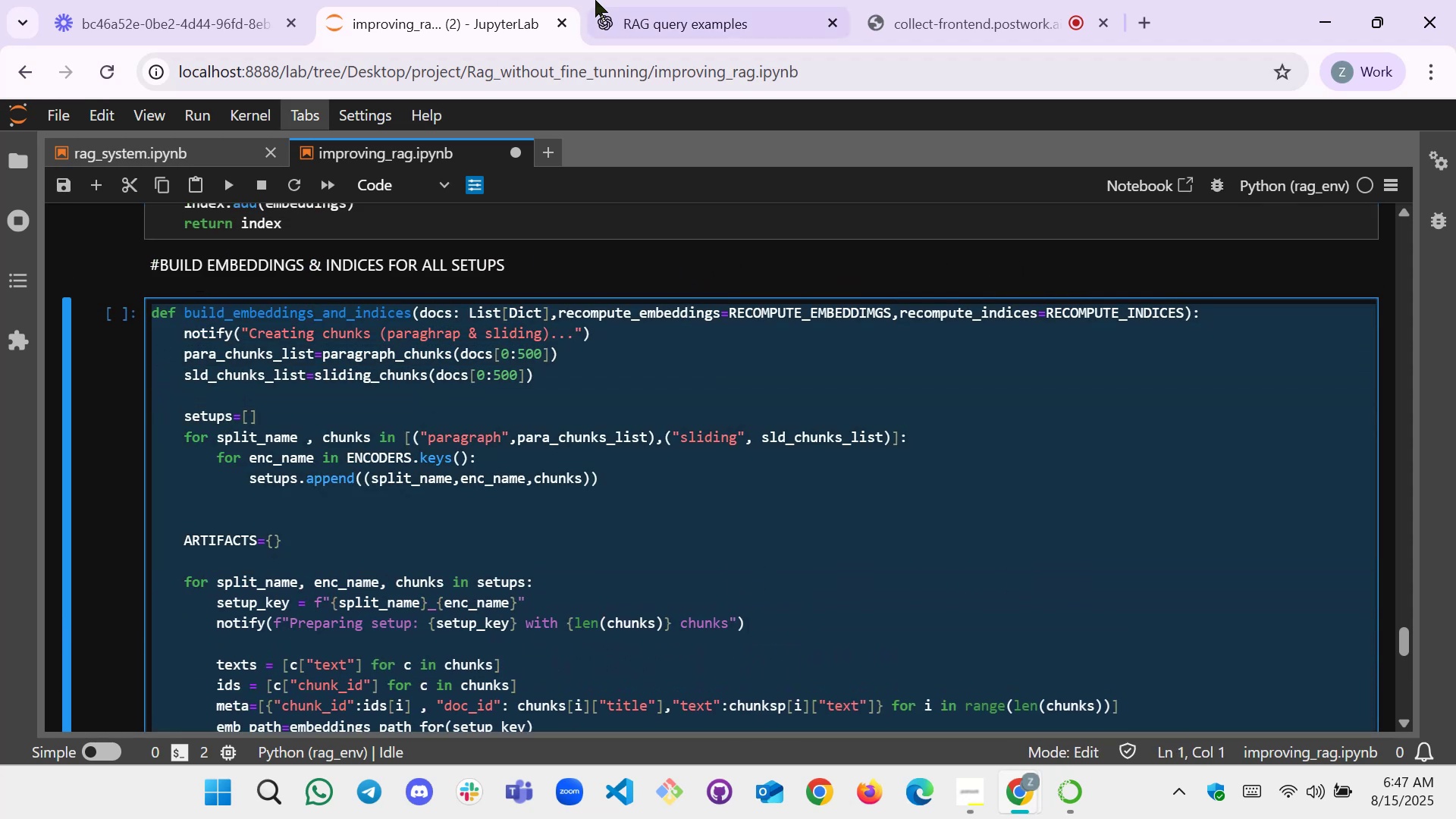 
left_click([655, 0])
 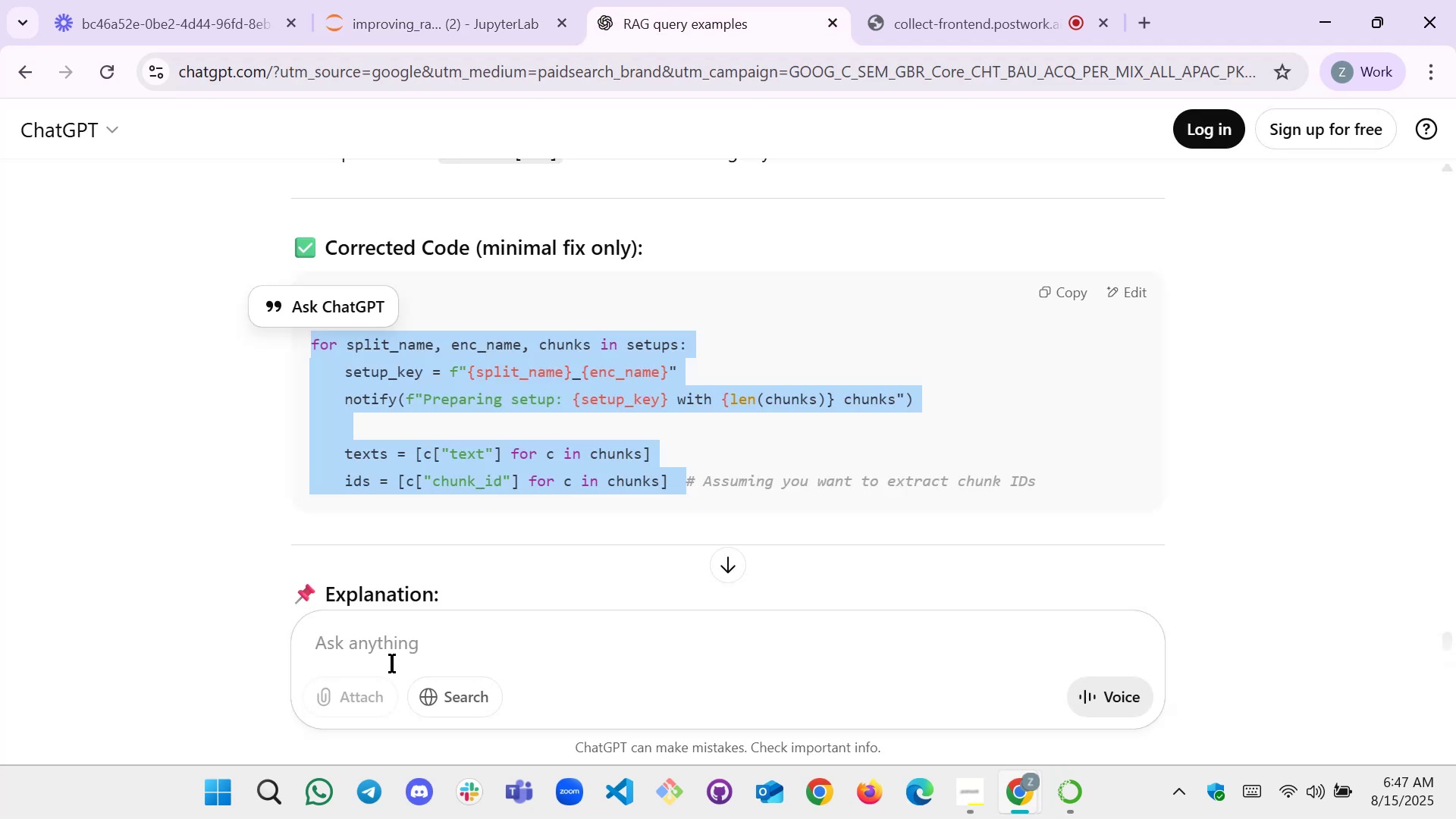 
left_click([397, 632])
 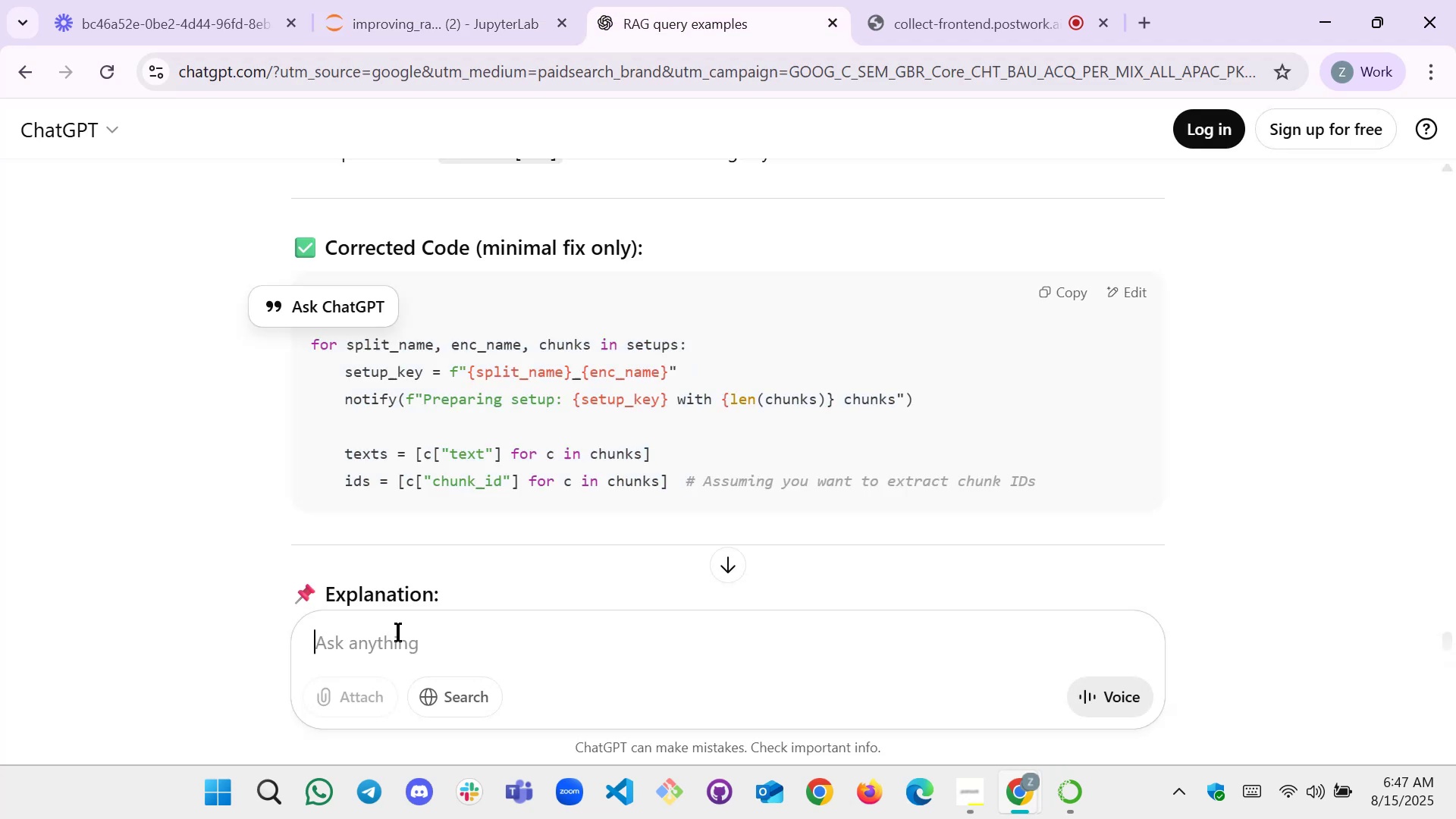 
key(Control+V)
 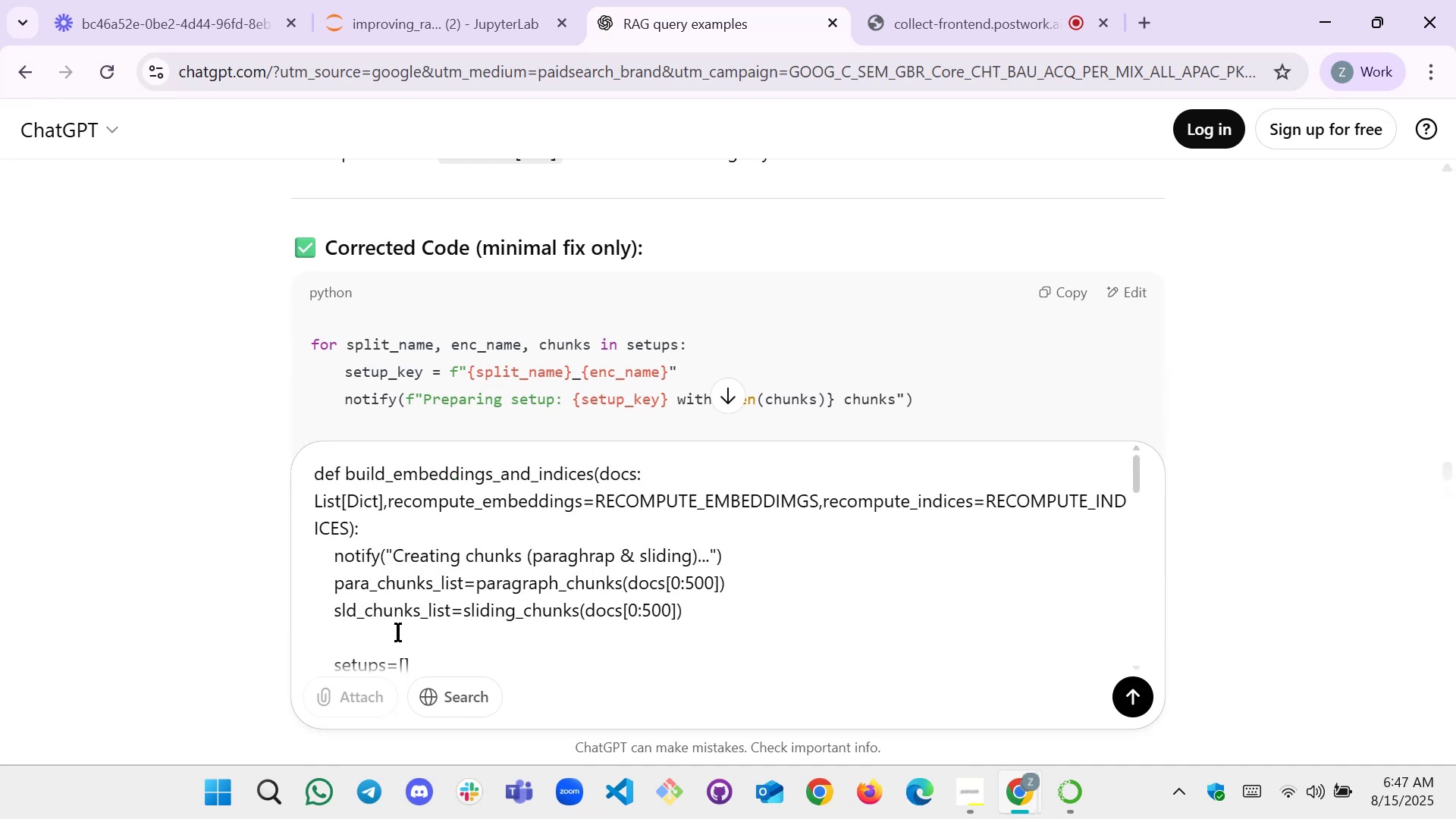 
key(Shift+Enter)
 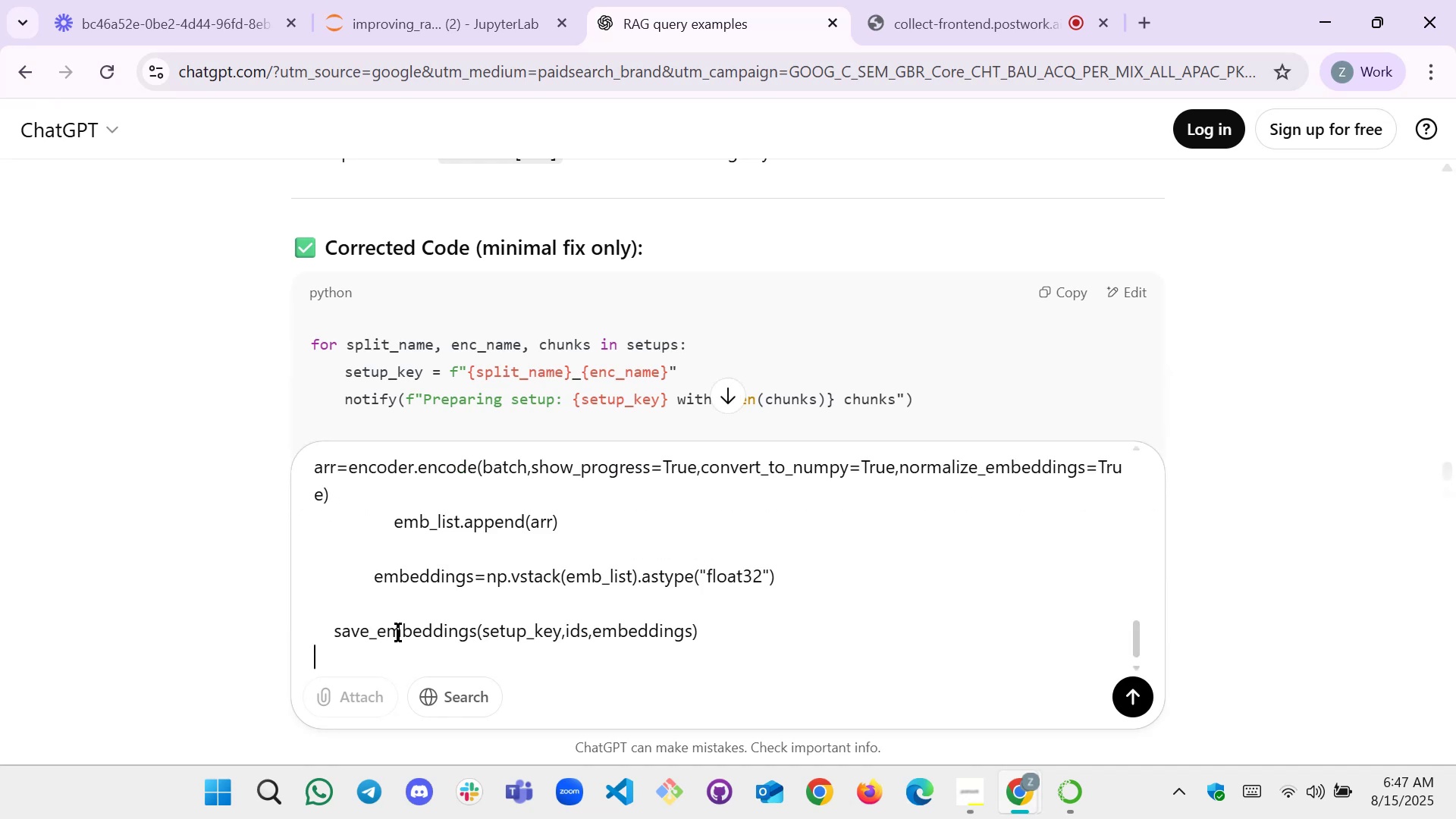 
key(Shift+Enter)
 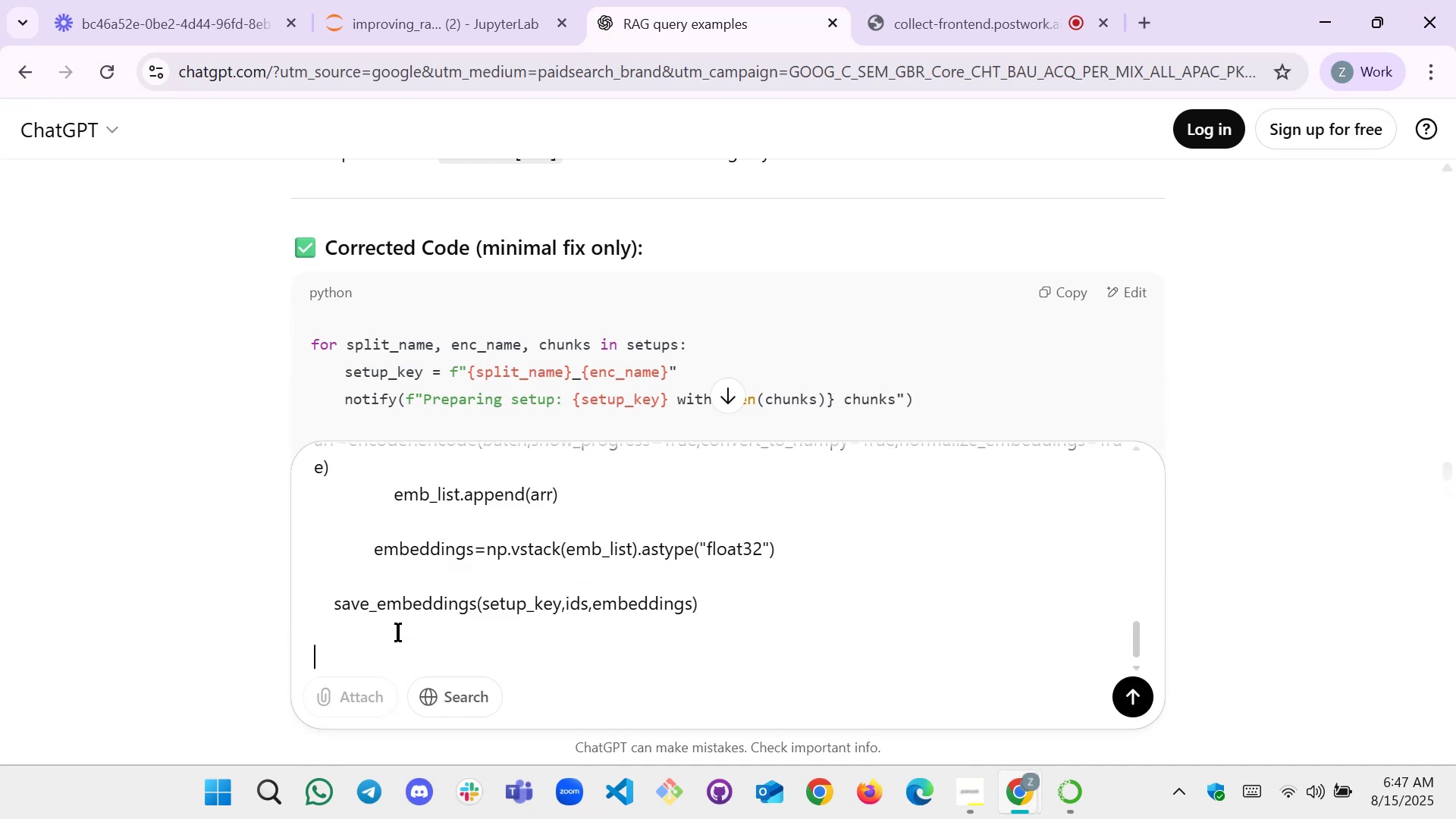 
key(Shift+Enter)
 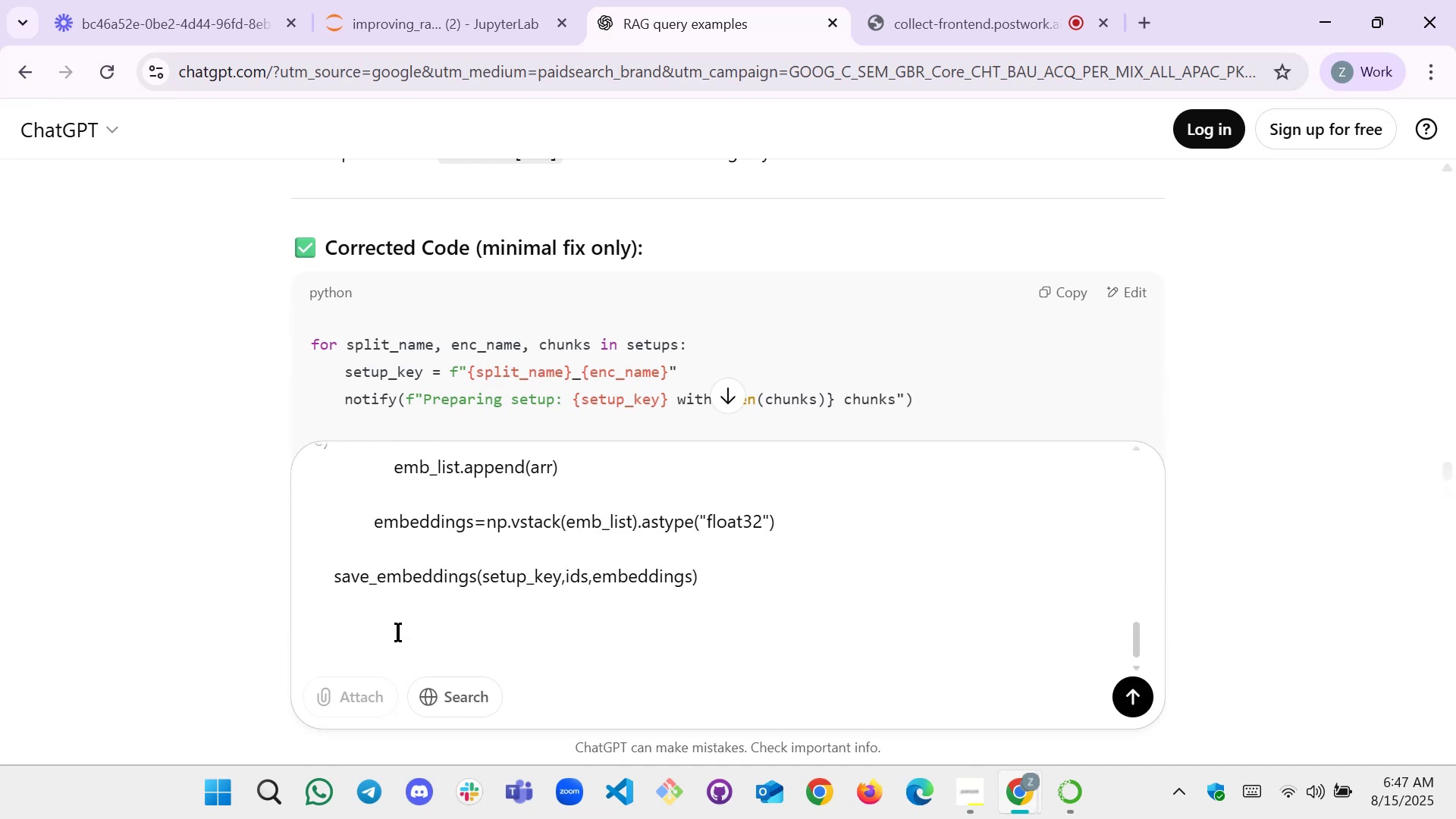 
type(is this correct way)
key(Backspace)
key(Backspace)
key(Backspace)
key(Backspace)
 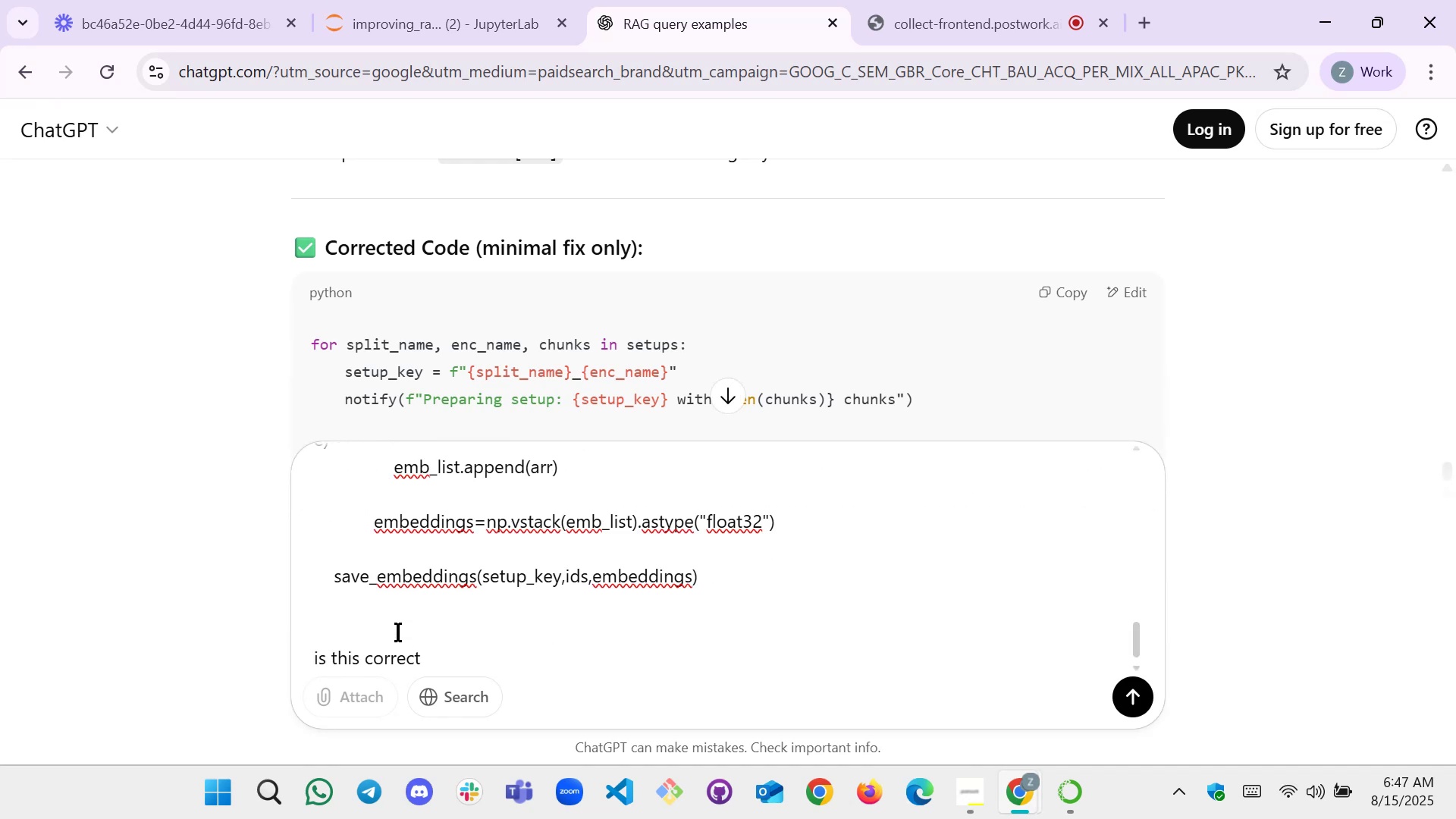 
key(Enter)
 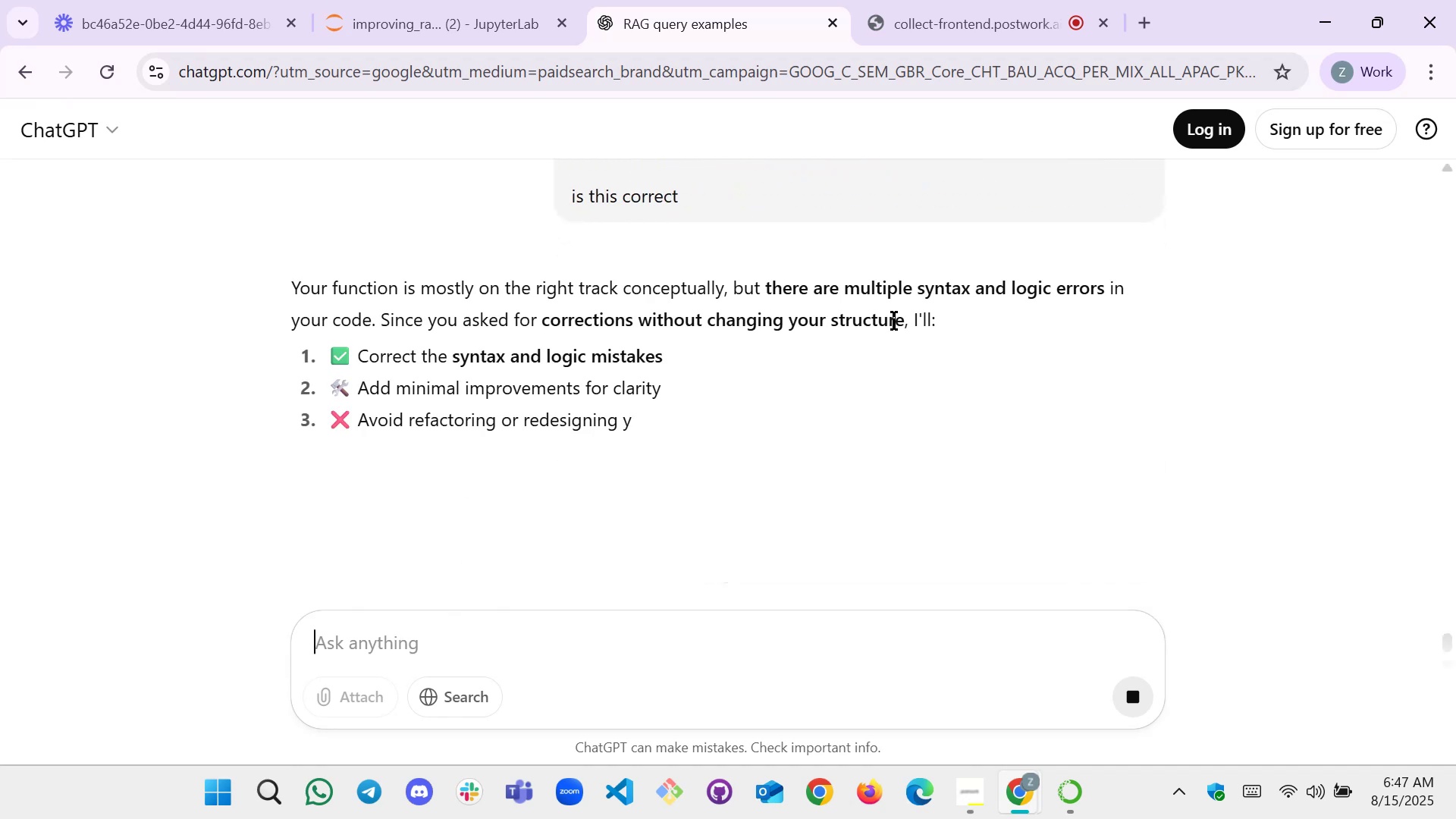 
wait(5.19)
 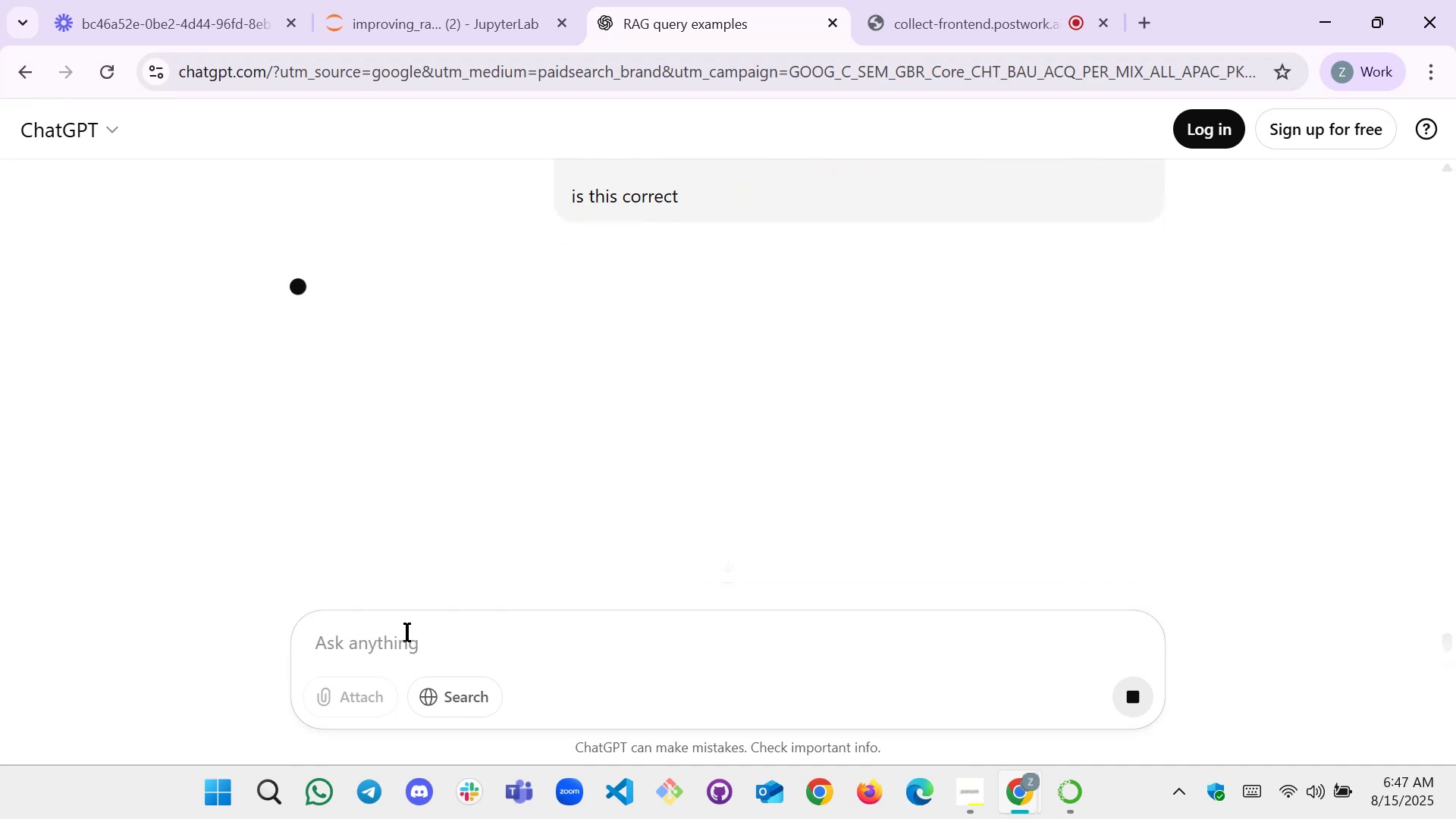 
scroll: coordinate [607, 372], scroll_direction: down, amount: 3.0
 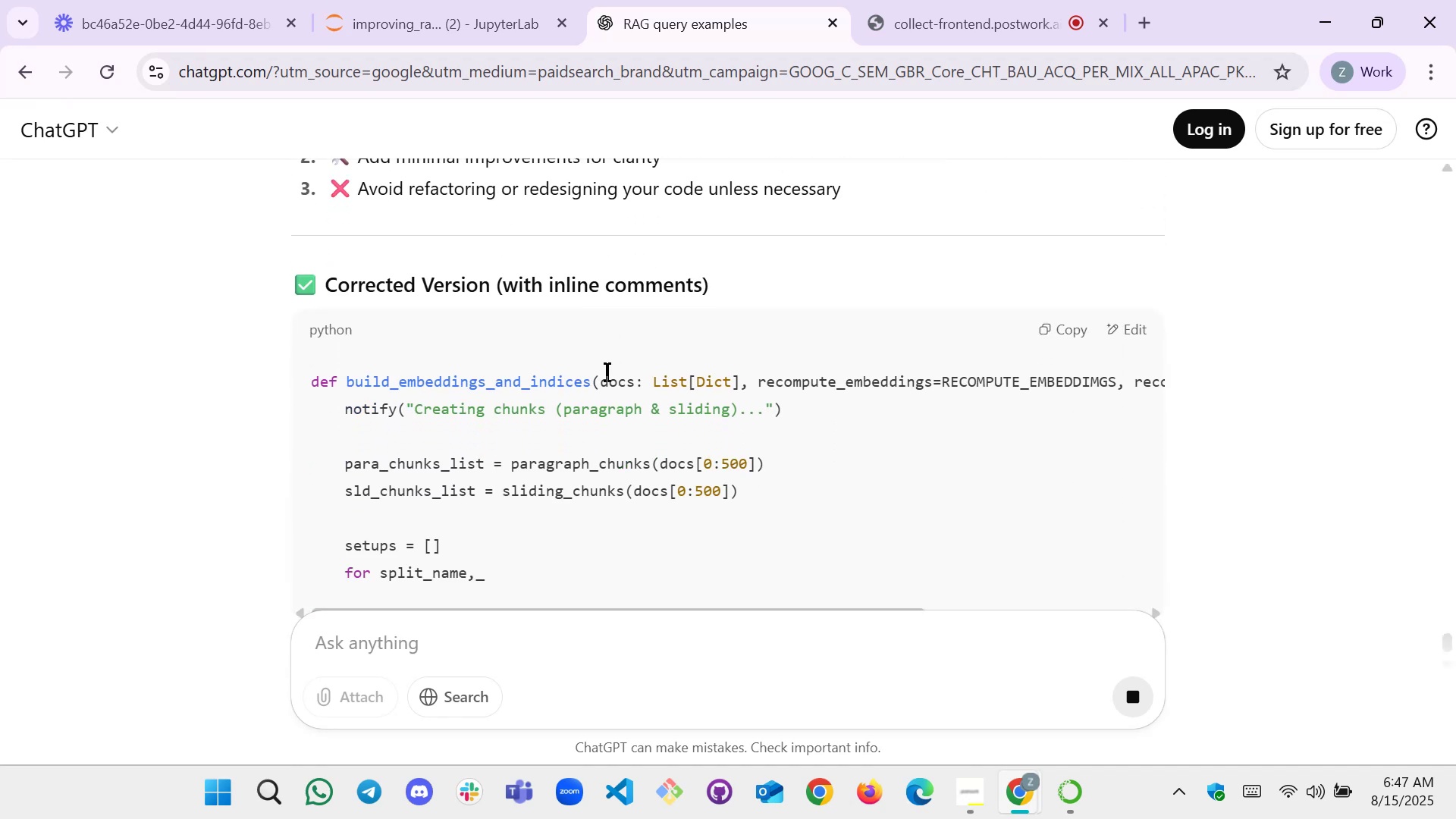 
scroll: coordinate [486, 388], scroll_direction: up, amount: 1.0
 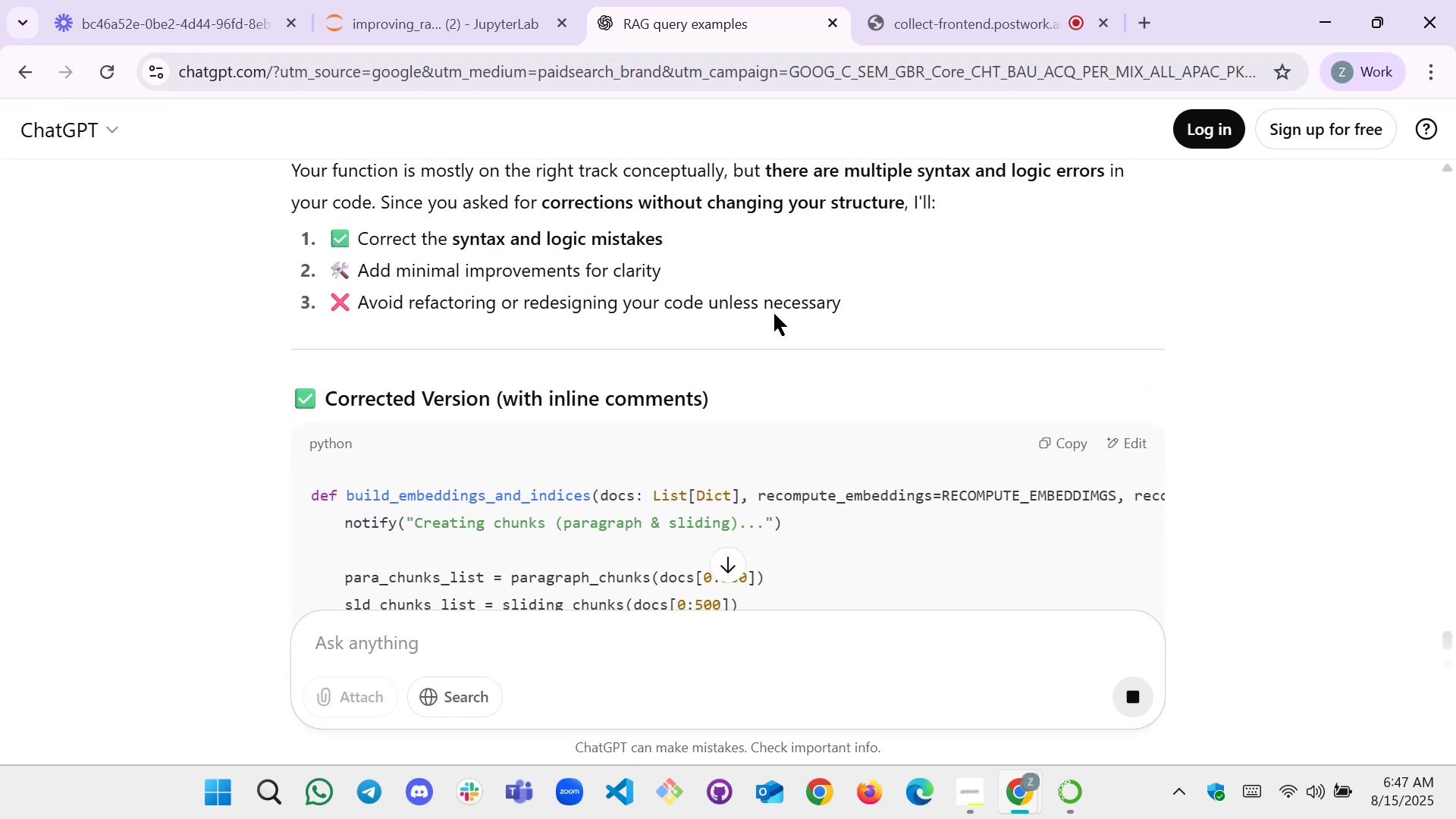 
scroll: coordinate [648, 391], scroll_direction: down, amount: 7.0
 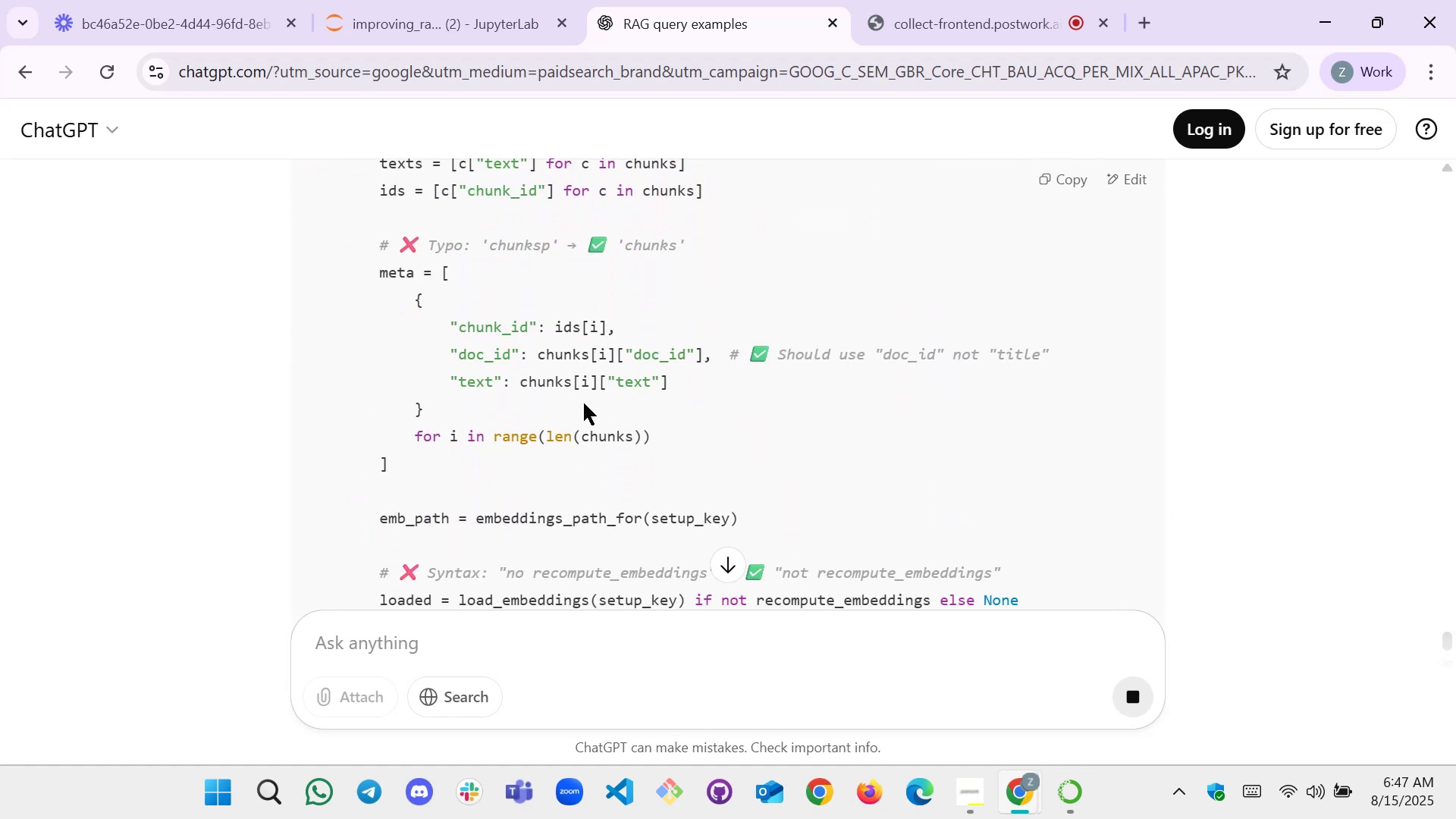 
scroll: coordinate [584, 404], scroll_direction: down, amount: 1.0
 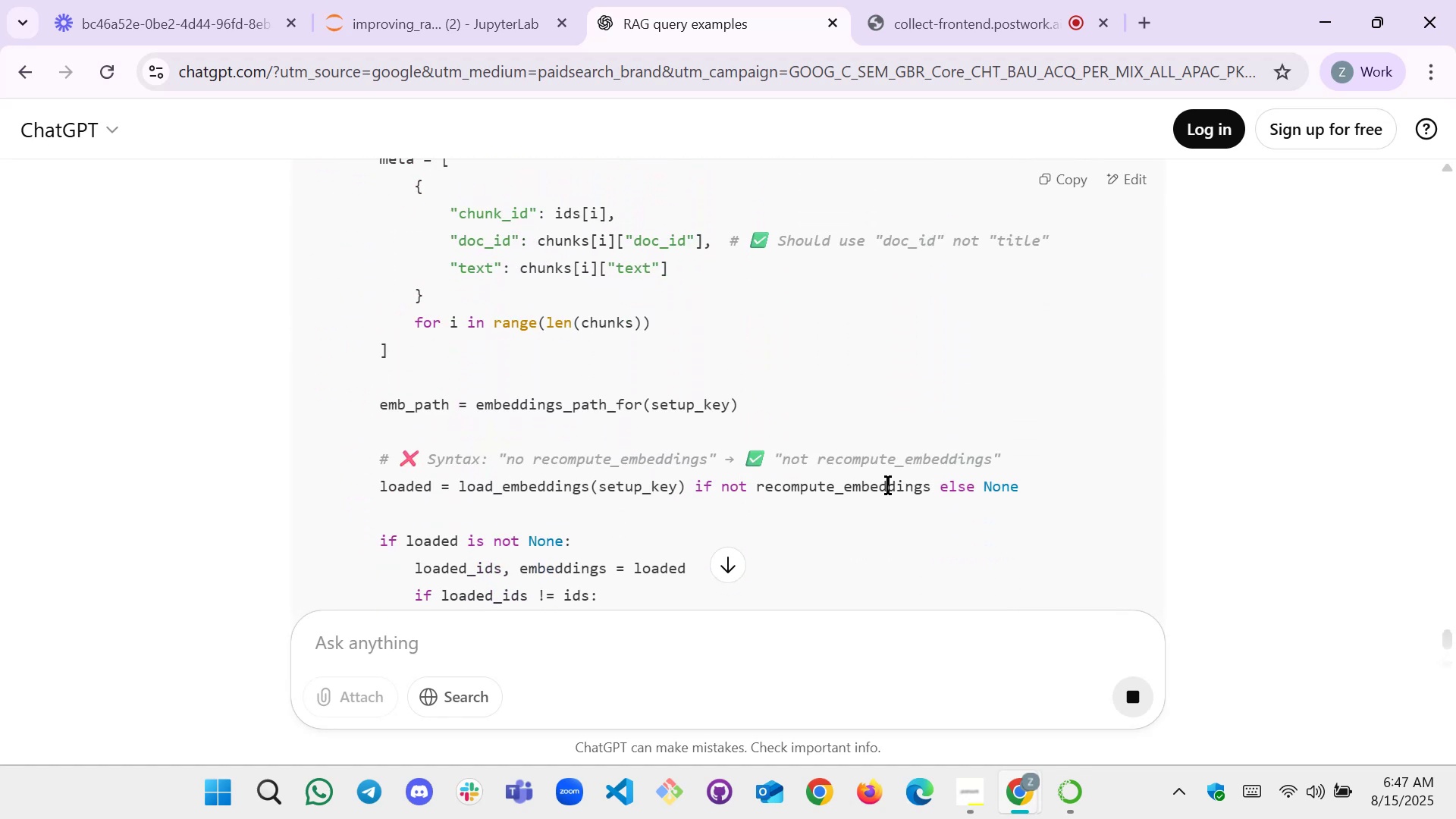 
wait(8.22)
 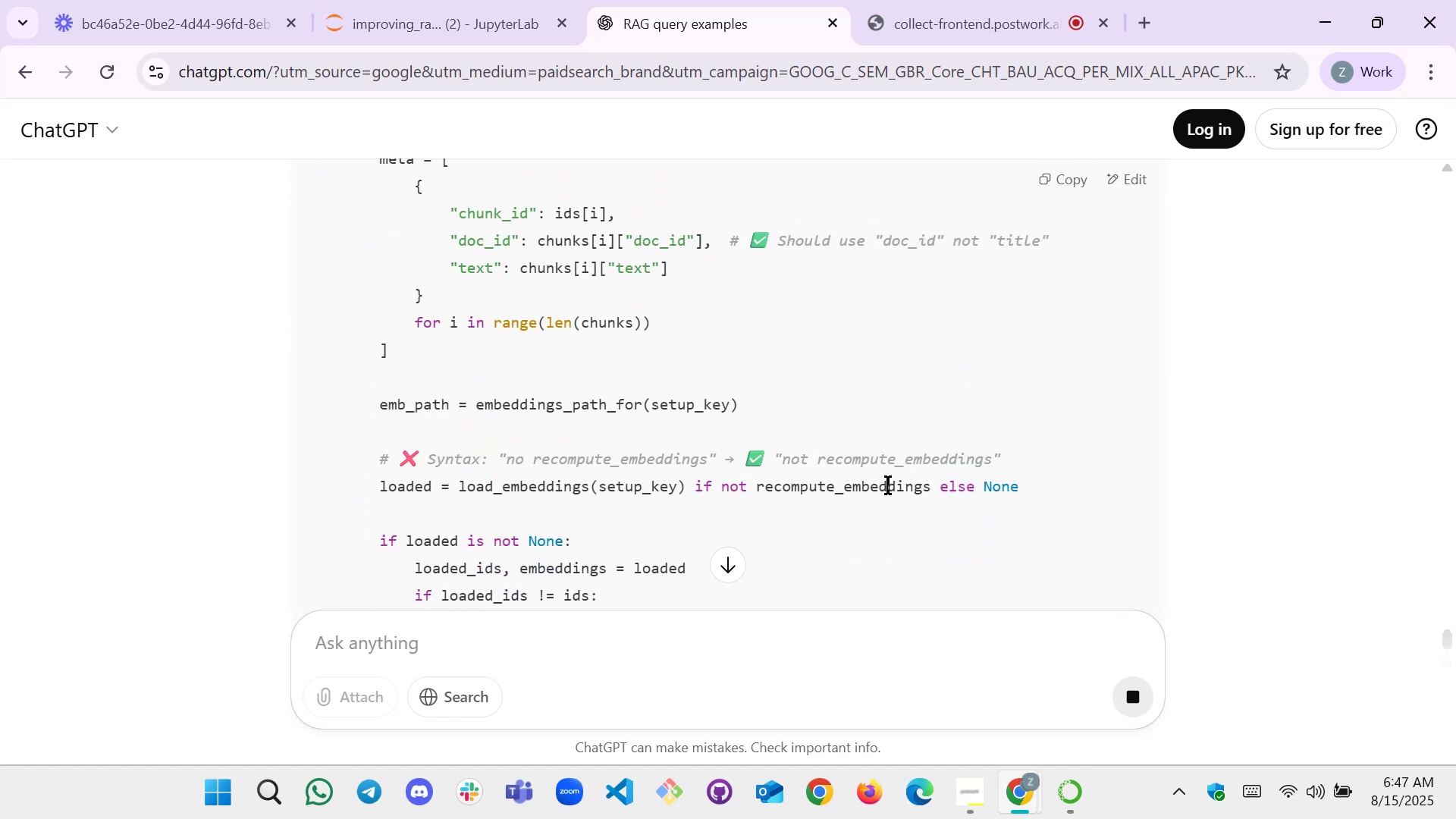 
scroll: coordinate [673, 440], scroll_direction: down, amount: 8.0
 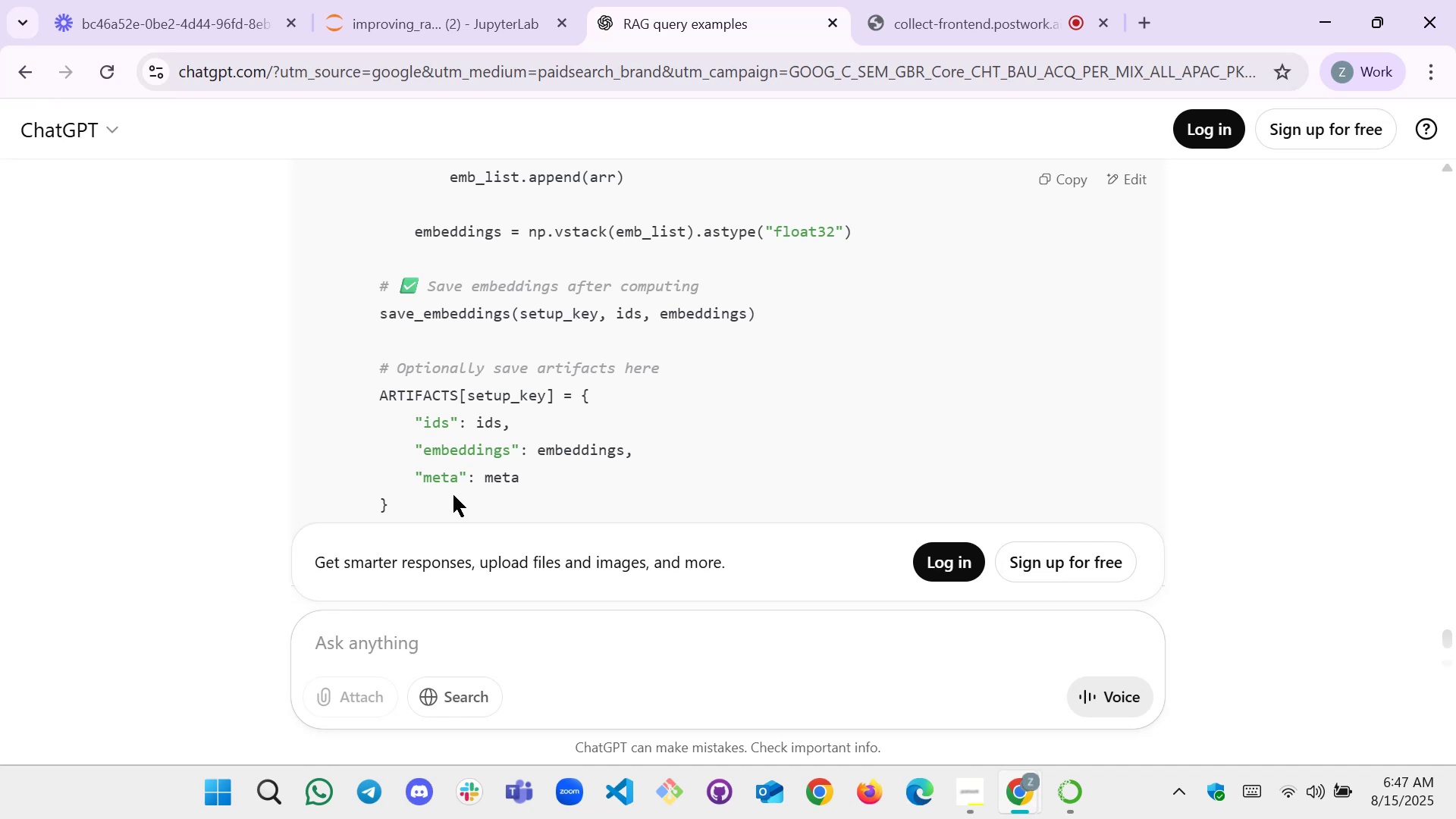 
wait(9.89)
 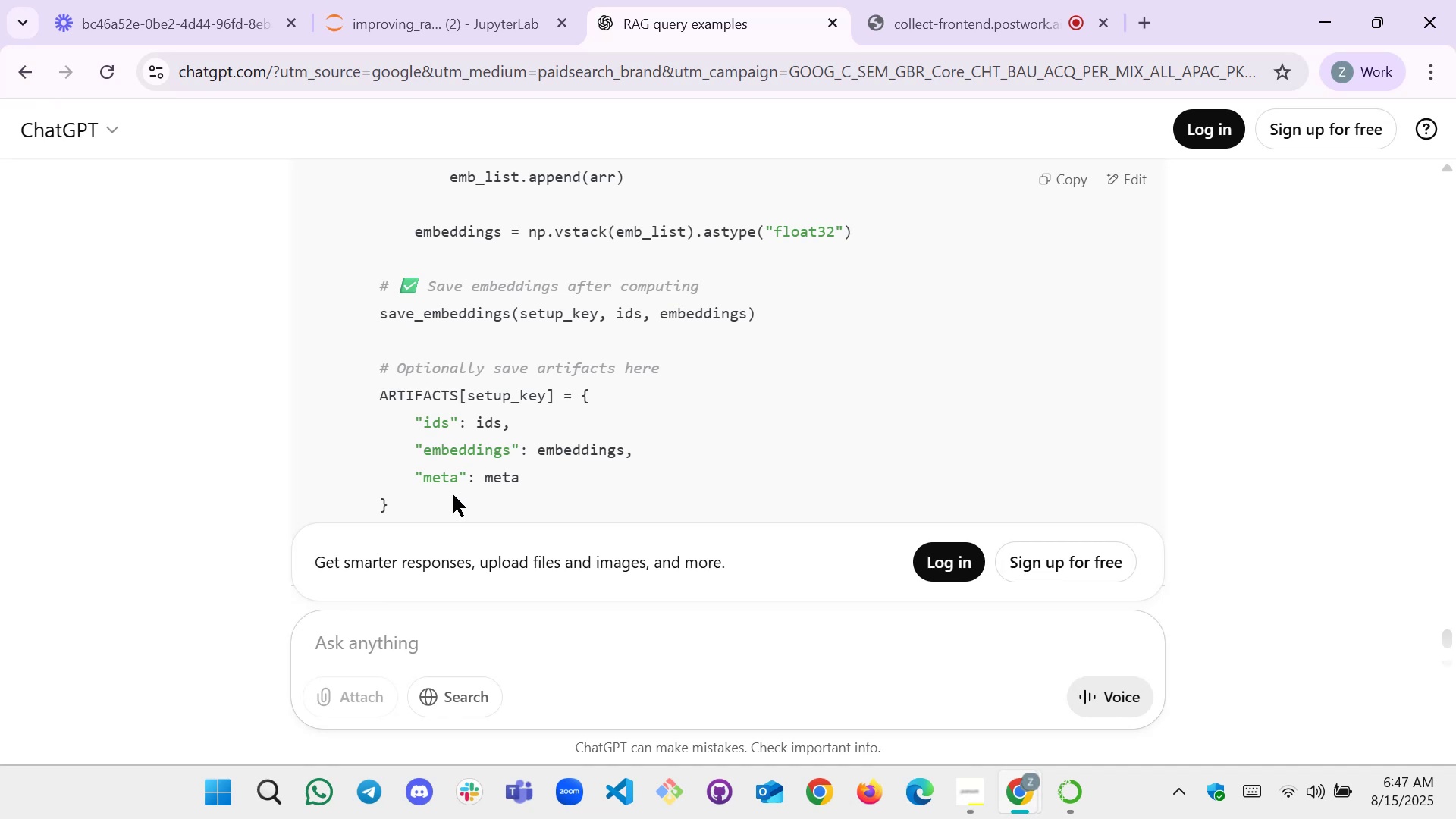 
left_click_drag(start_coordinate=[422, 510], to_coordinate=[284, 268])
 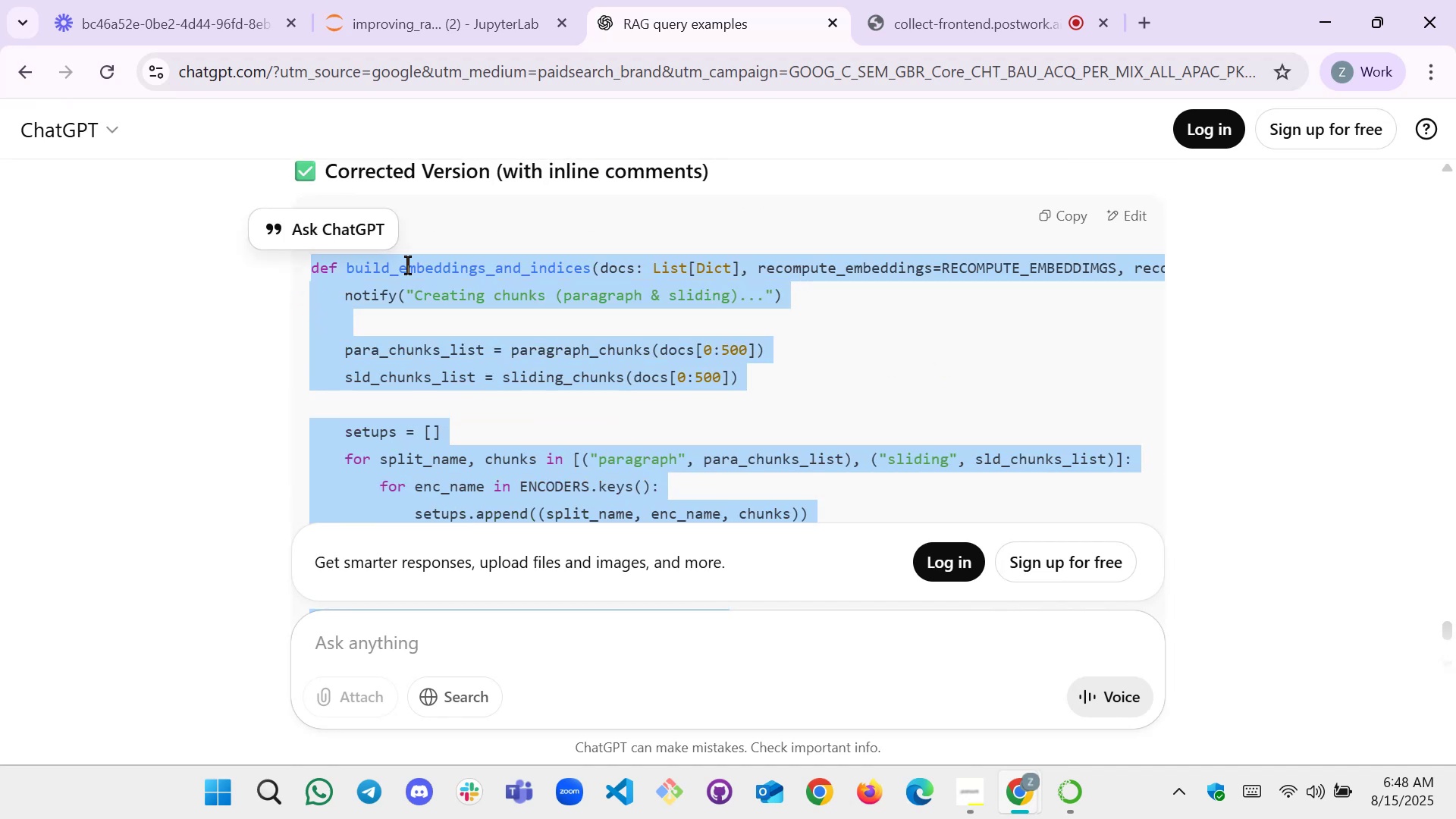 
scroll: coordinate [343, 352], scroll_direction: up, amount: 14.0
 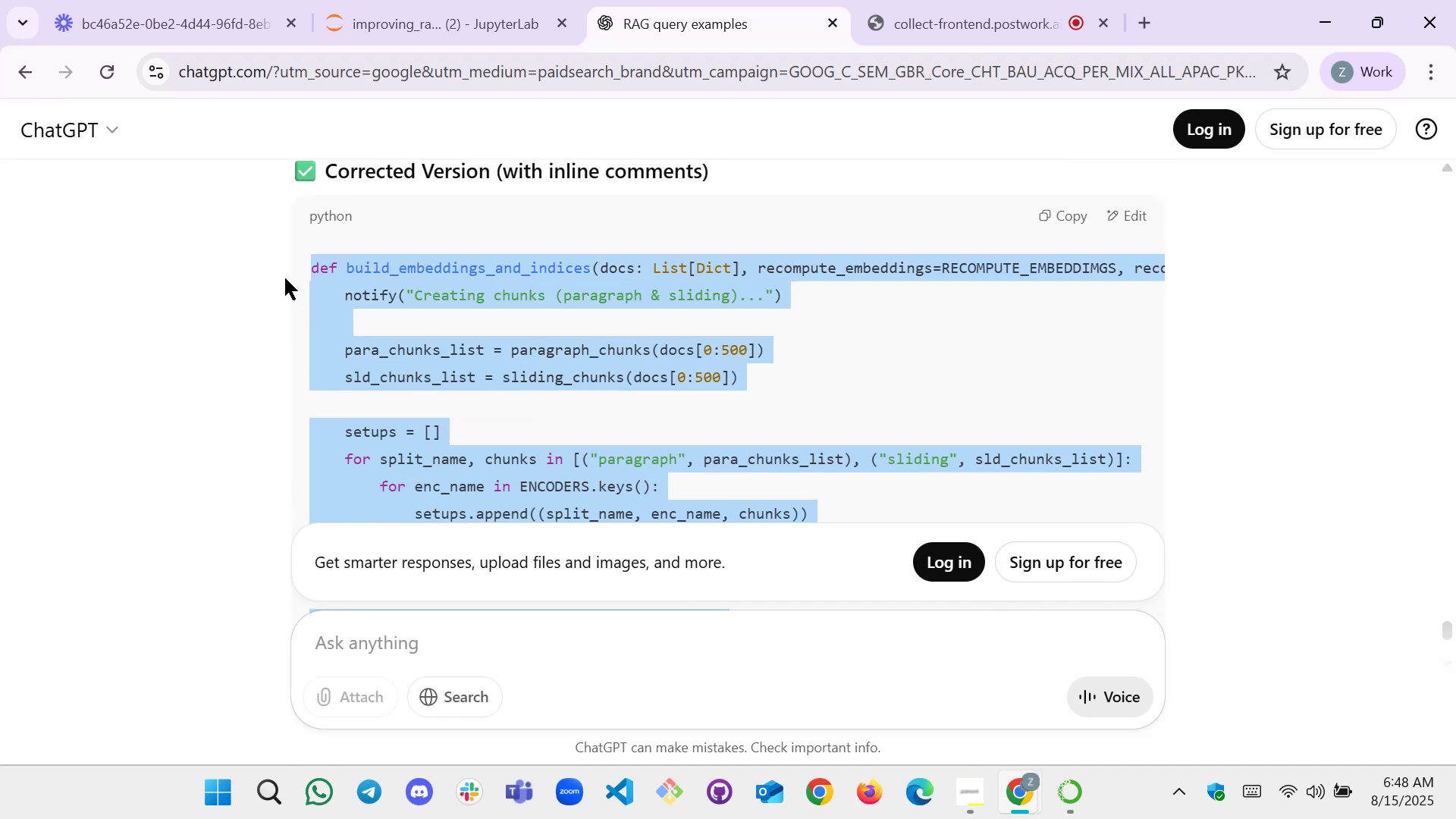 
key(Control+C)
 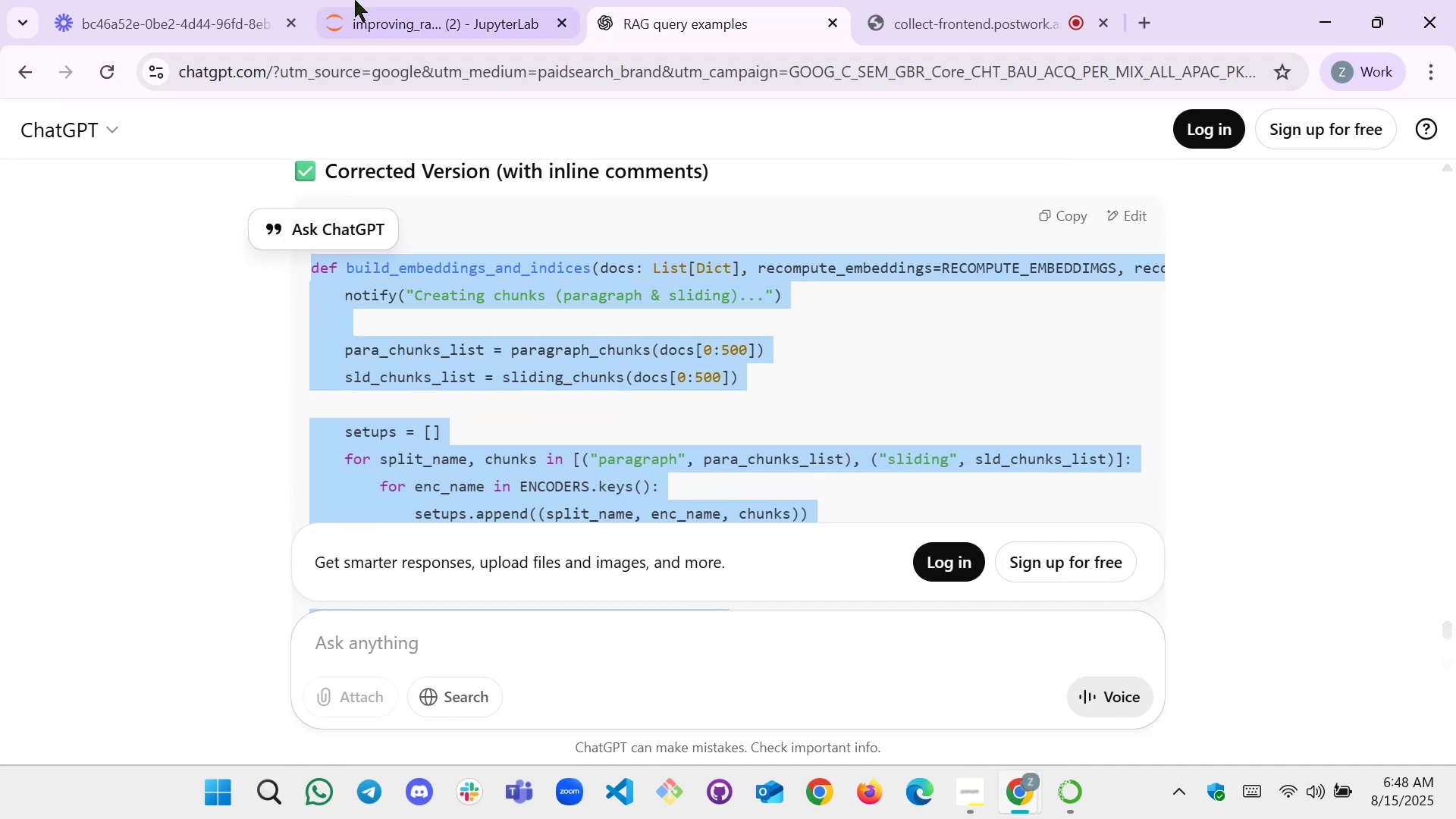 
left_click([356, 0])
 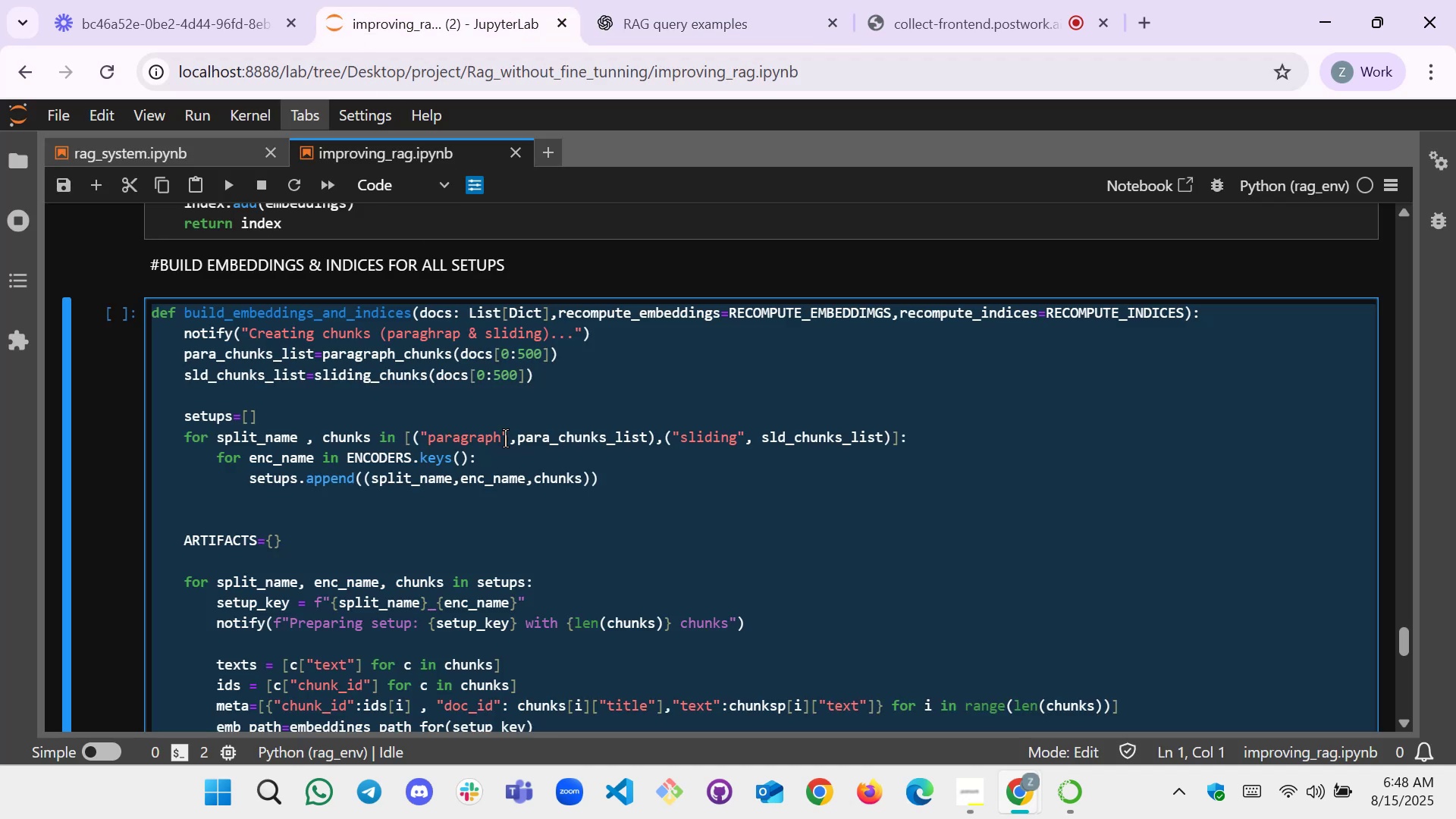 
scroll: coordinate [468, 546], scroll_direction: down, amount: 6.0
 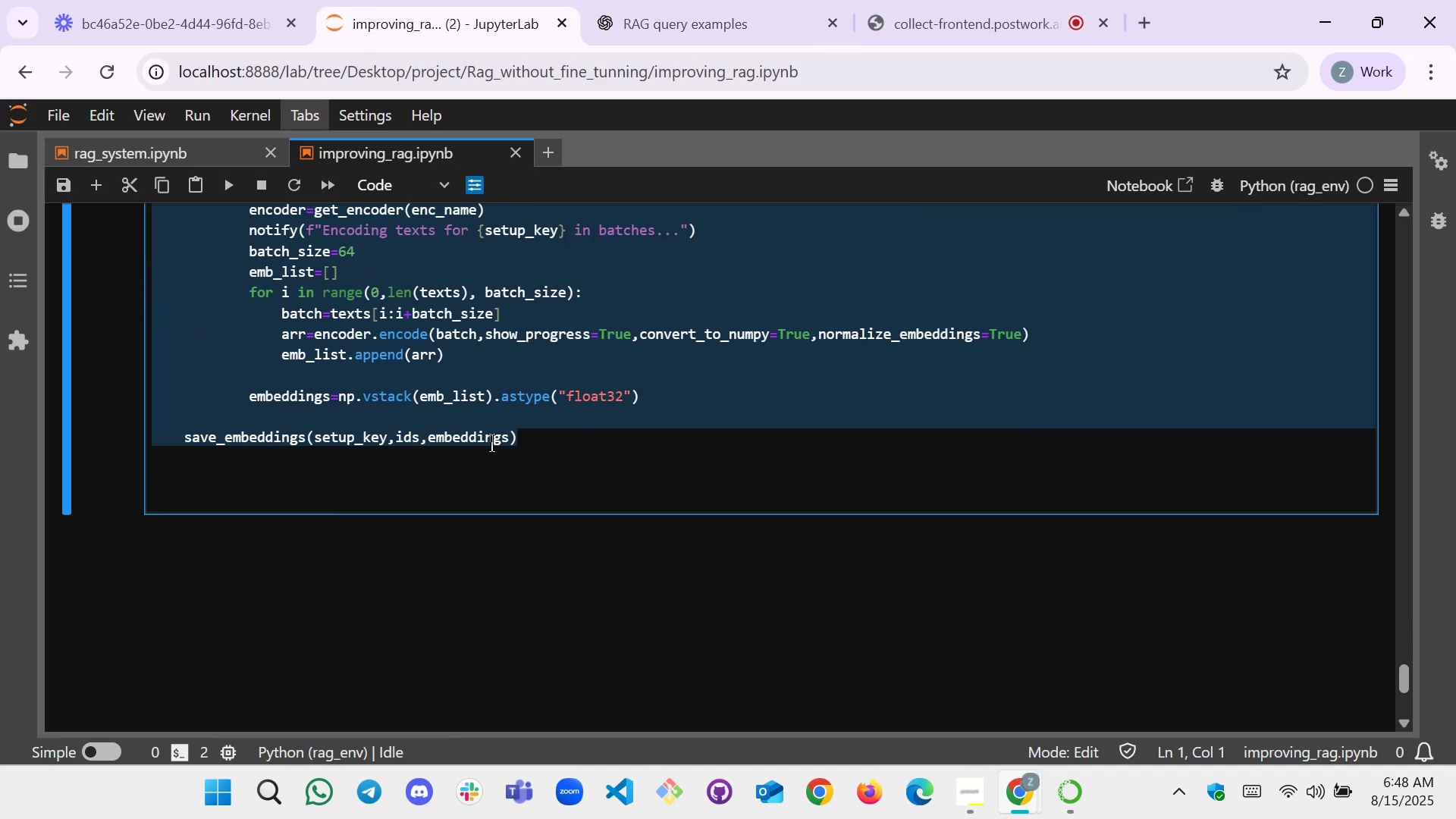 
left_click([504, 459])
 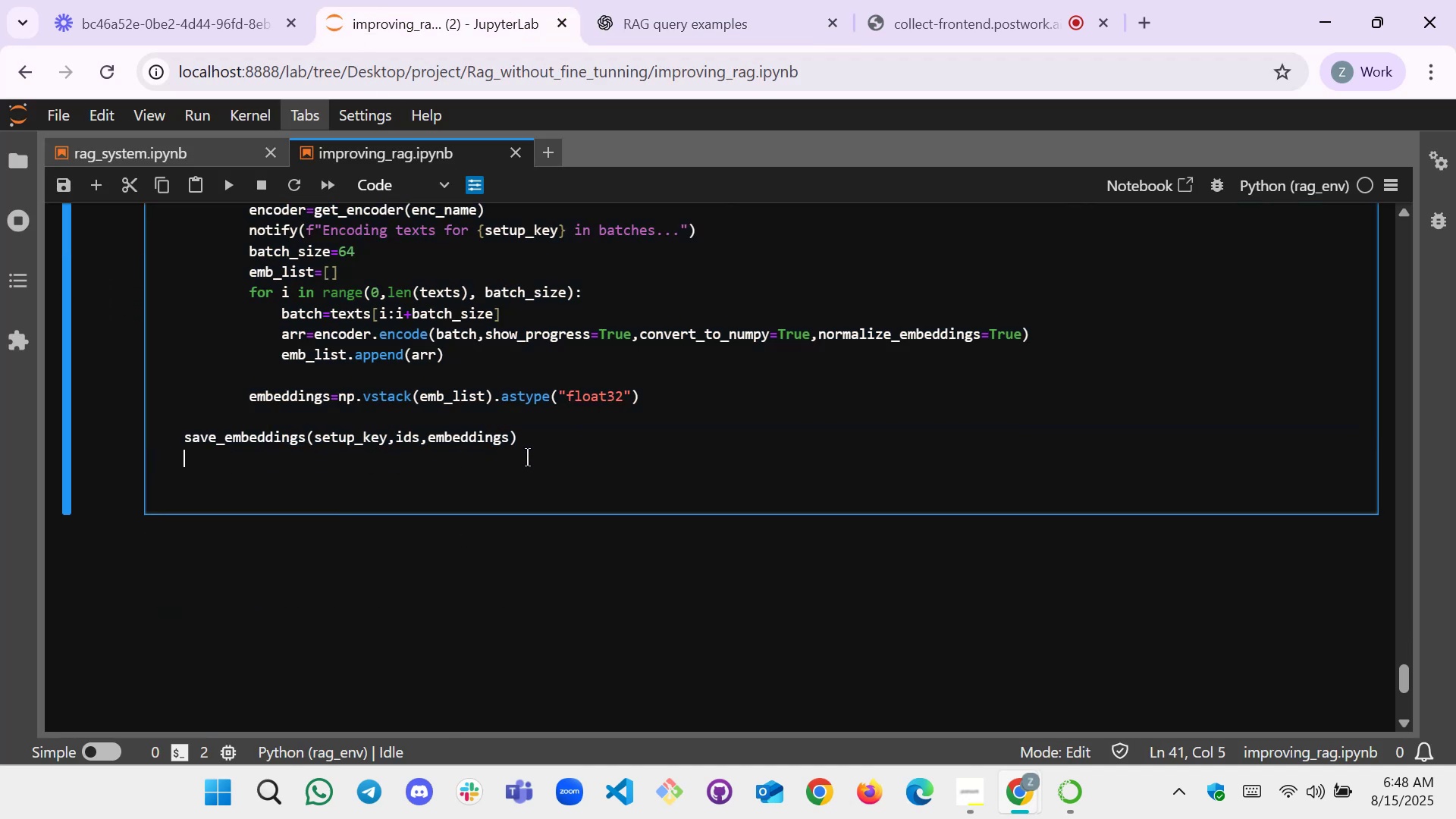 
left_click_drag(start_coordinate=[538, 448], to_coordinate=[148, 315])
 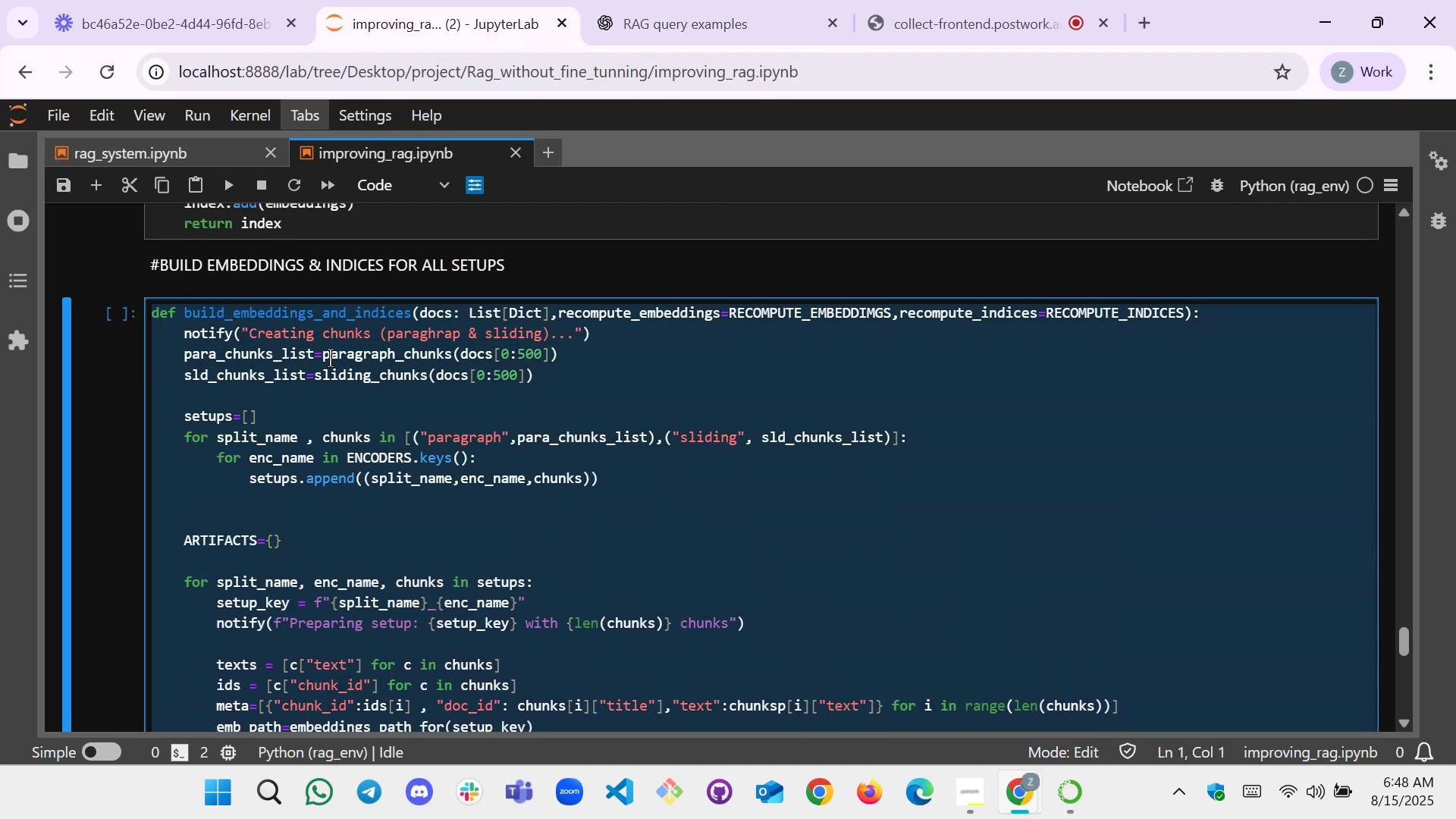 
scroll: coordinate [304, 378], scroll_direction: up, amount: 6.0
 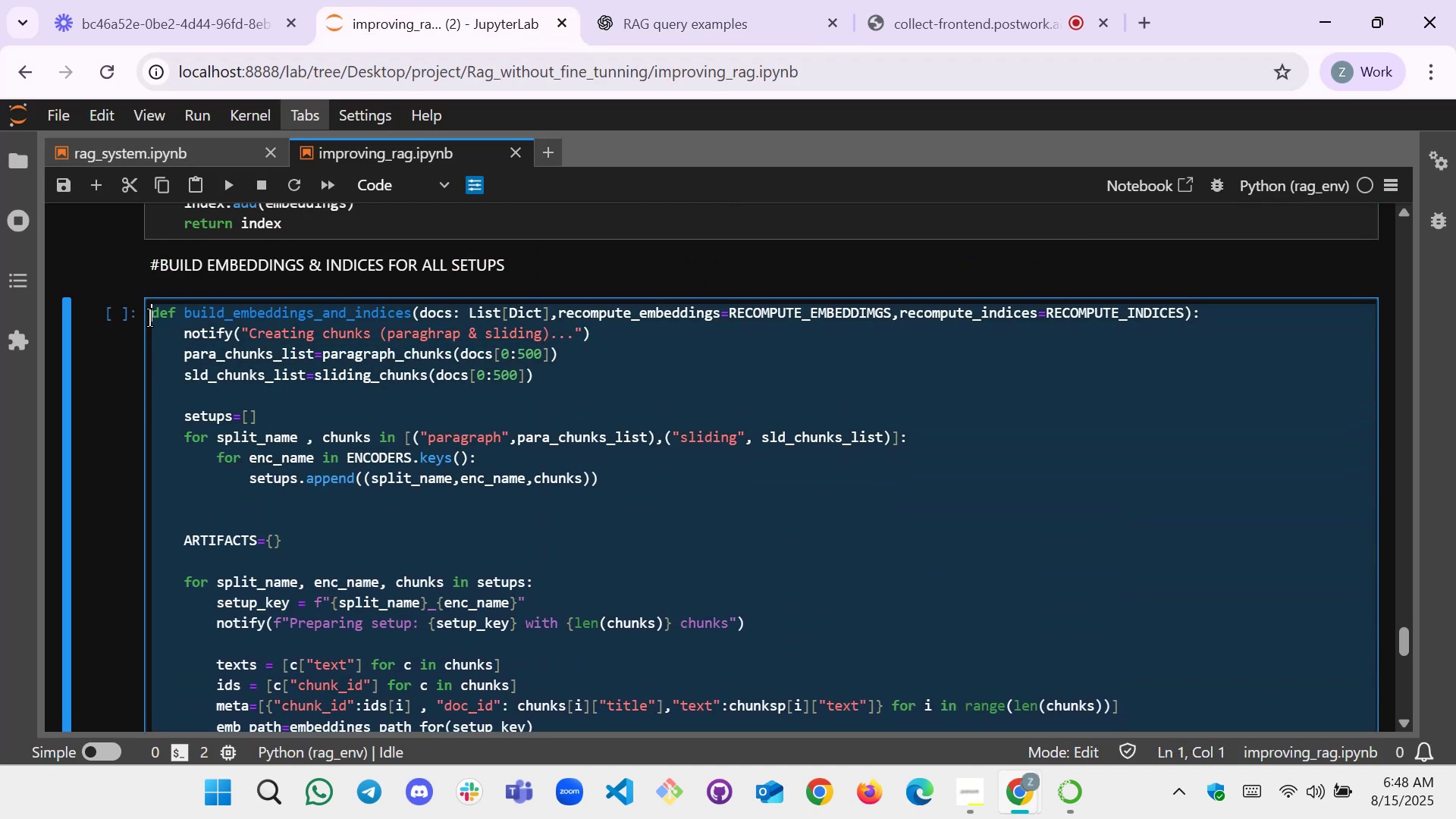 
key(Control+V)
 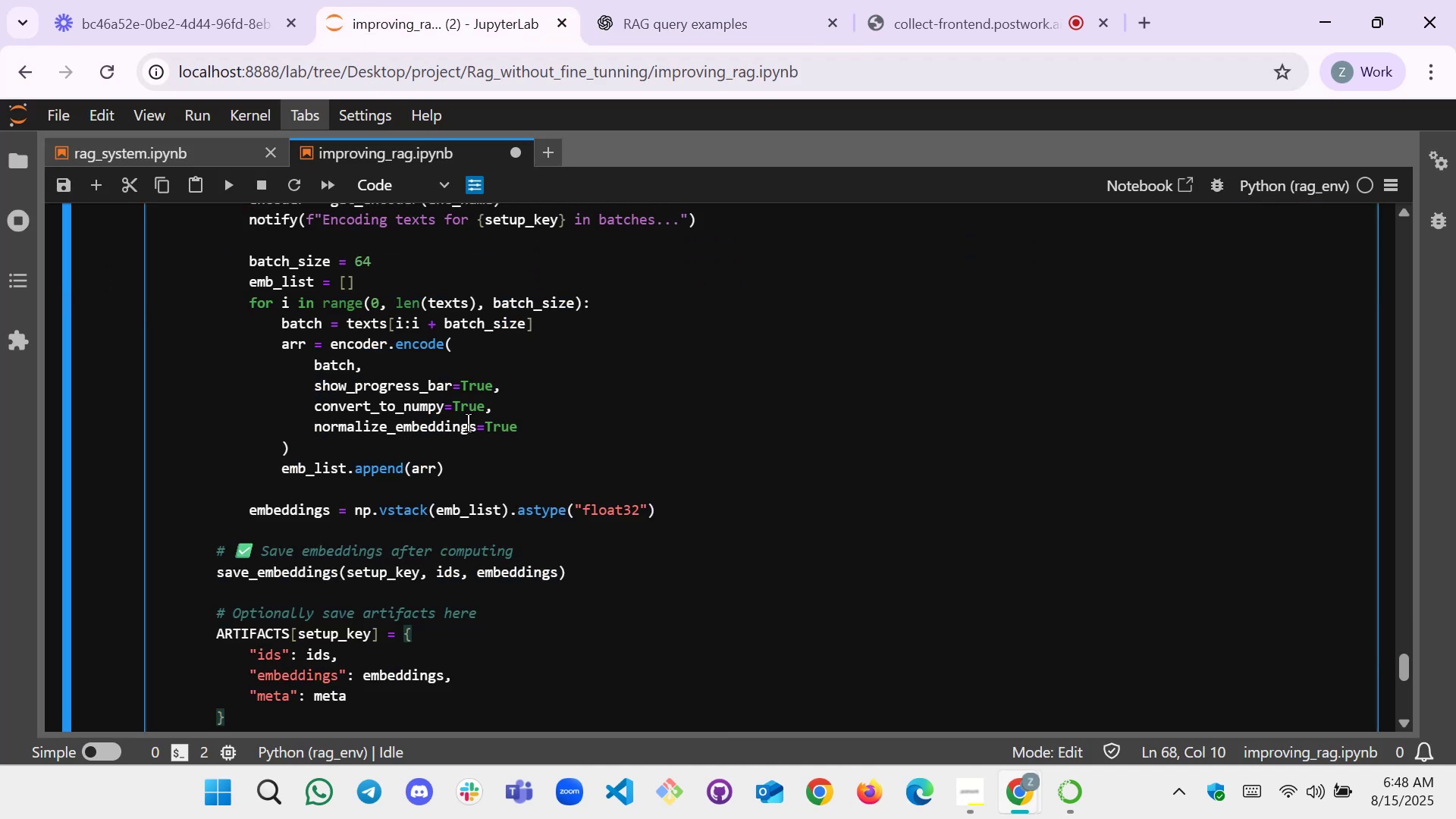 
scroll: coordinate [468, 423], scroll_direction: up, amount: 7.0
 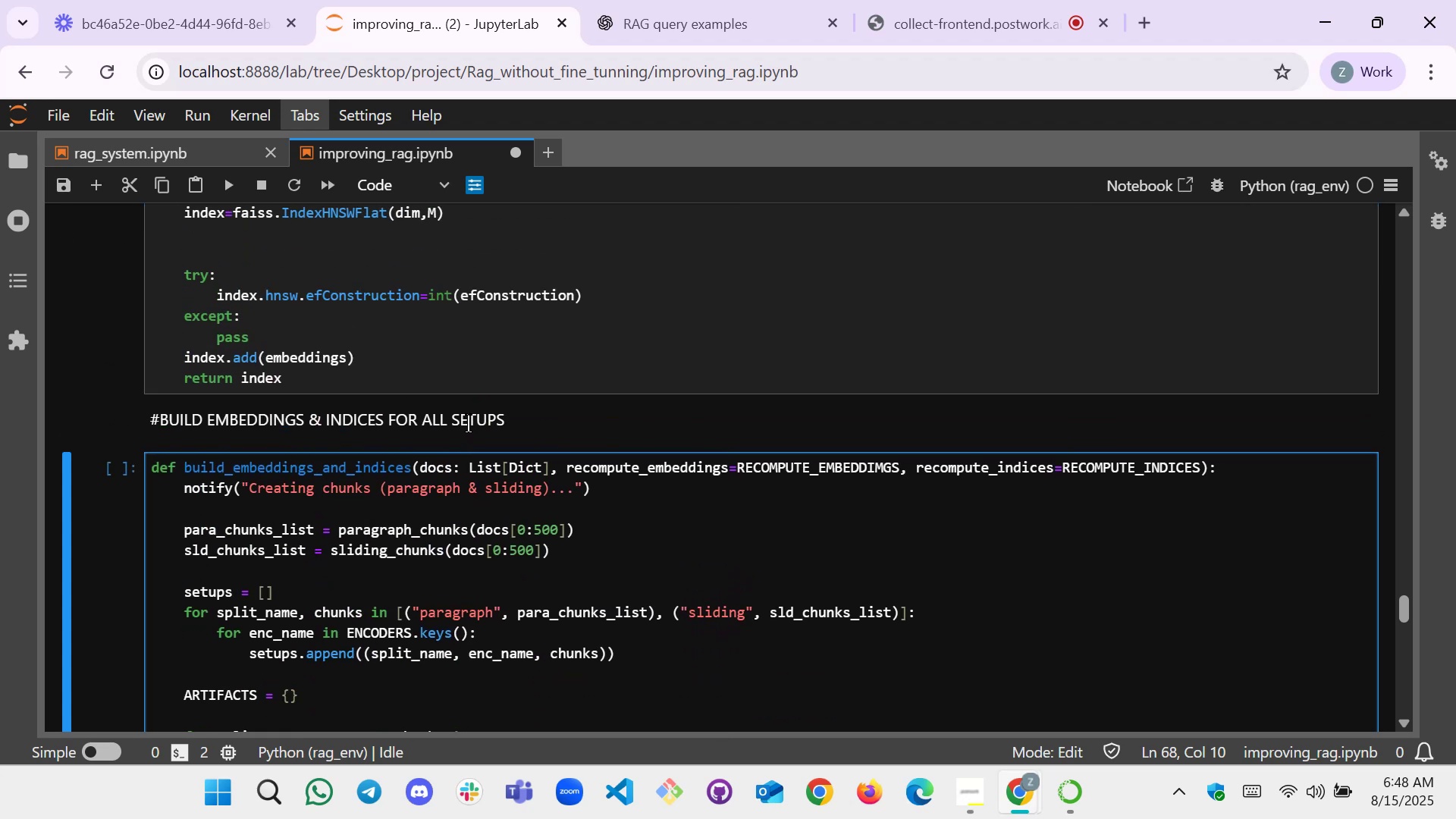 
scroll: coordinate [468, 423], scroll_direction: down, amount: 1.0
 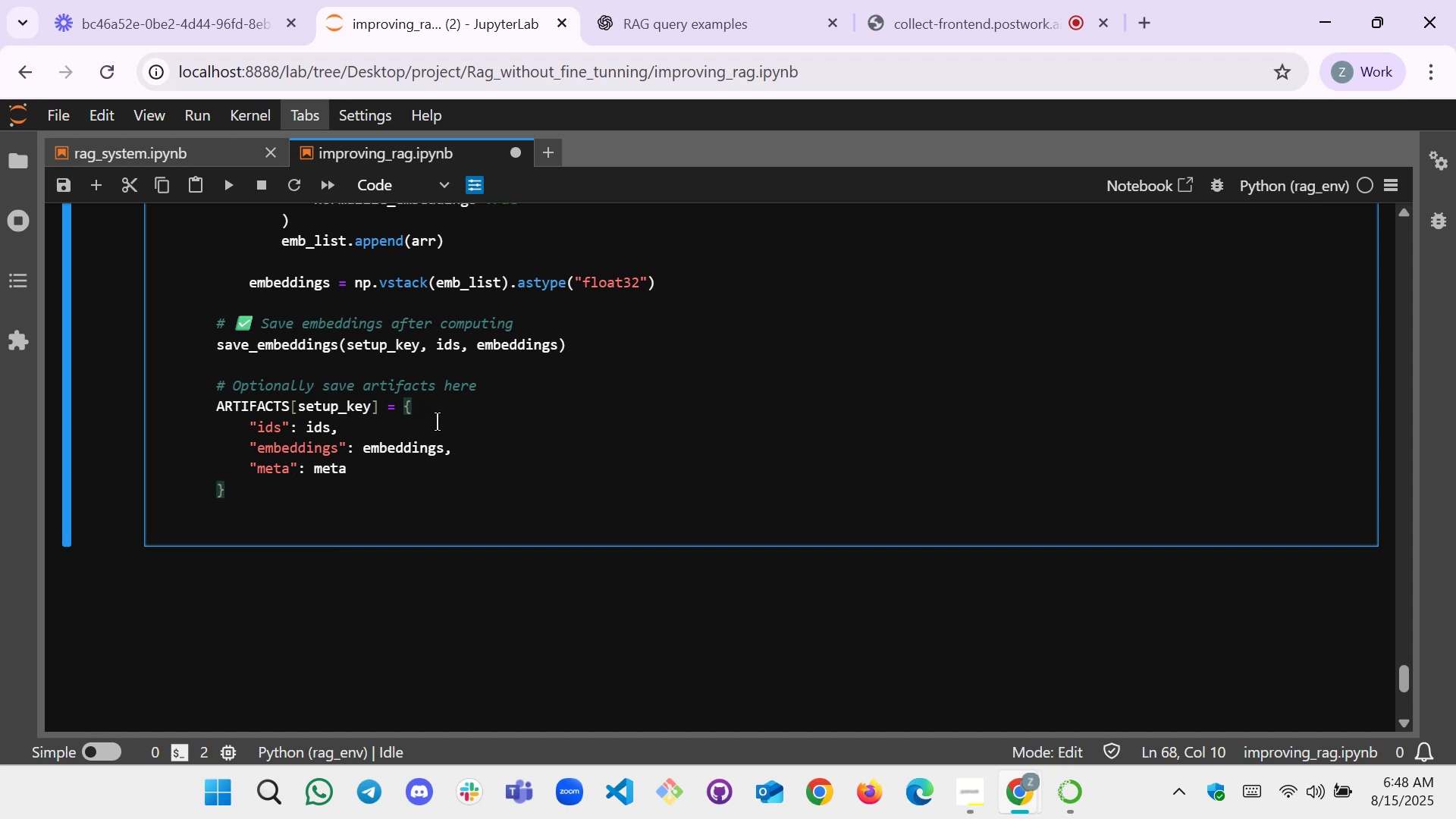 
wait(21.95)
 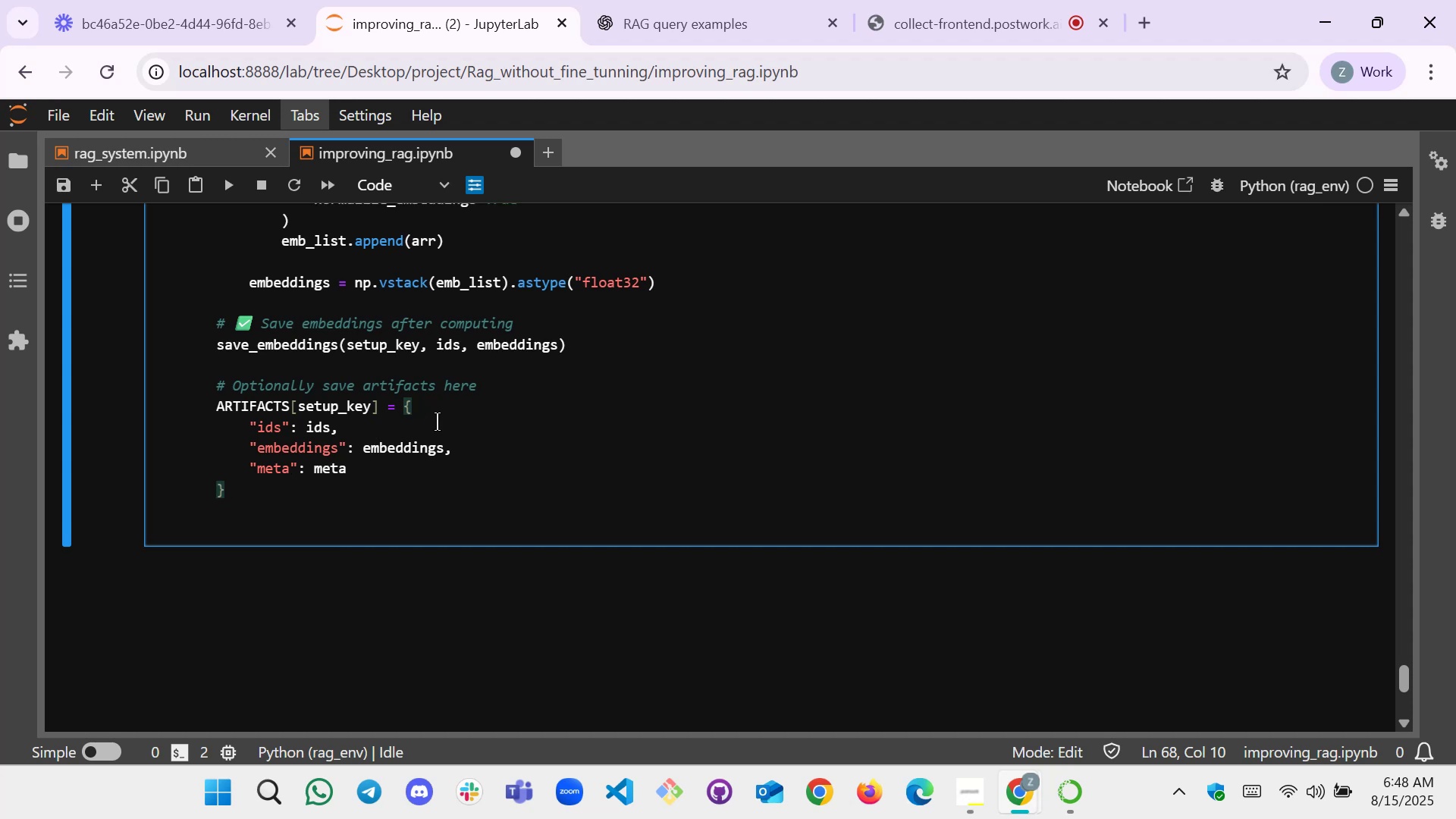 
left_click_drag(start_coordinate=[364, 467], to_coordinate=[253, 466])
 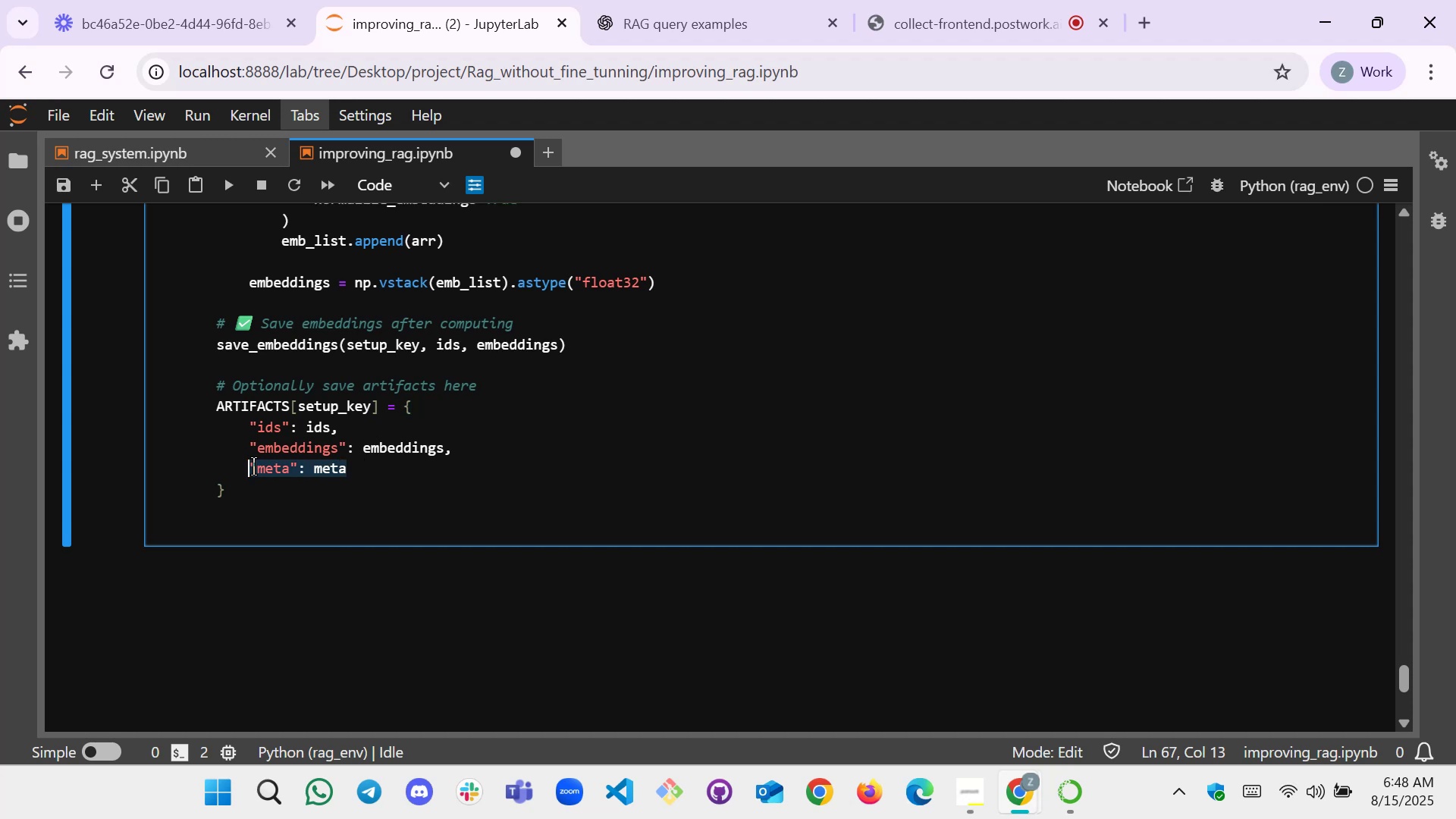 
key(Control+X)
 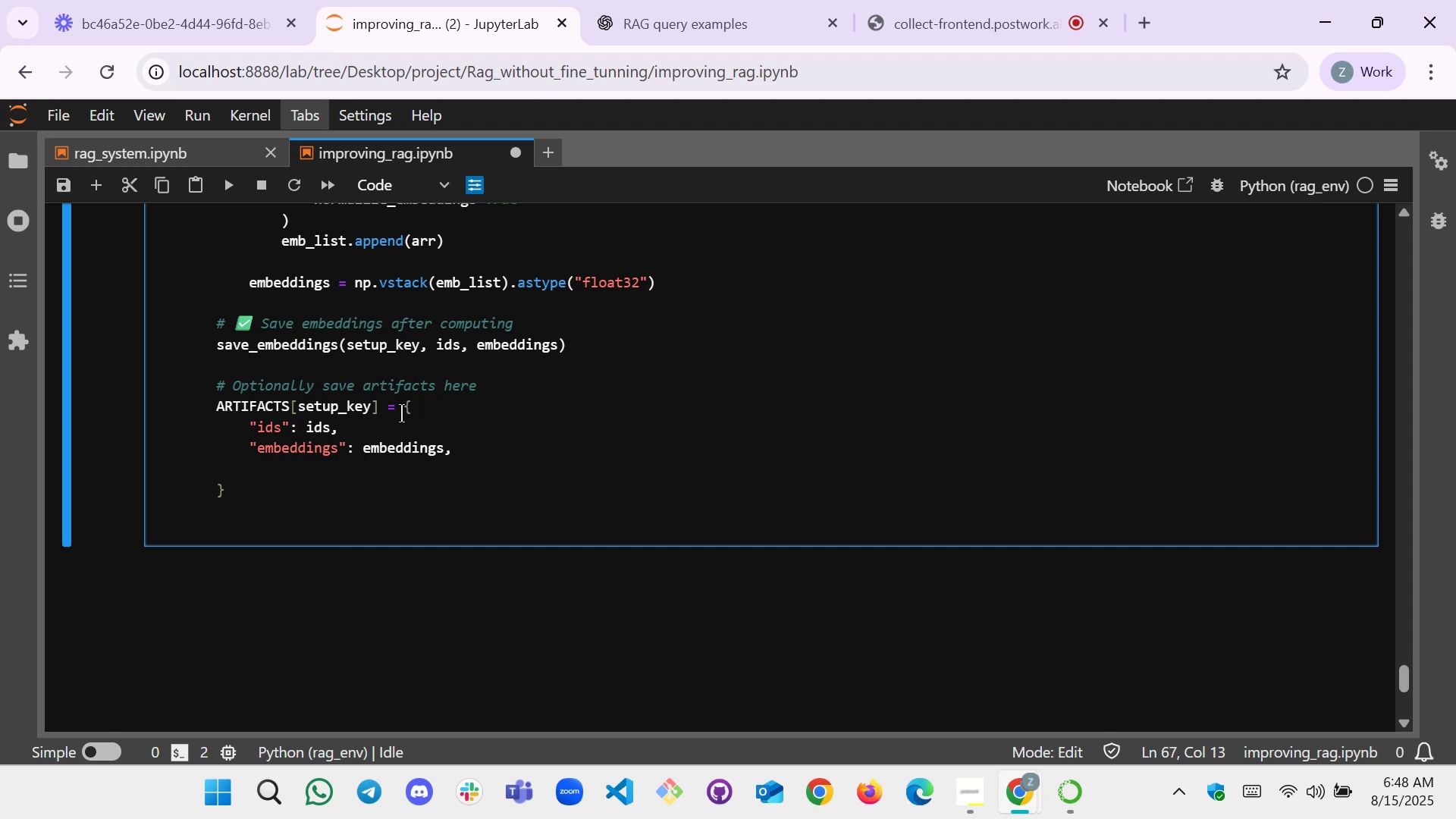 
left_click([424, 402])
 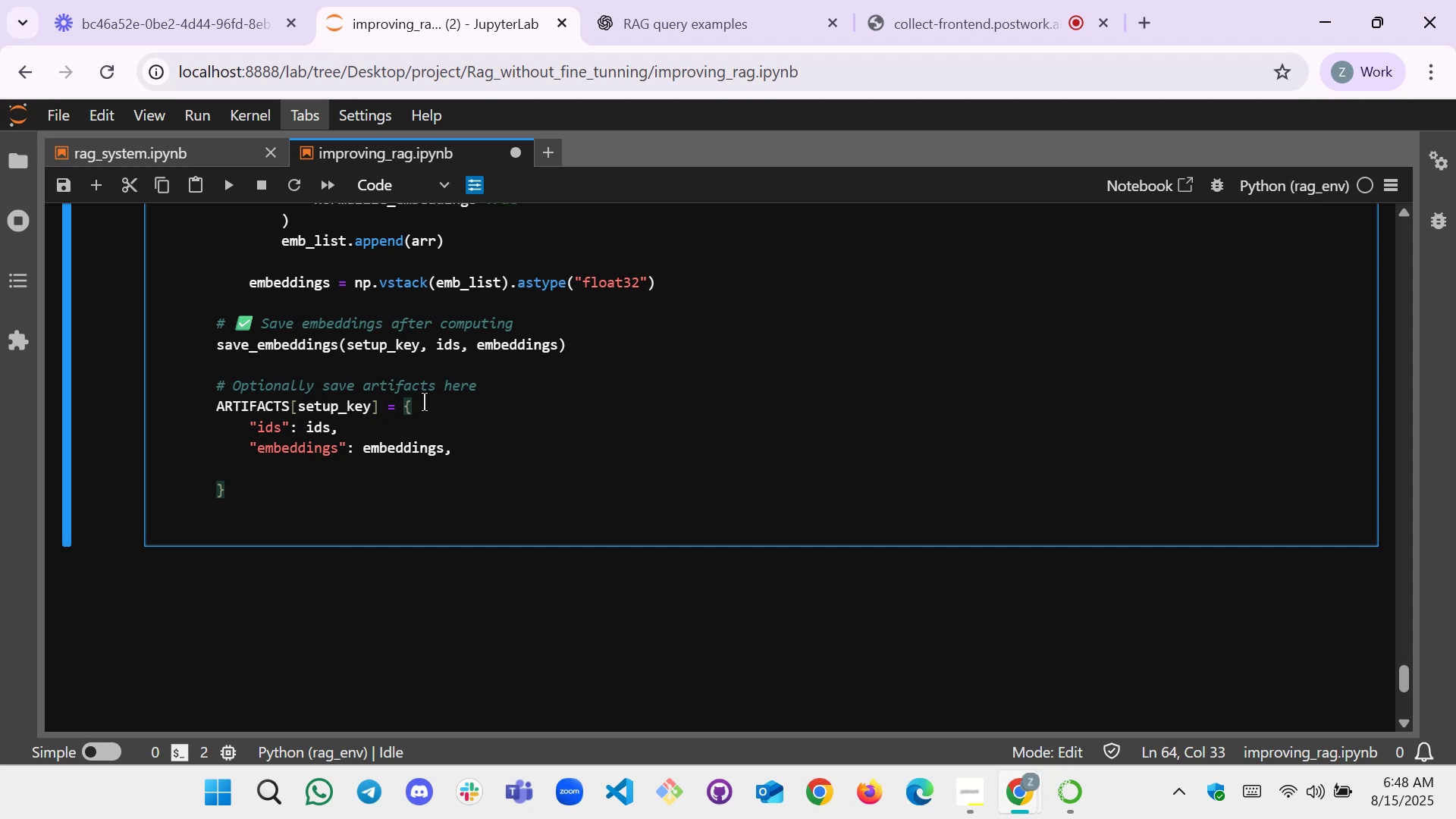 
key(Enter)
 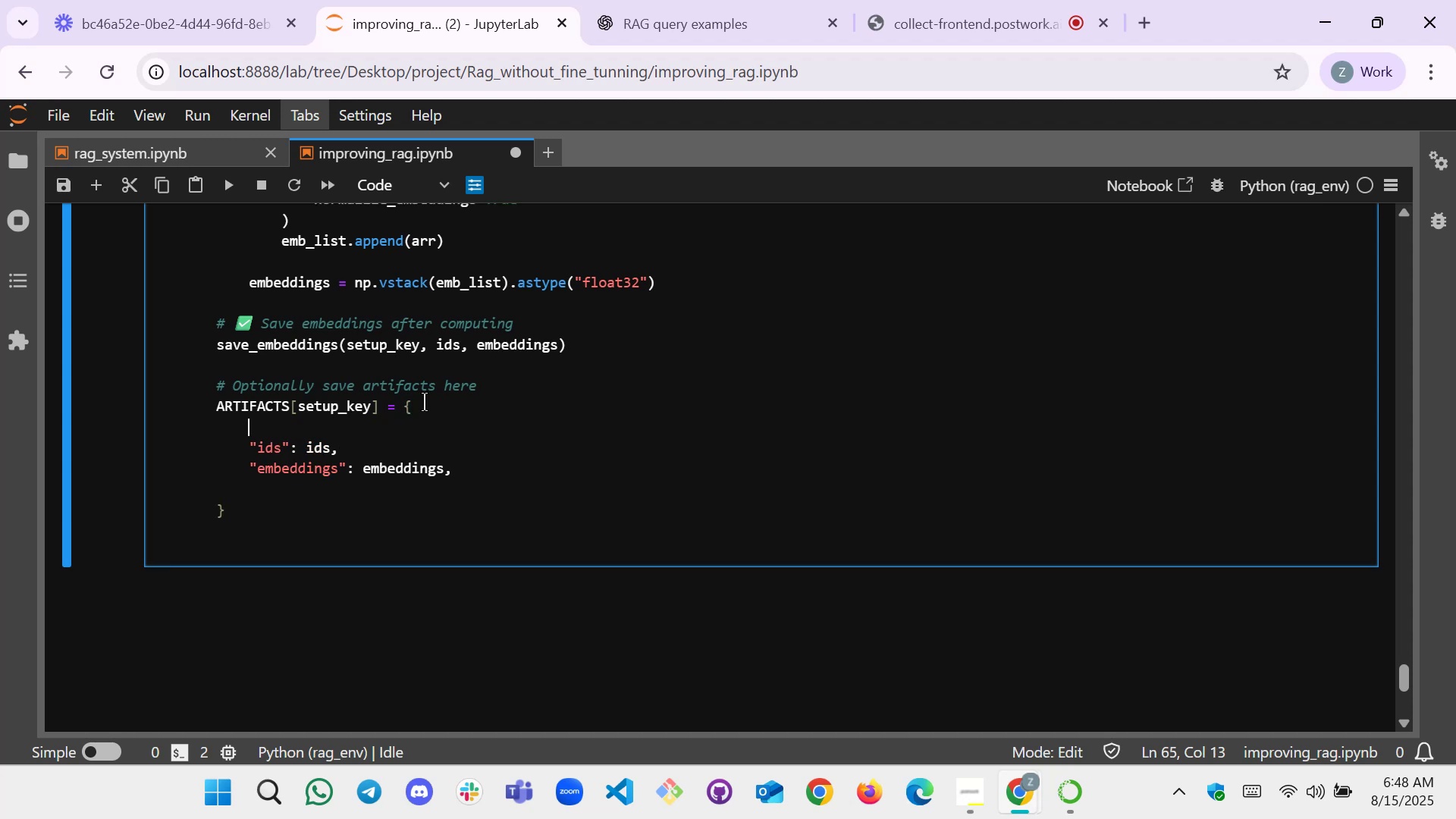 
key(Control+V)
 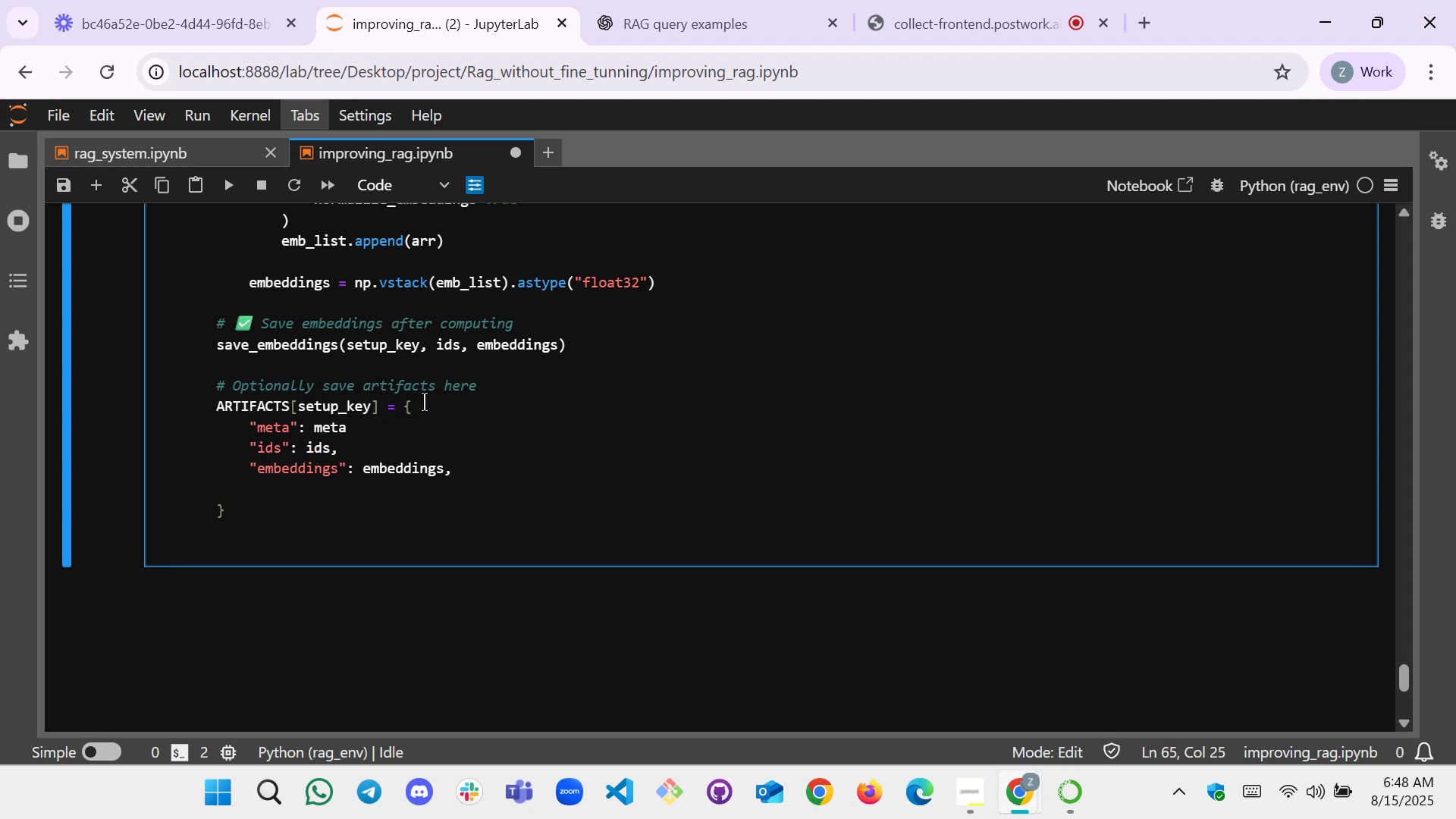 
key(Comma)
 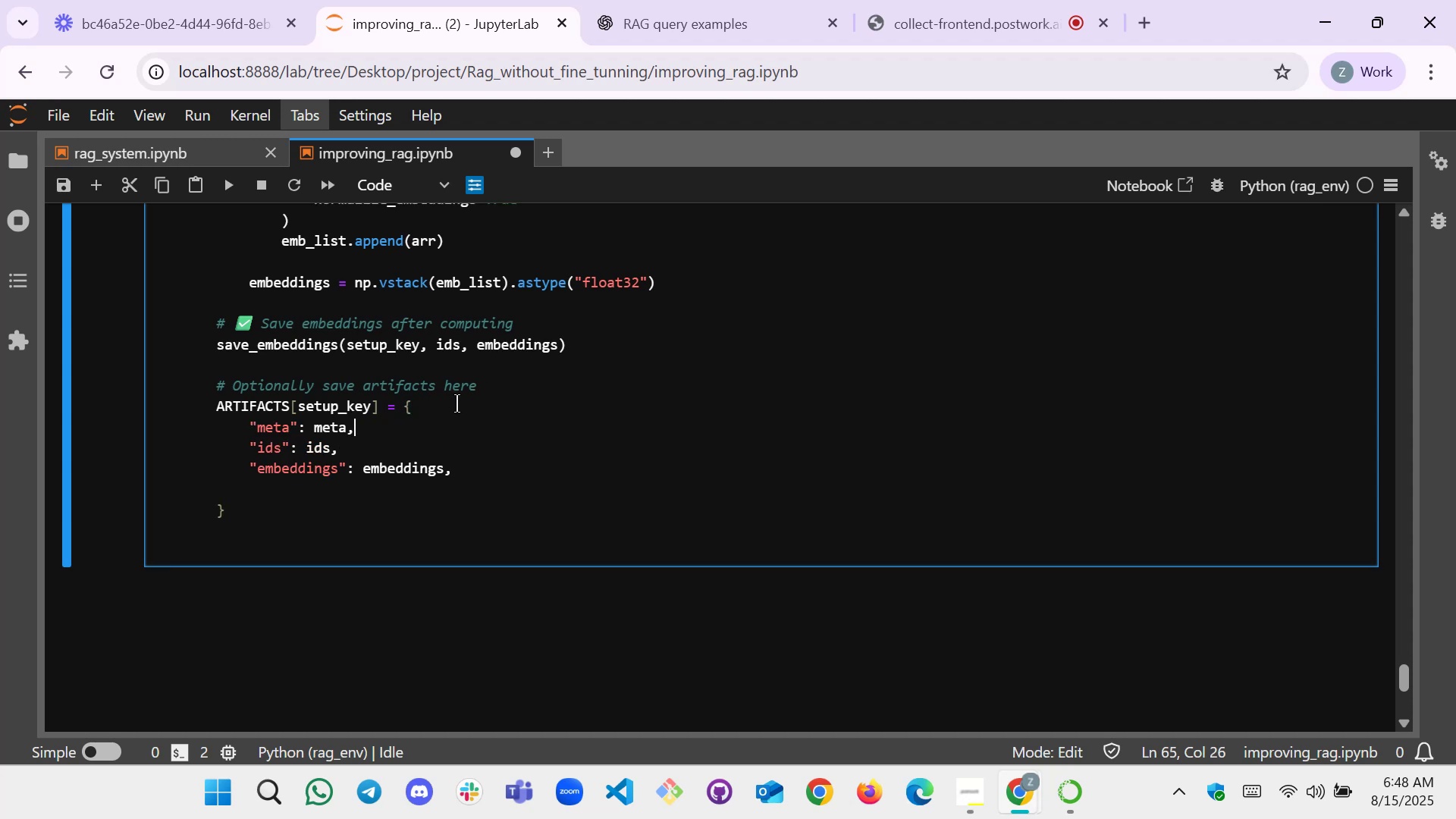 
left_click([489, 476])
 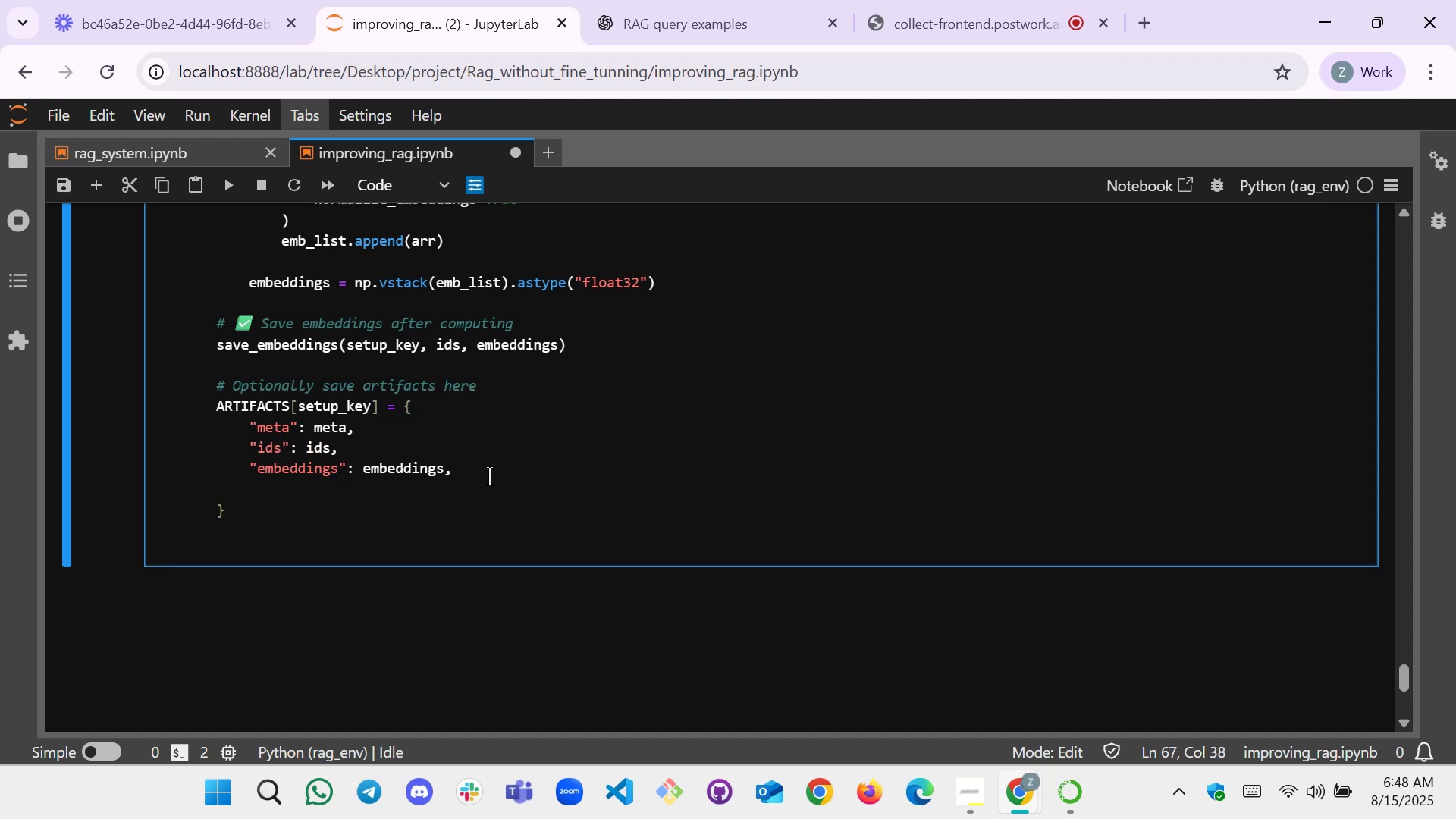 
key(Enter)
 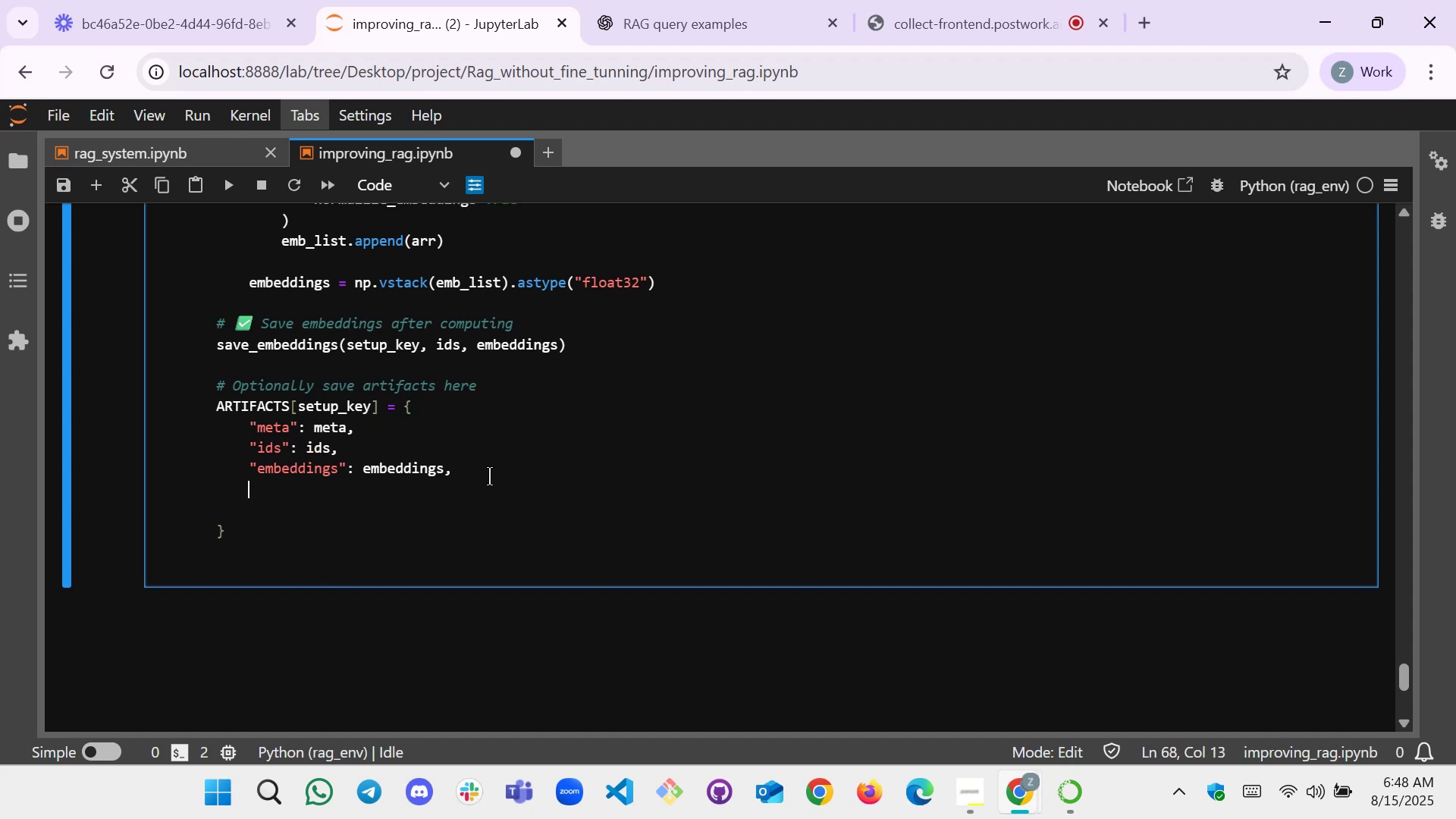 
key(Shift+Quote)
 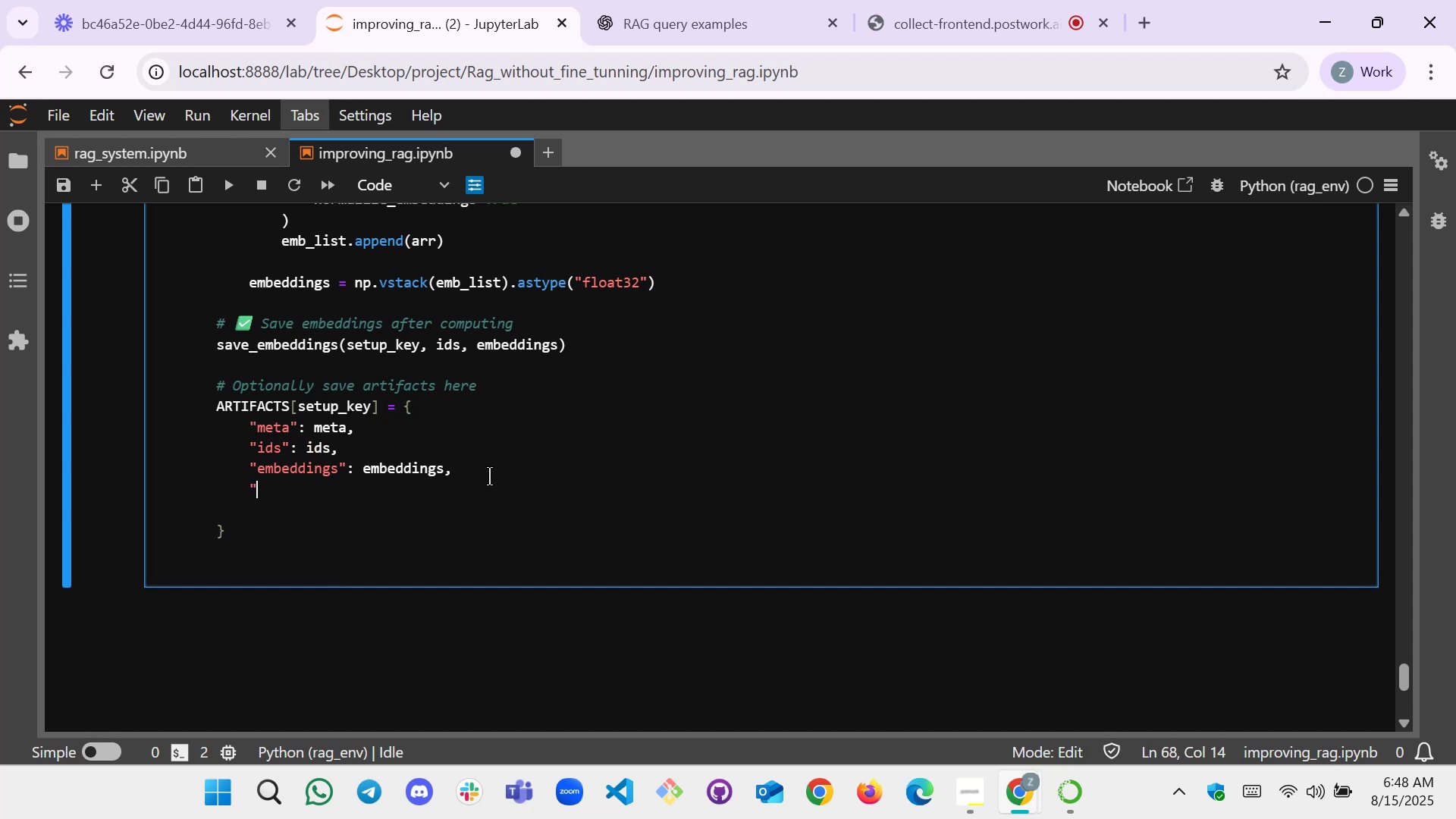 
key(Shift+Quote)
 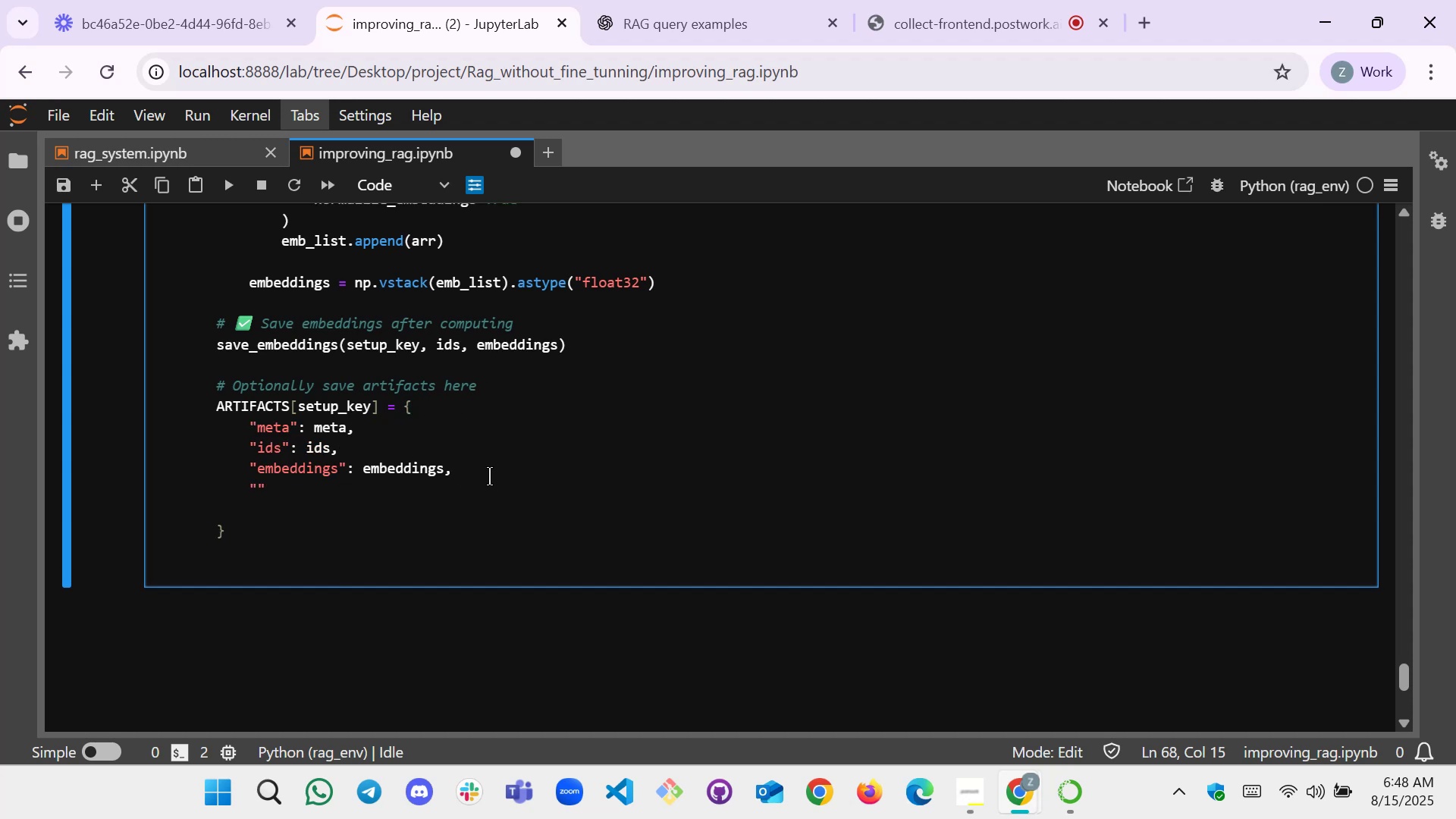 
key(ArrowLeft)
 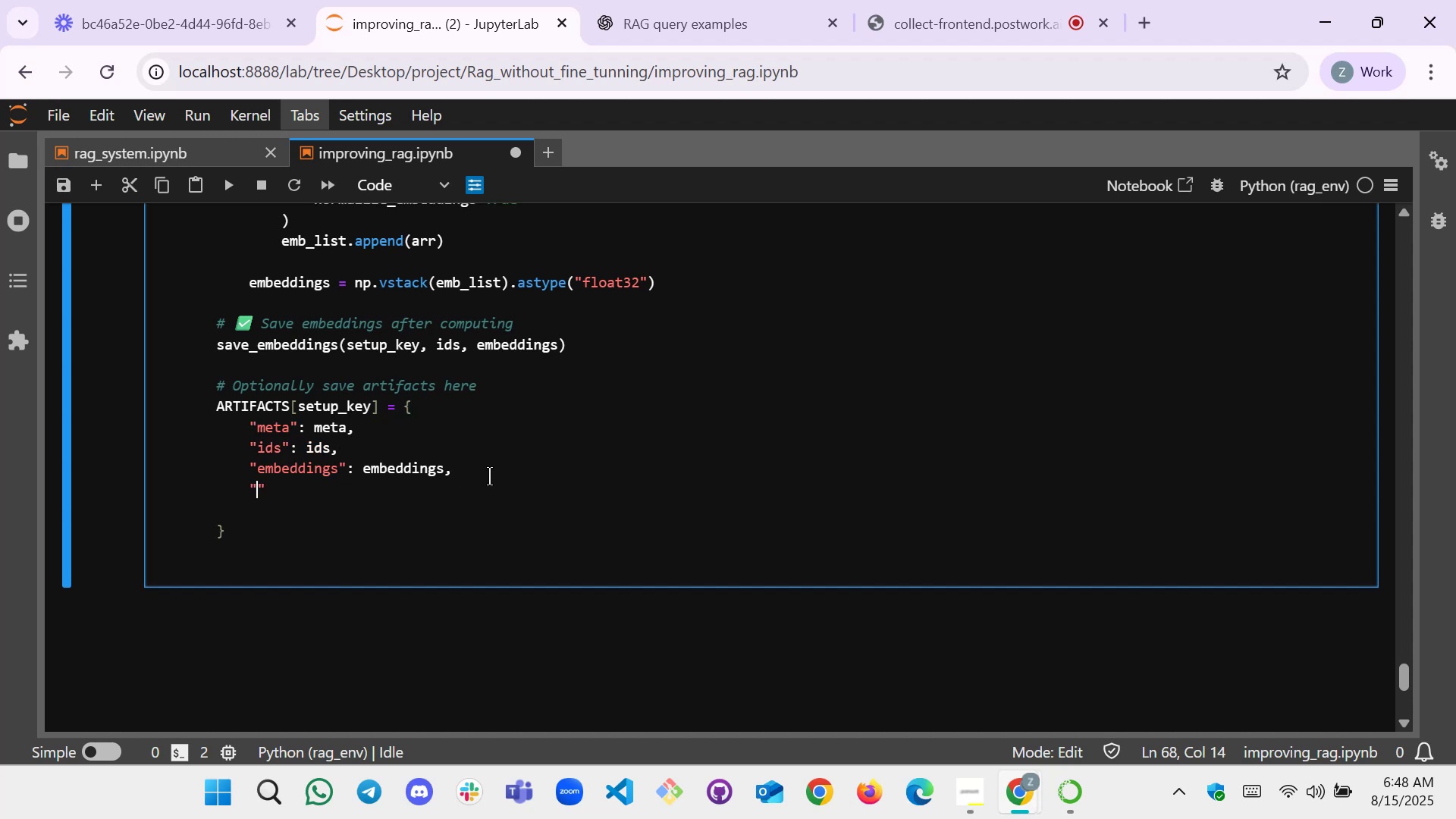 
type(inde)
key(Backspace)
type(ices)
 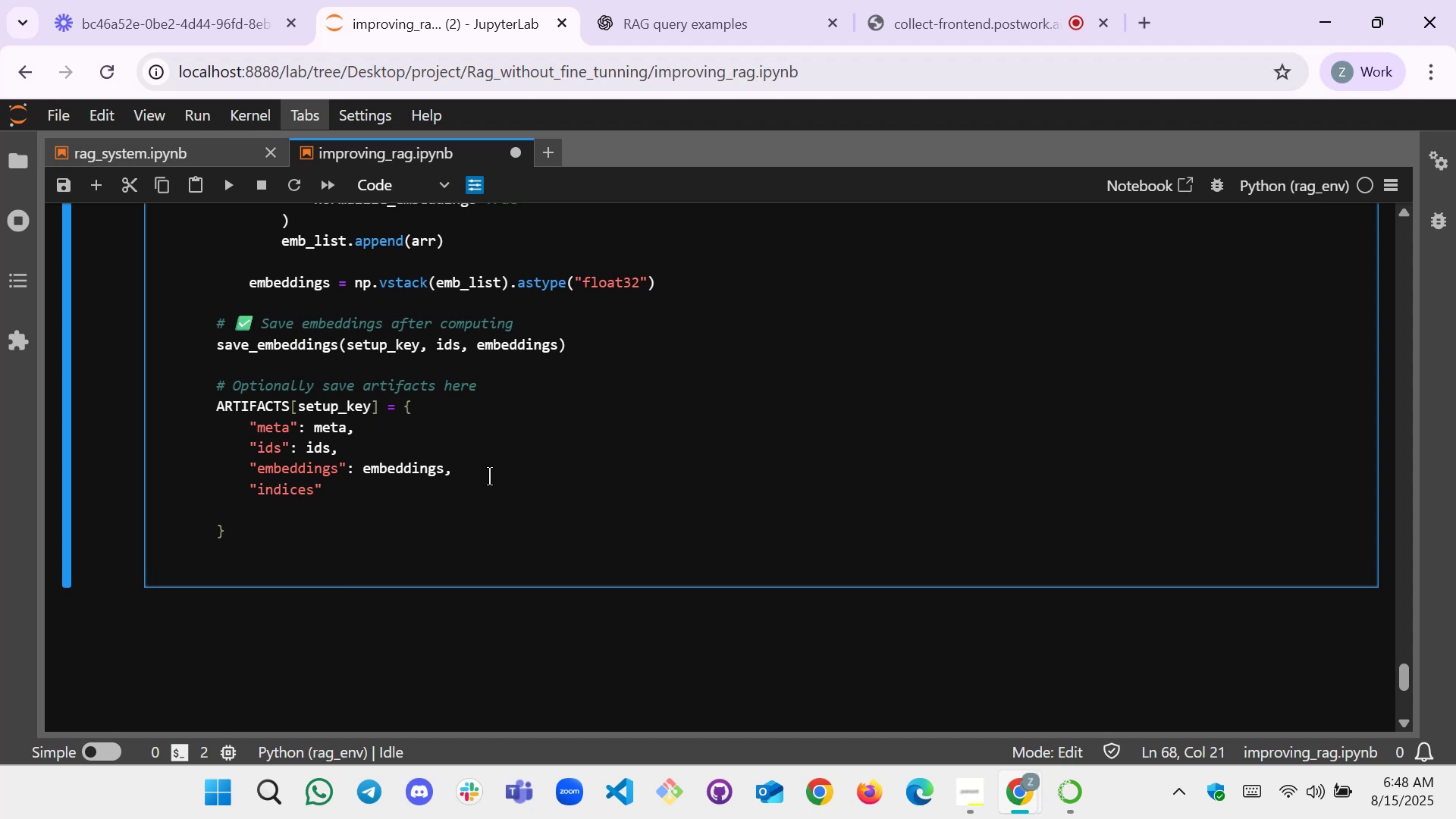 
key(ArrowRight)
 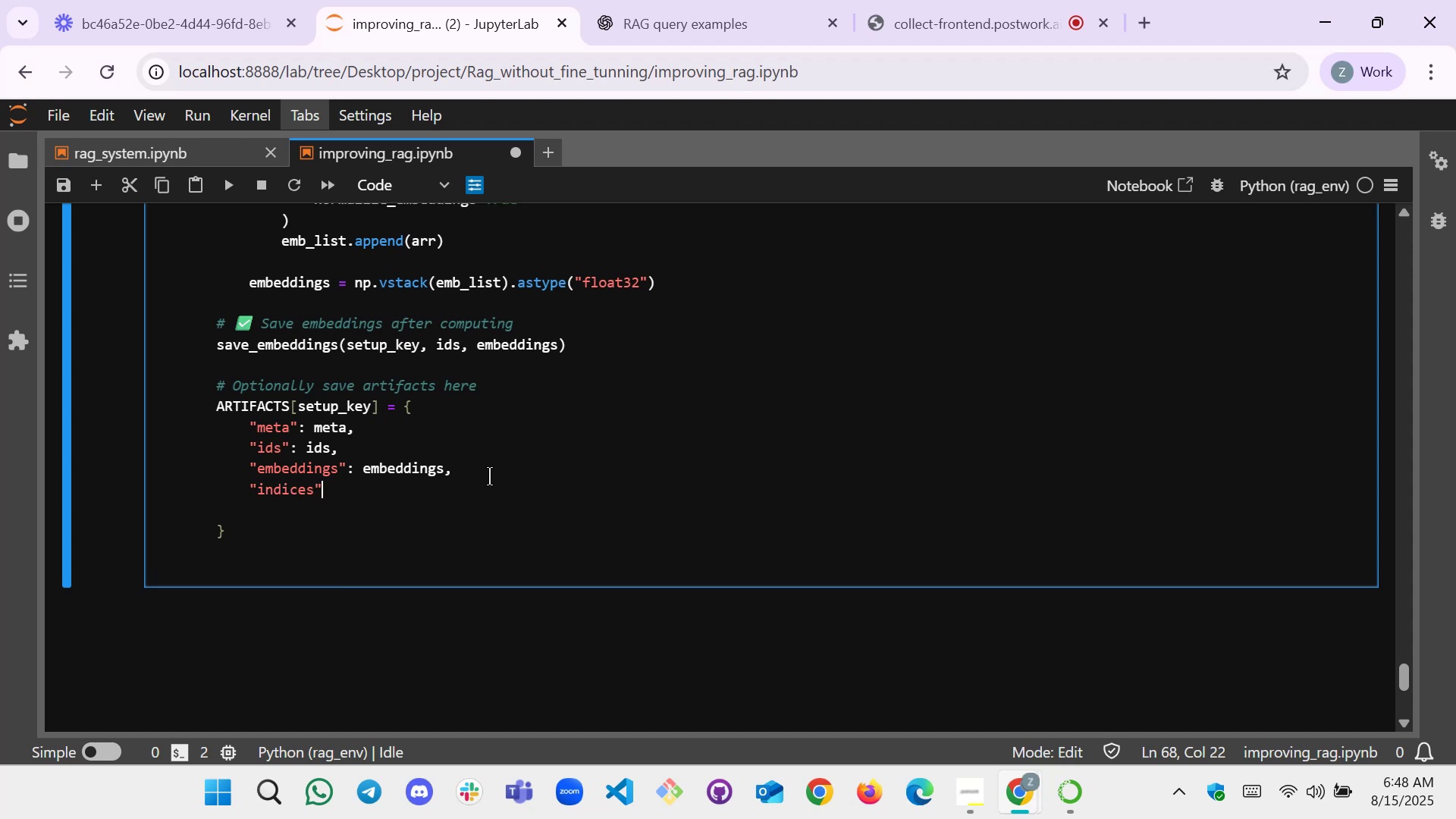 
key(Shift+Semicolon)
 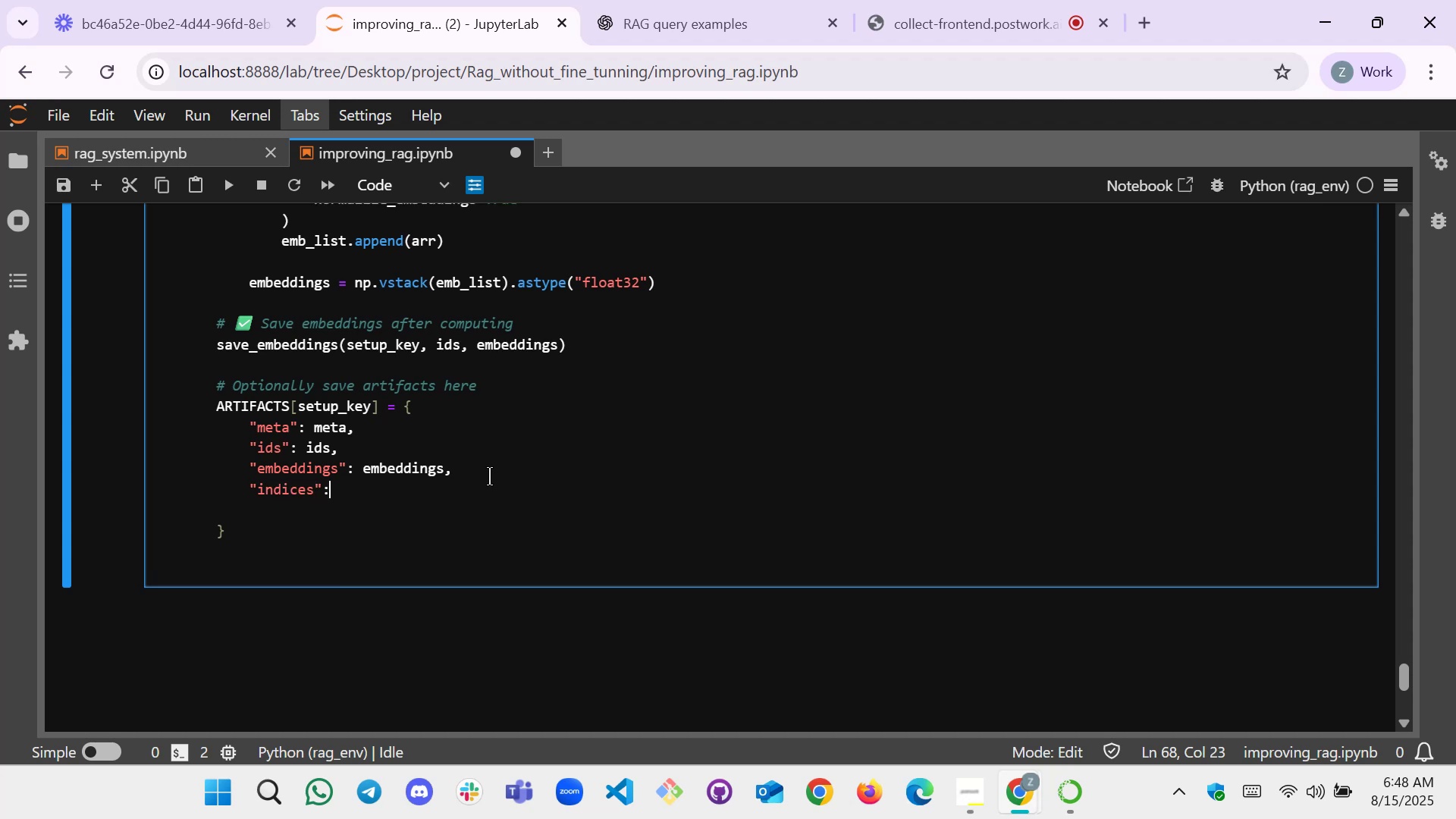 
key(Shift+BracketLeft)
 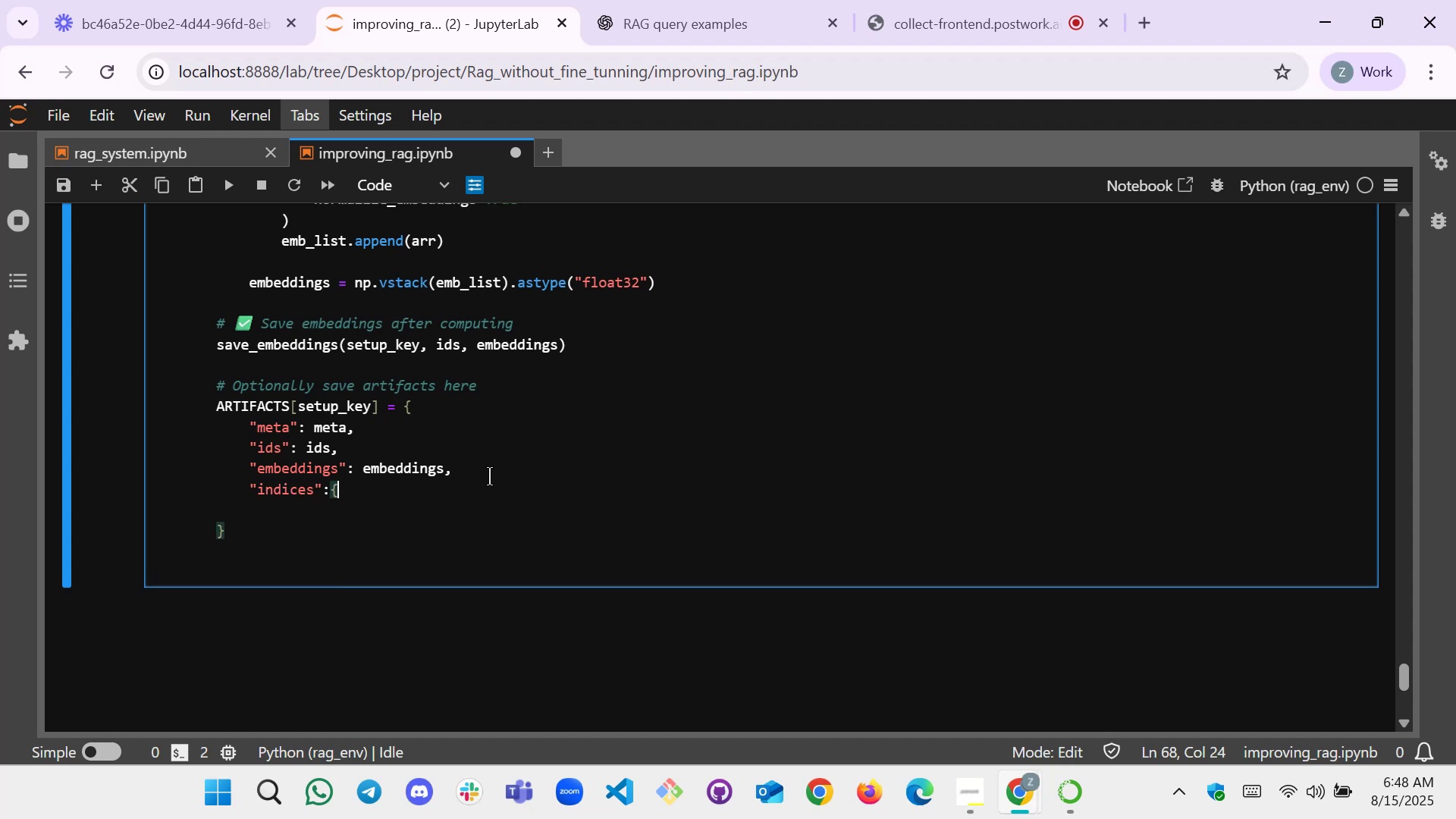 
key(Shift+BracketRight)
 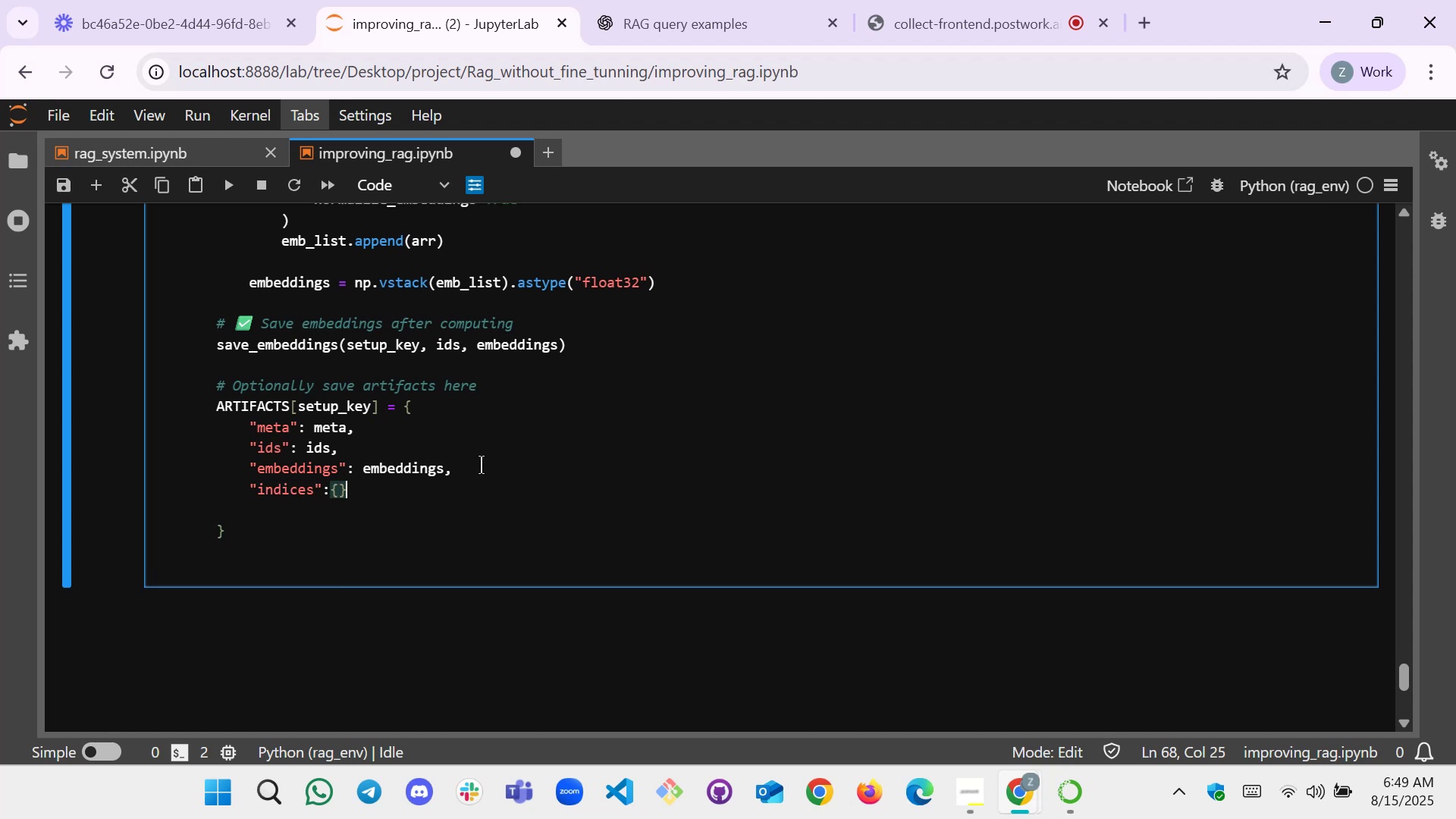 
wait(8.01)
 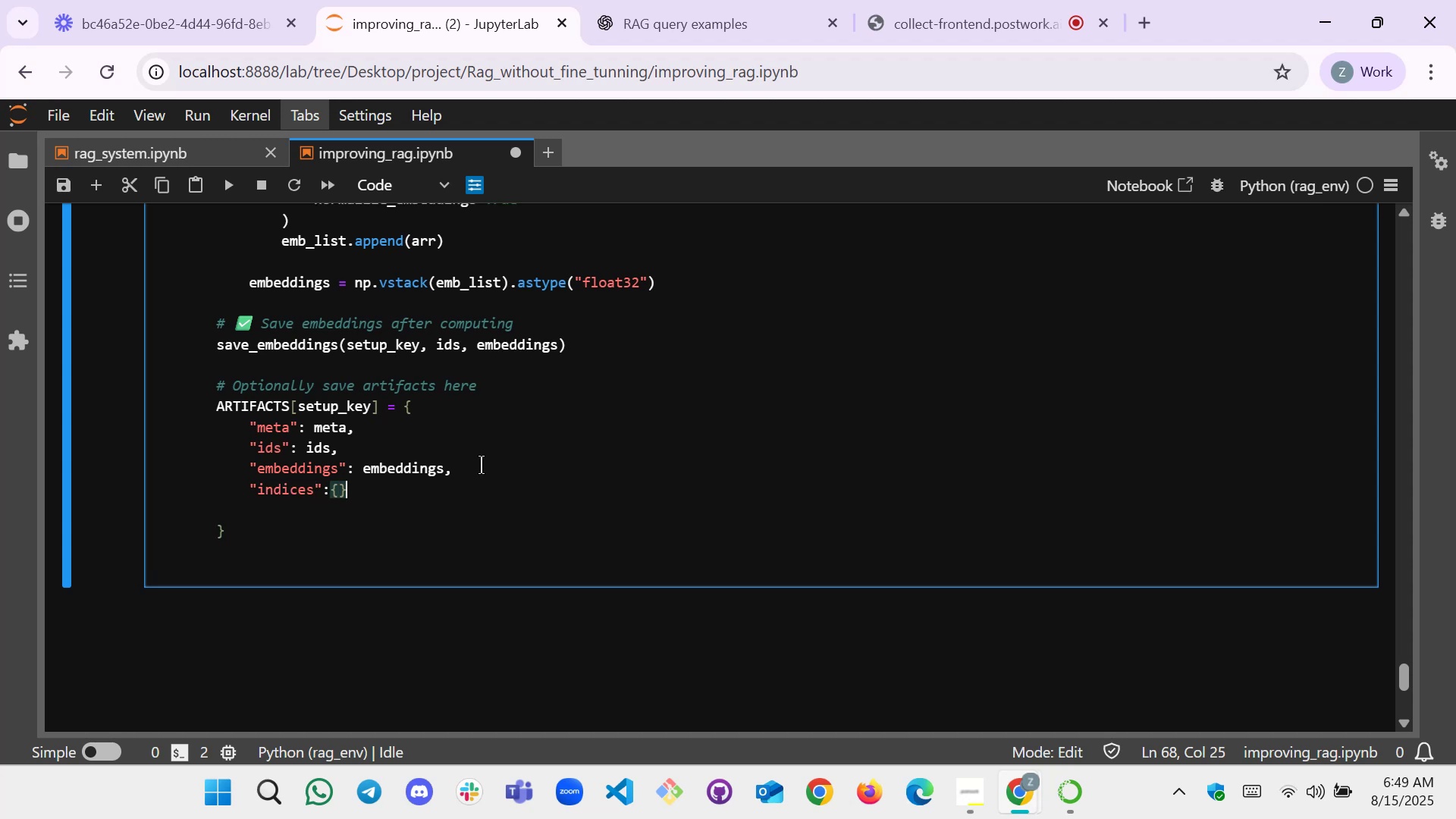 
left_click([247, 548])
 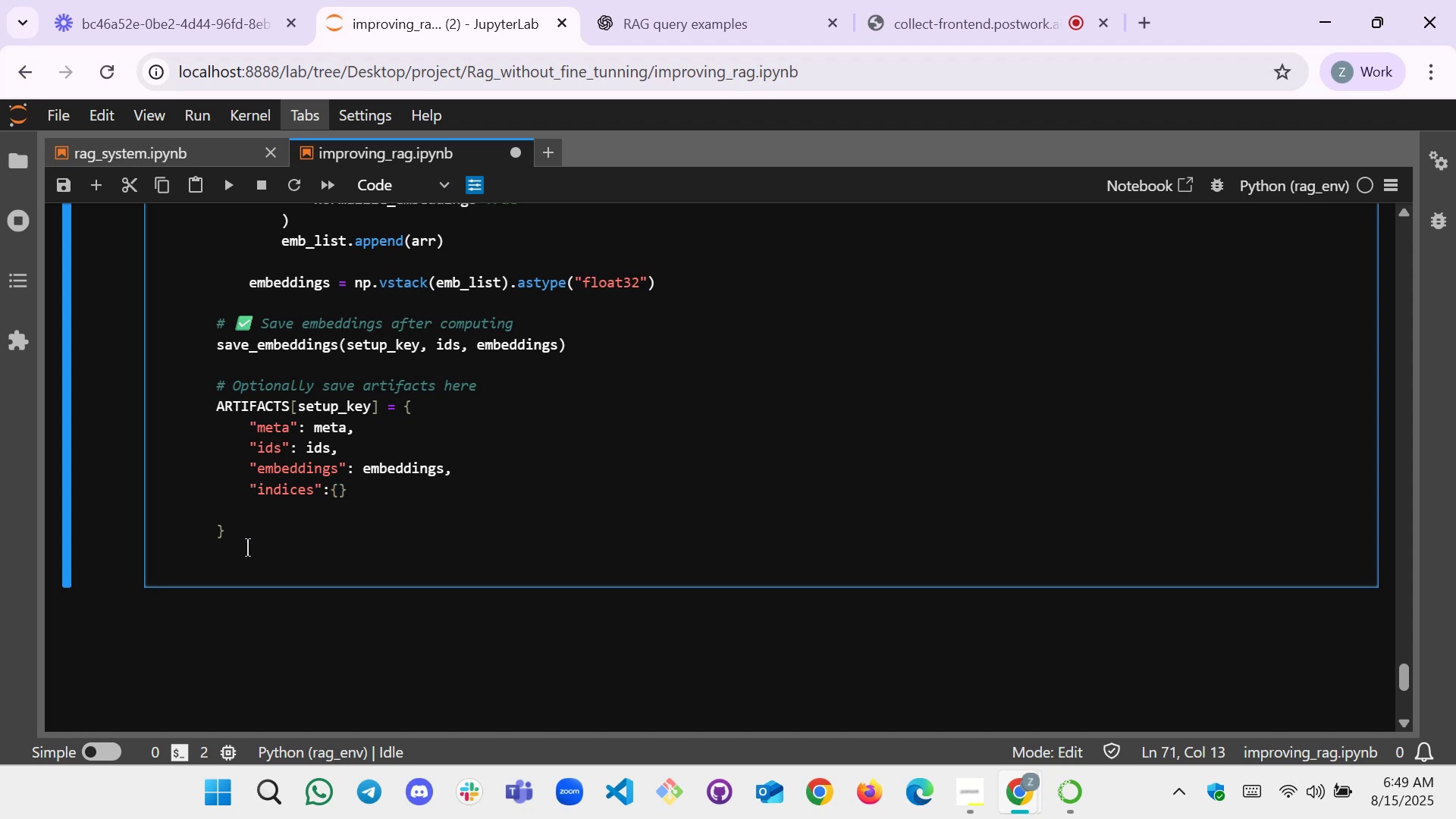 
key(Enter)
 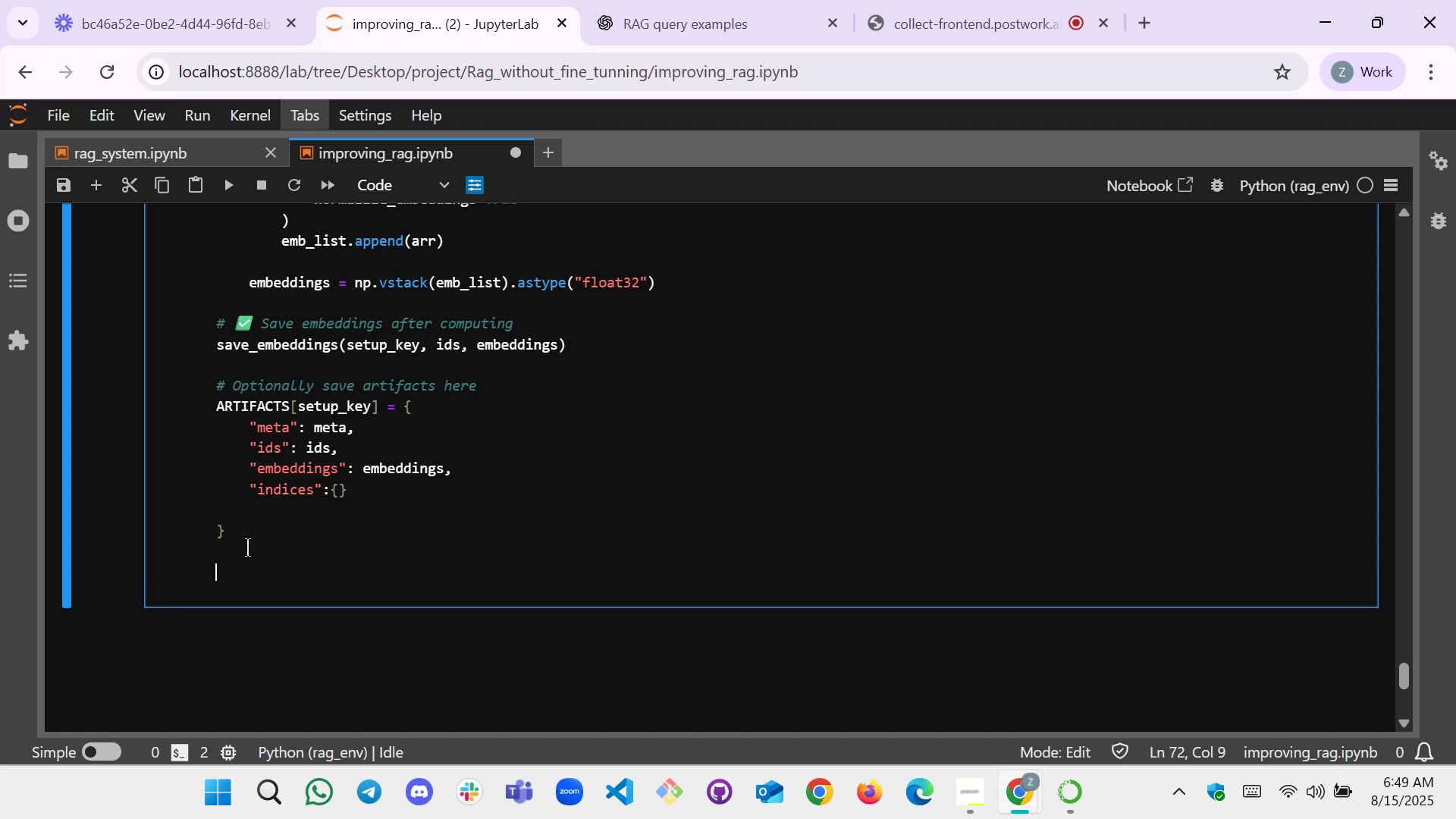 
key(Backspace)
key(Tab)
type(flat_name=F)
key(Backspace)
type(f"")
 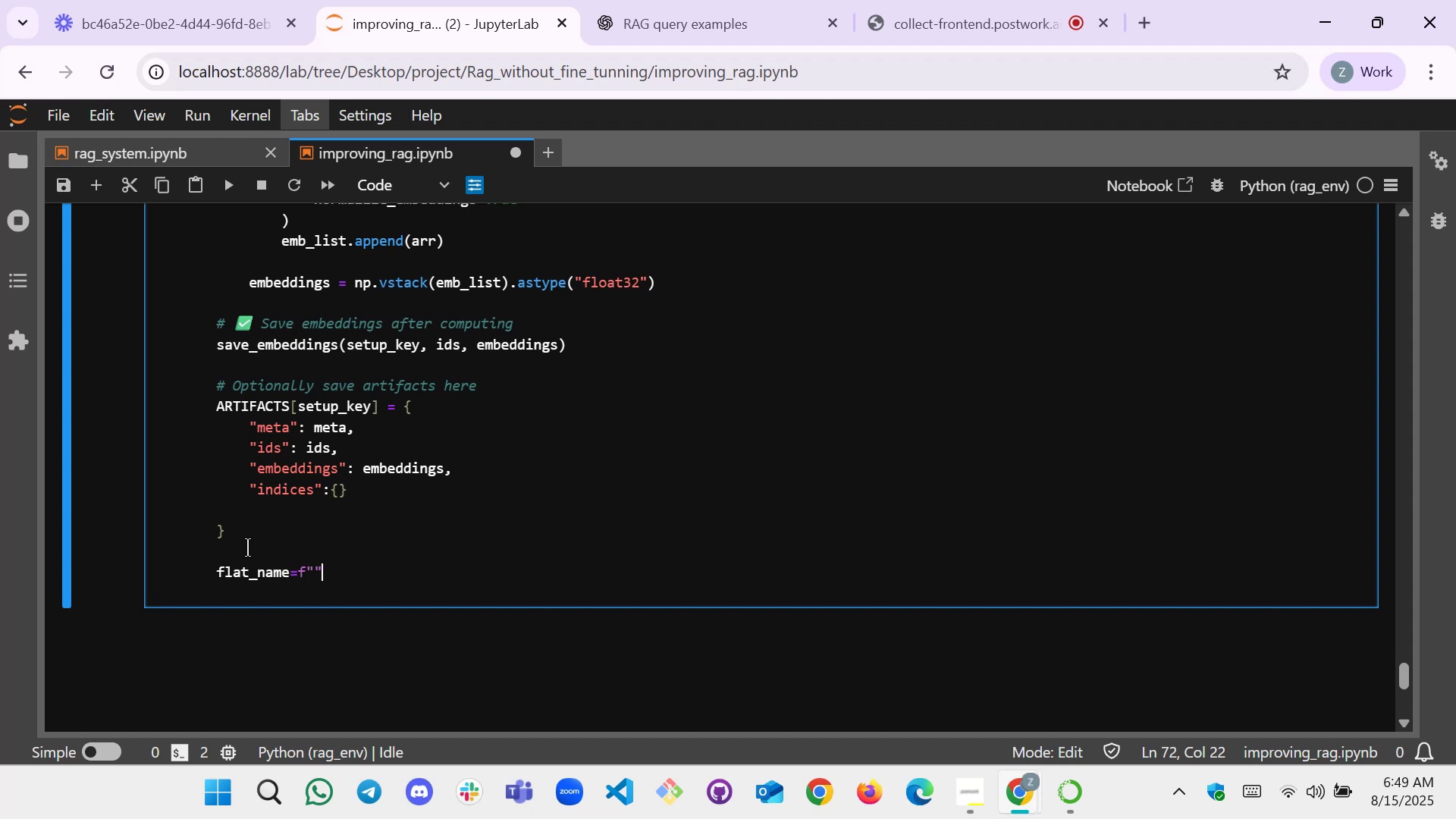 
 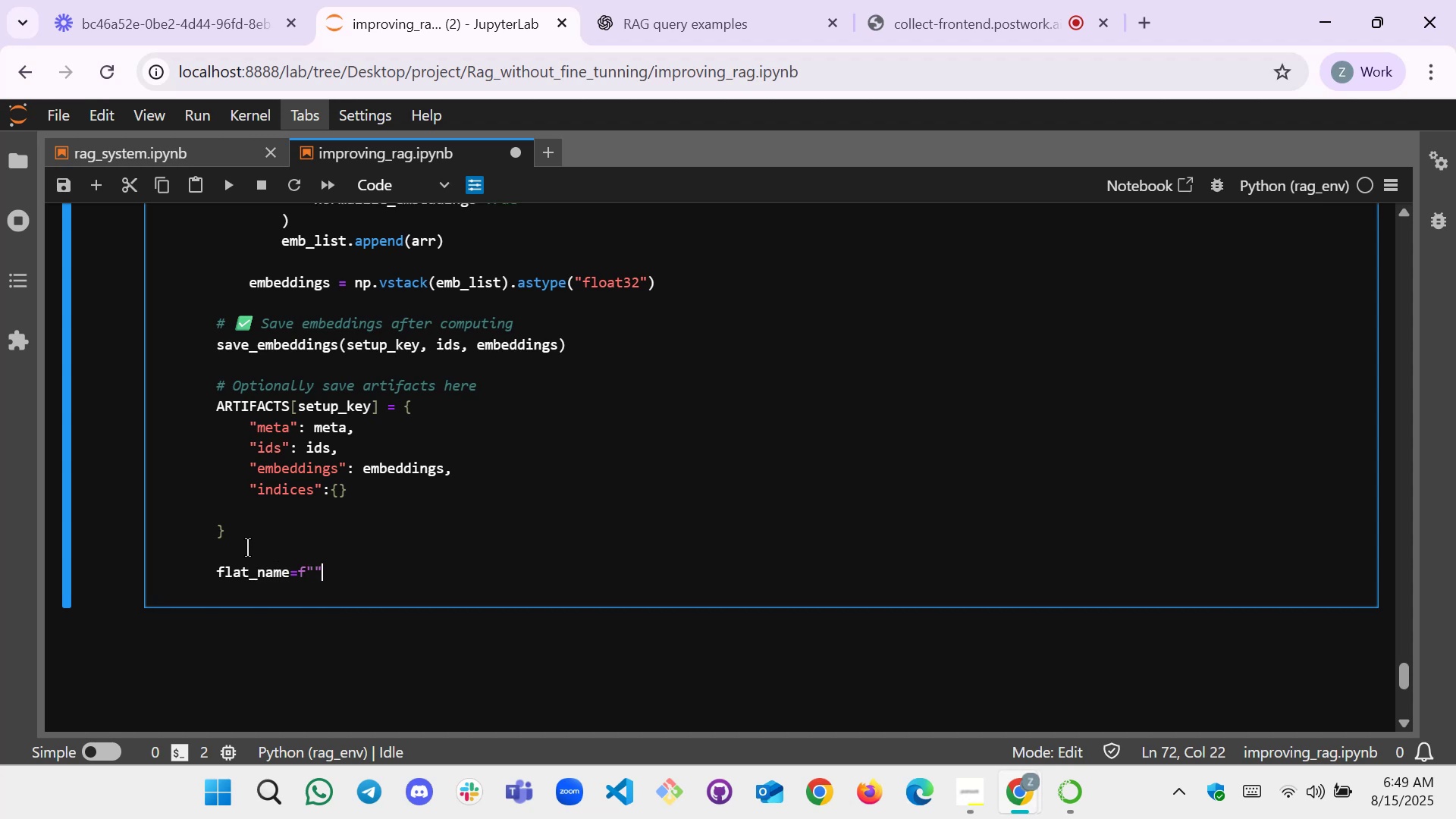 
key(ArrowLeft)
 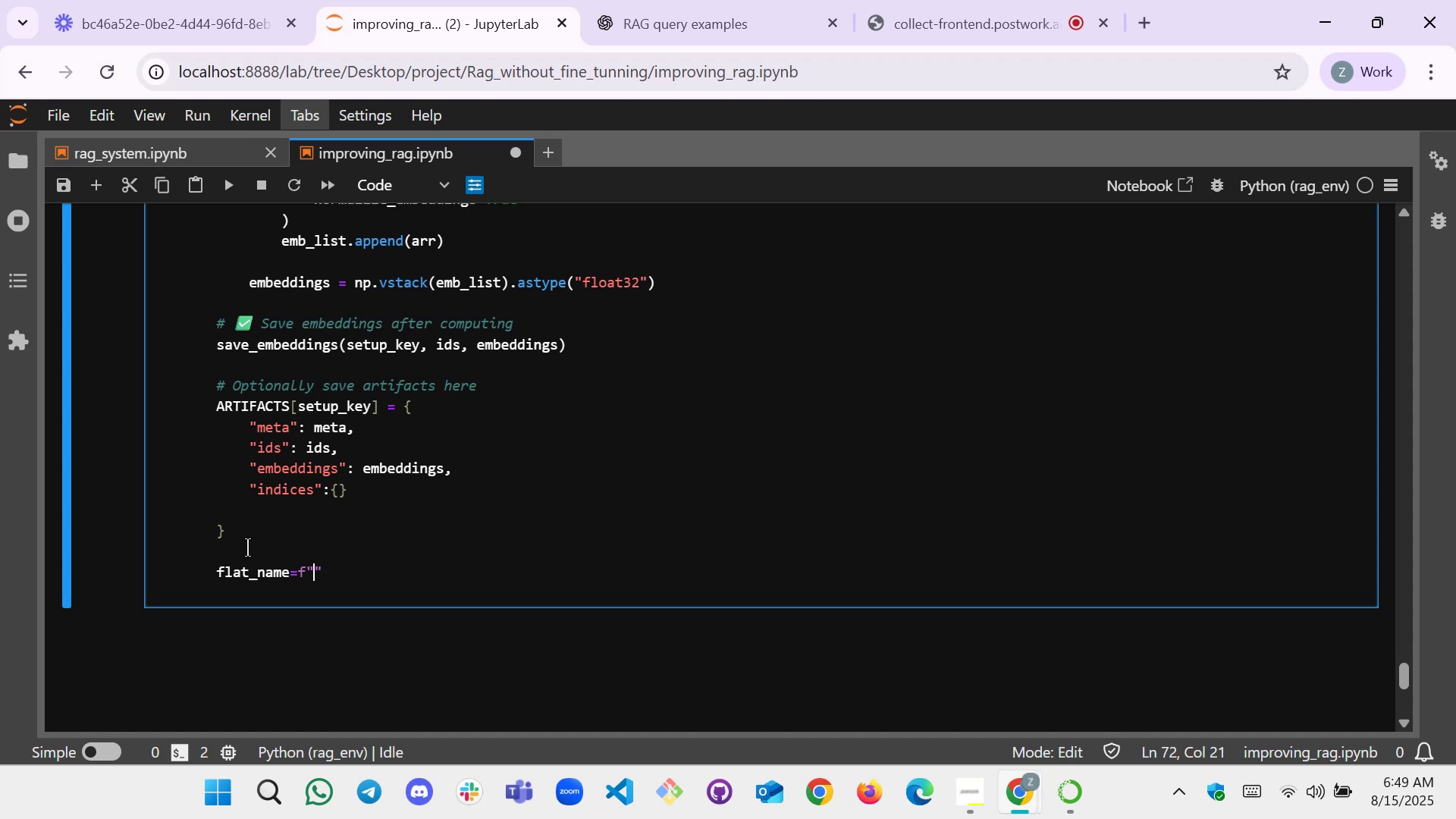 
key(Shift+BracketLeft)
 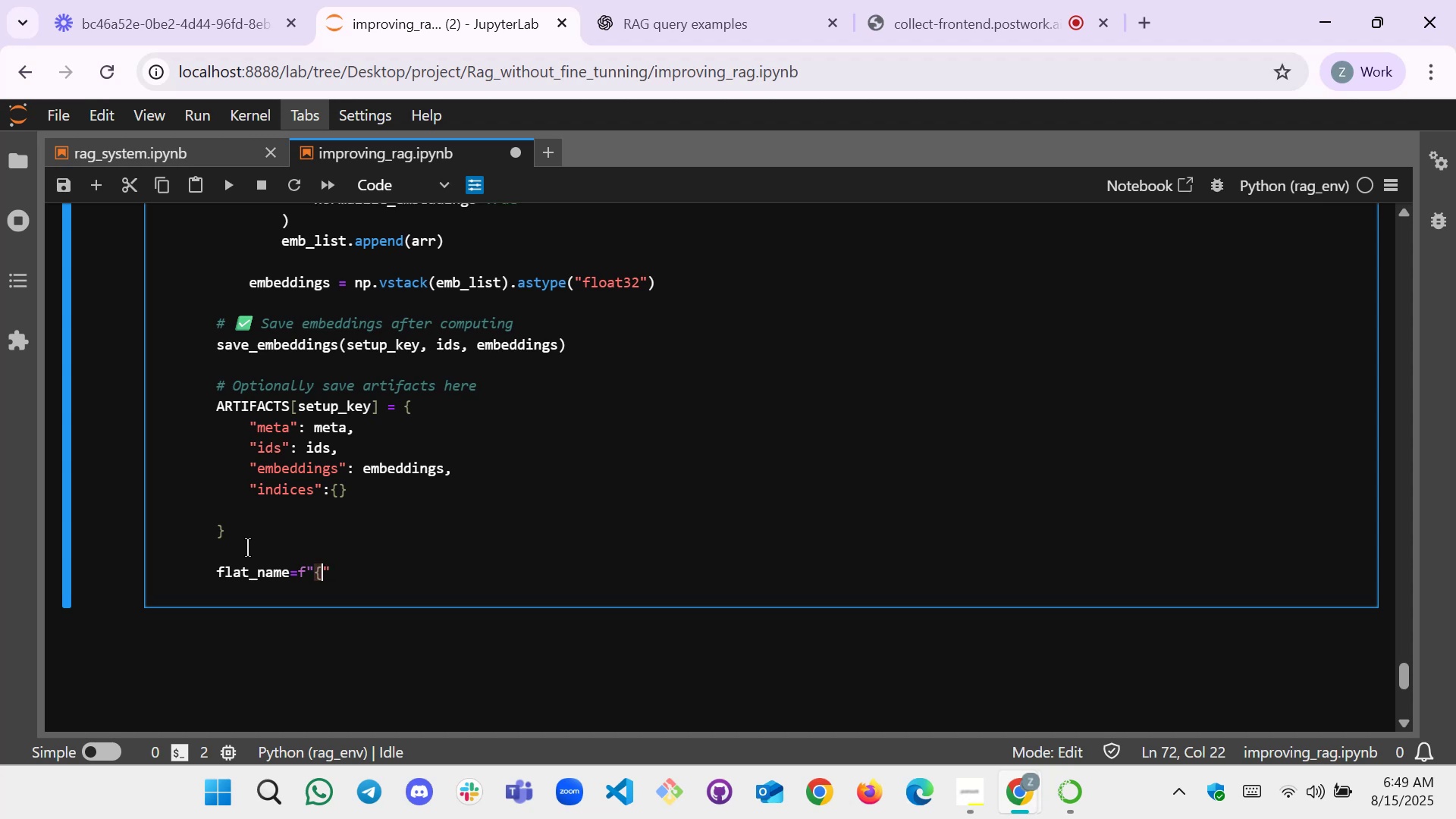 
key(Shift+BracketRight)
 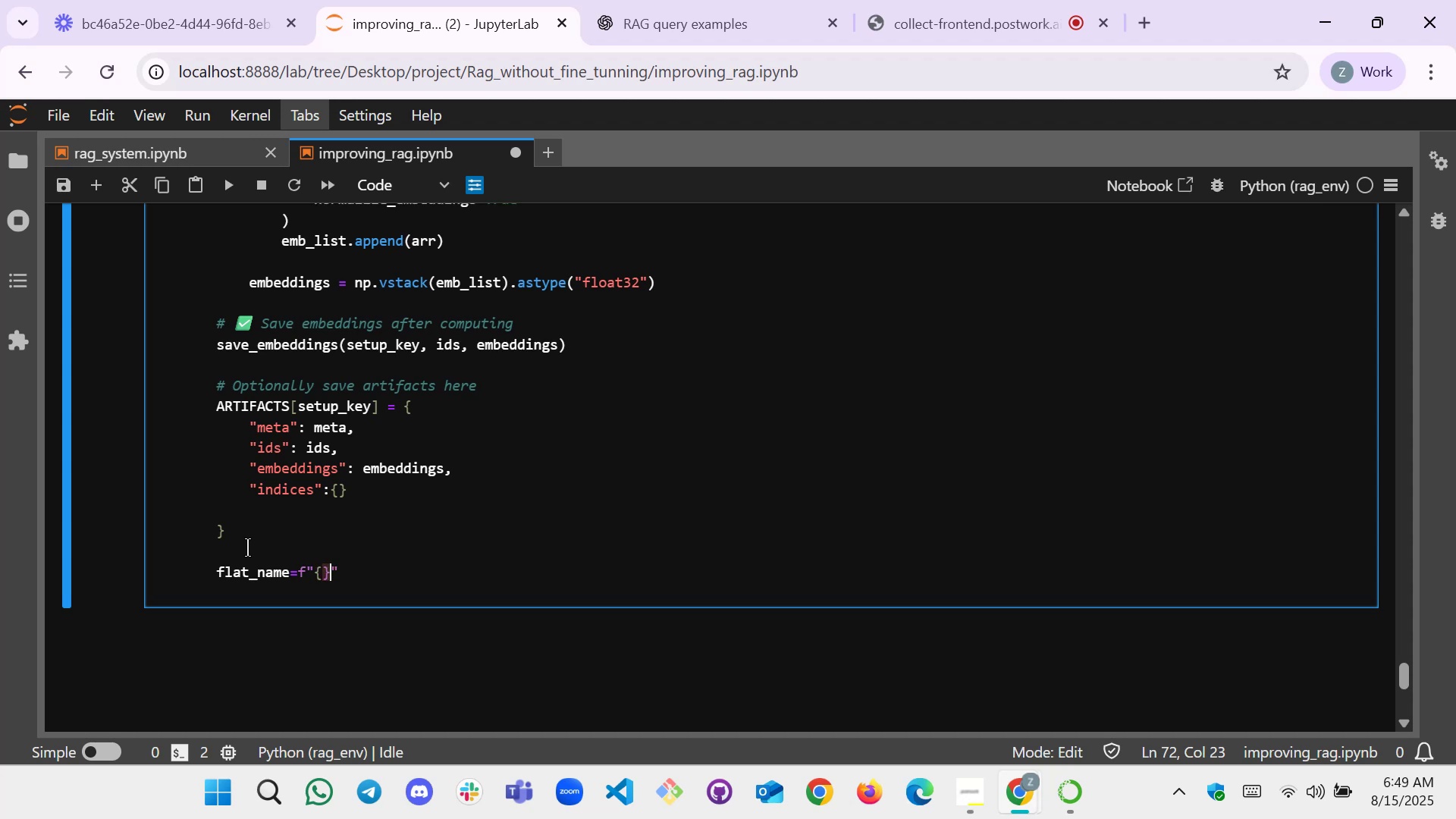 
key(ArrowLeft)
 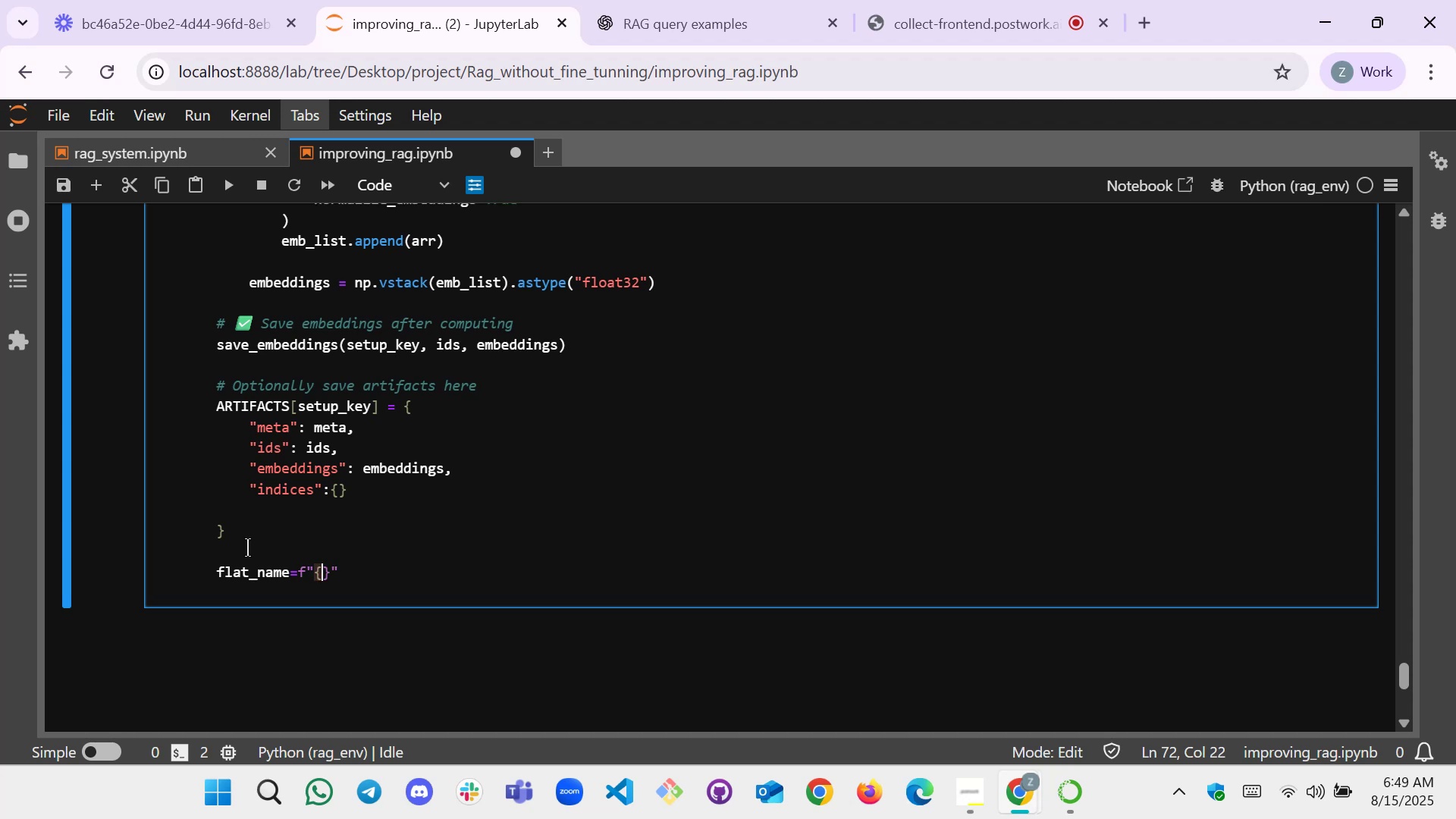 
type(setup_key)
 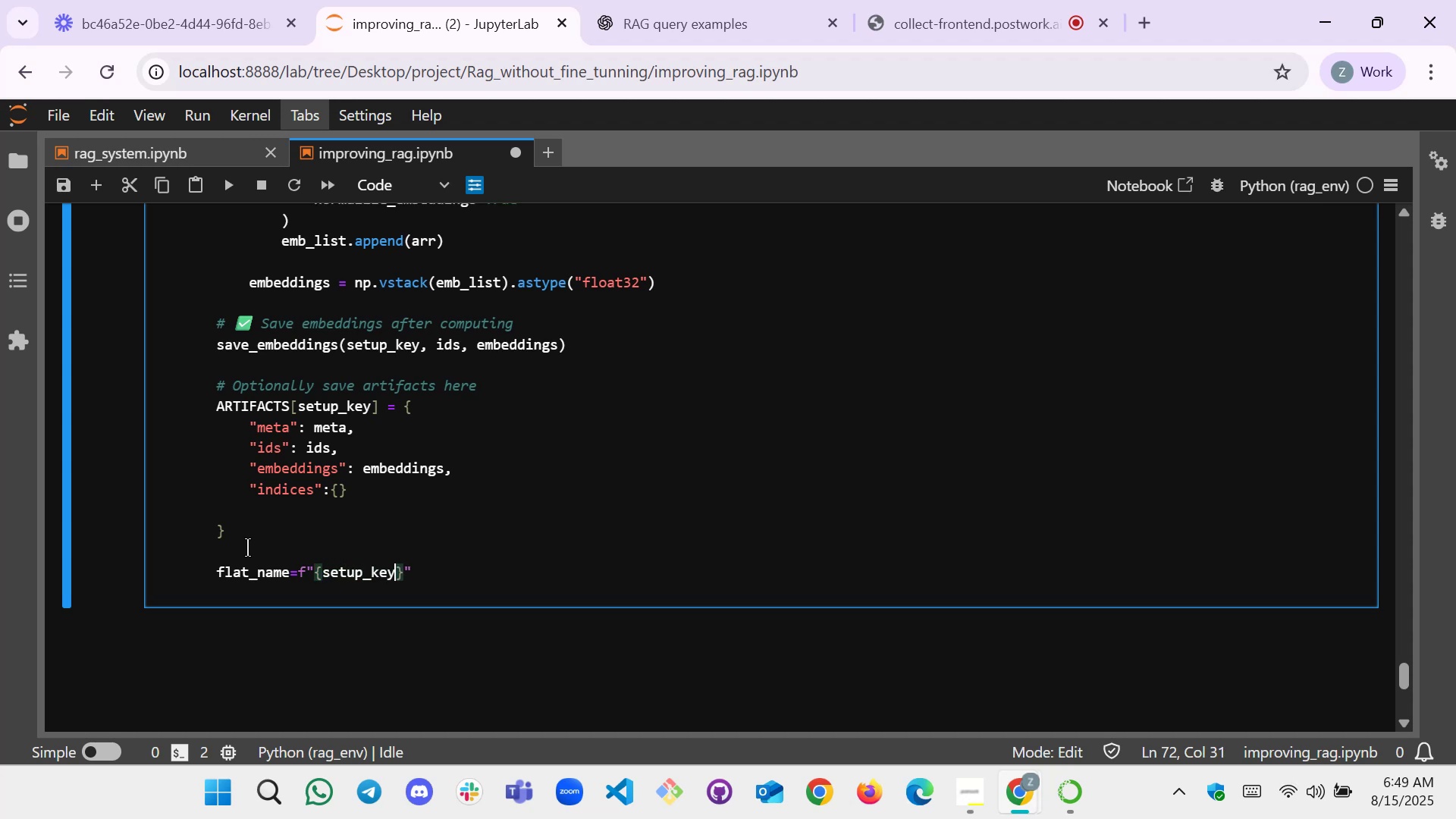 
key(ArrowRight)
 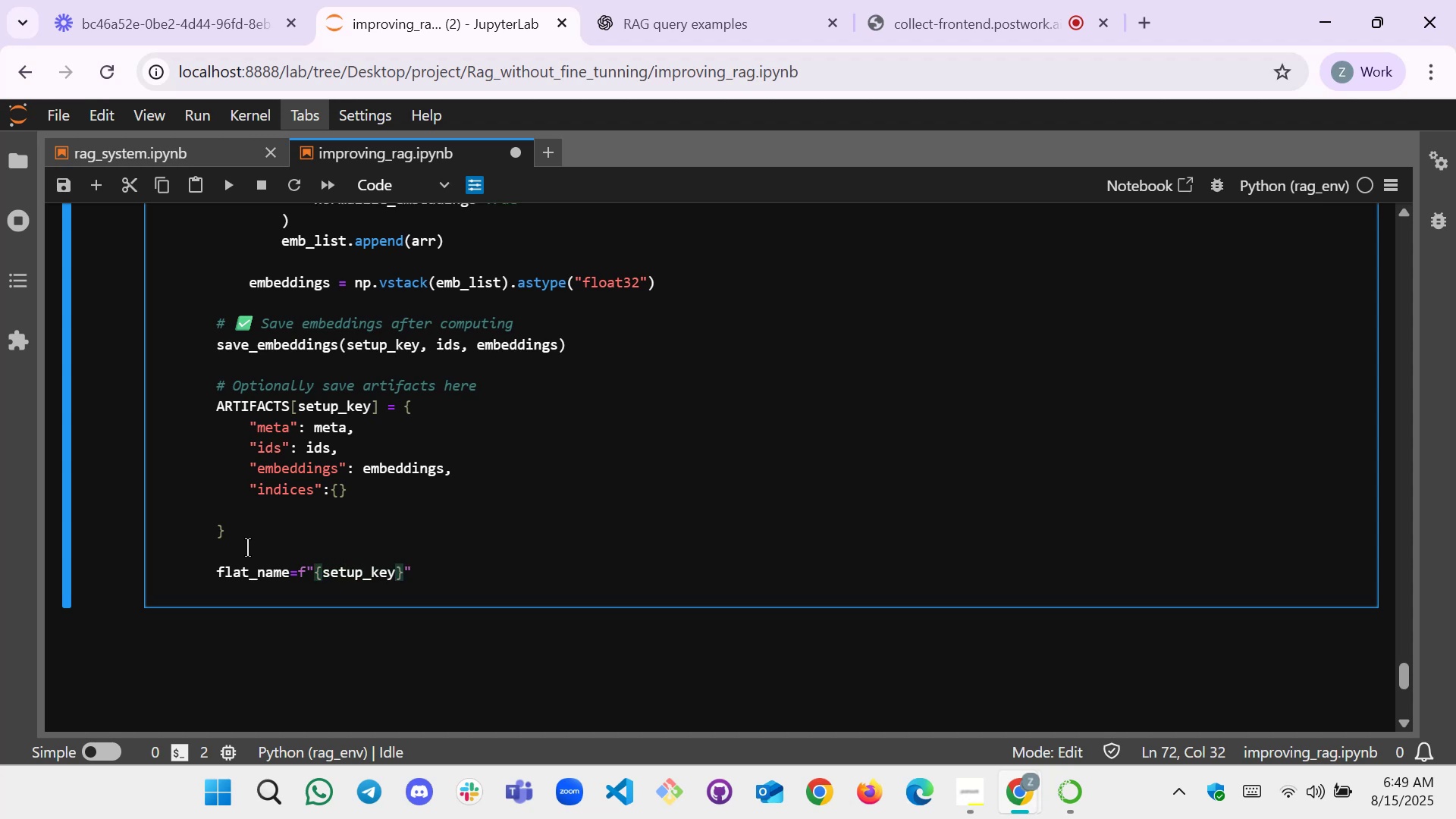 
key(ArrowLeft)
 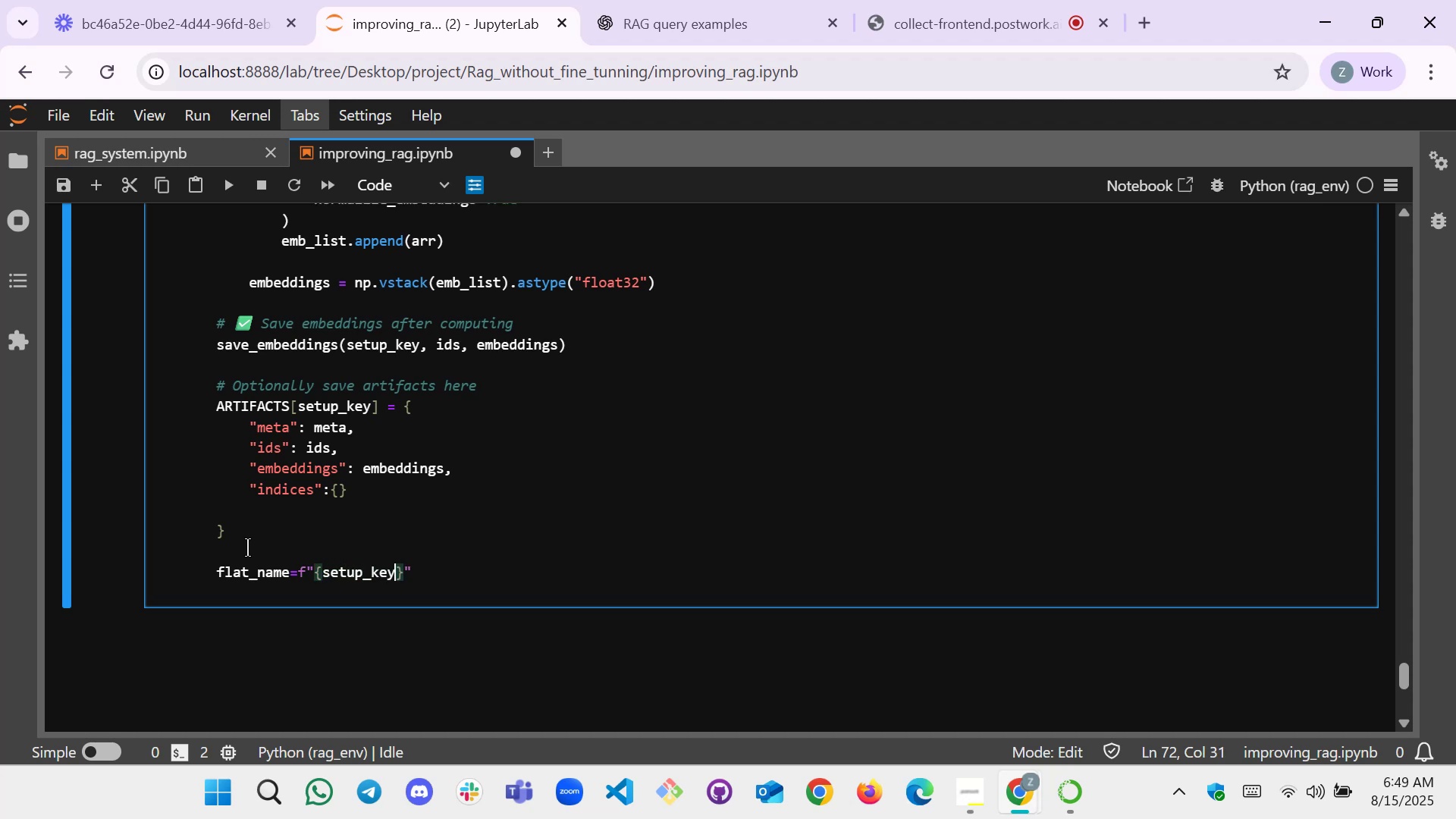 
key(ArrowRight)
 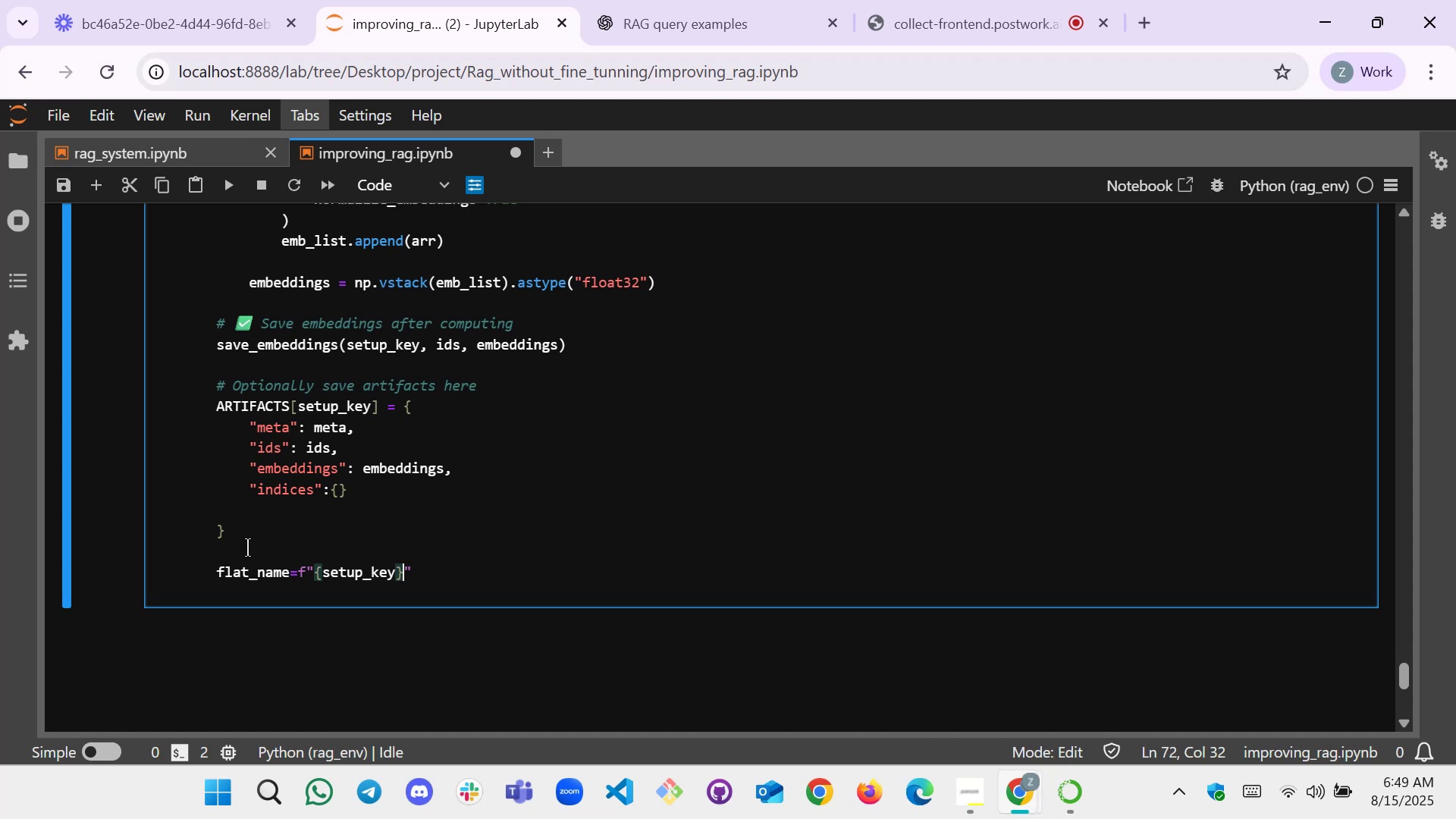 
type(__flat)
 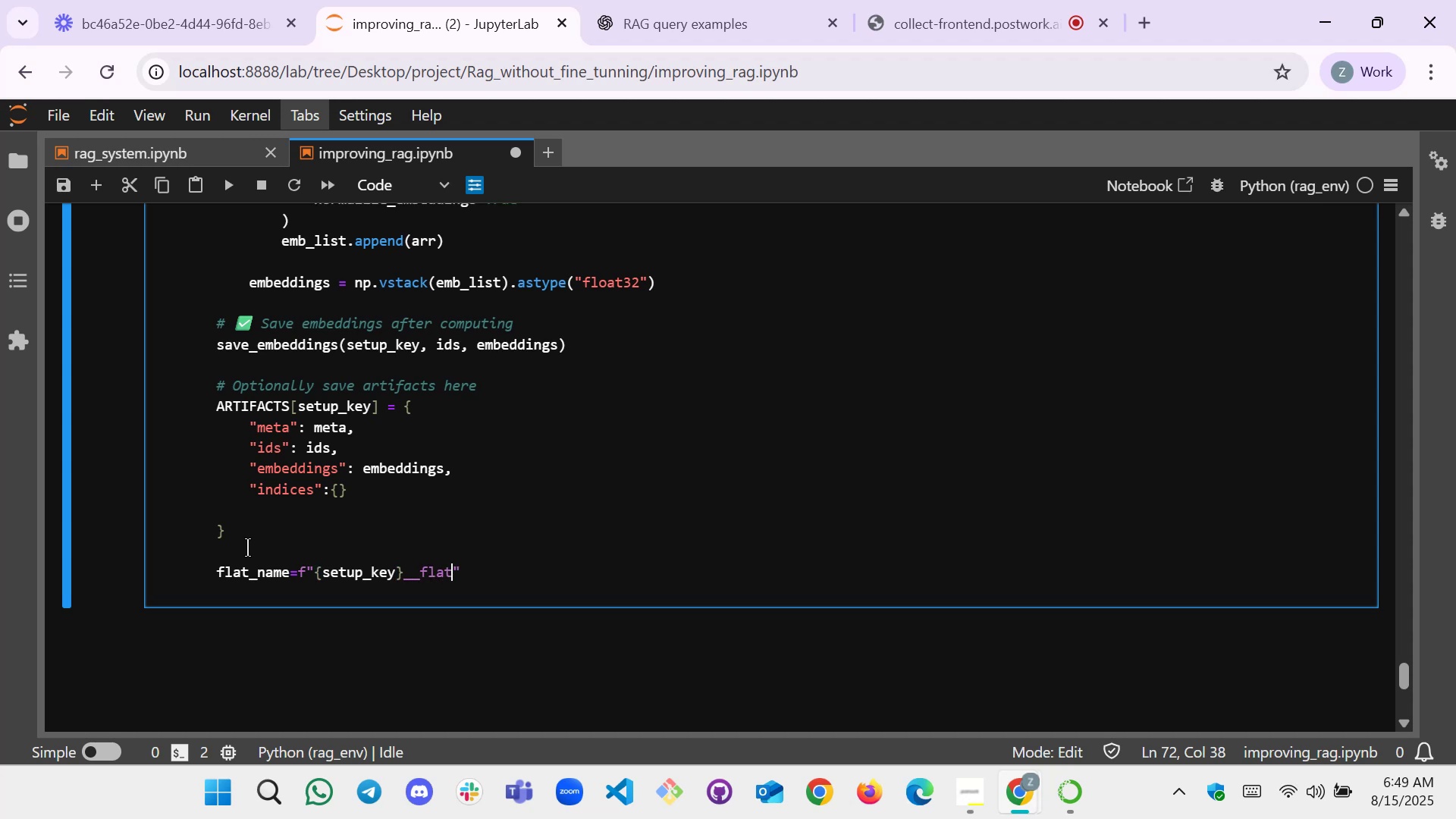 
key(ArrowRight)
 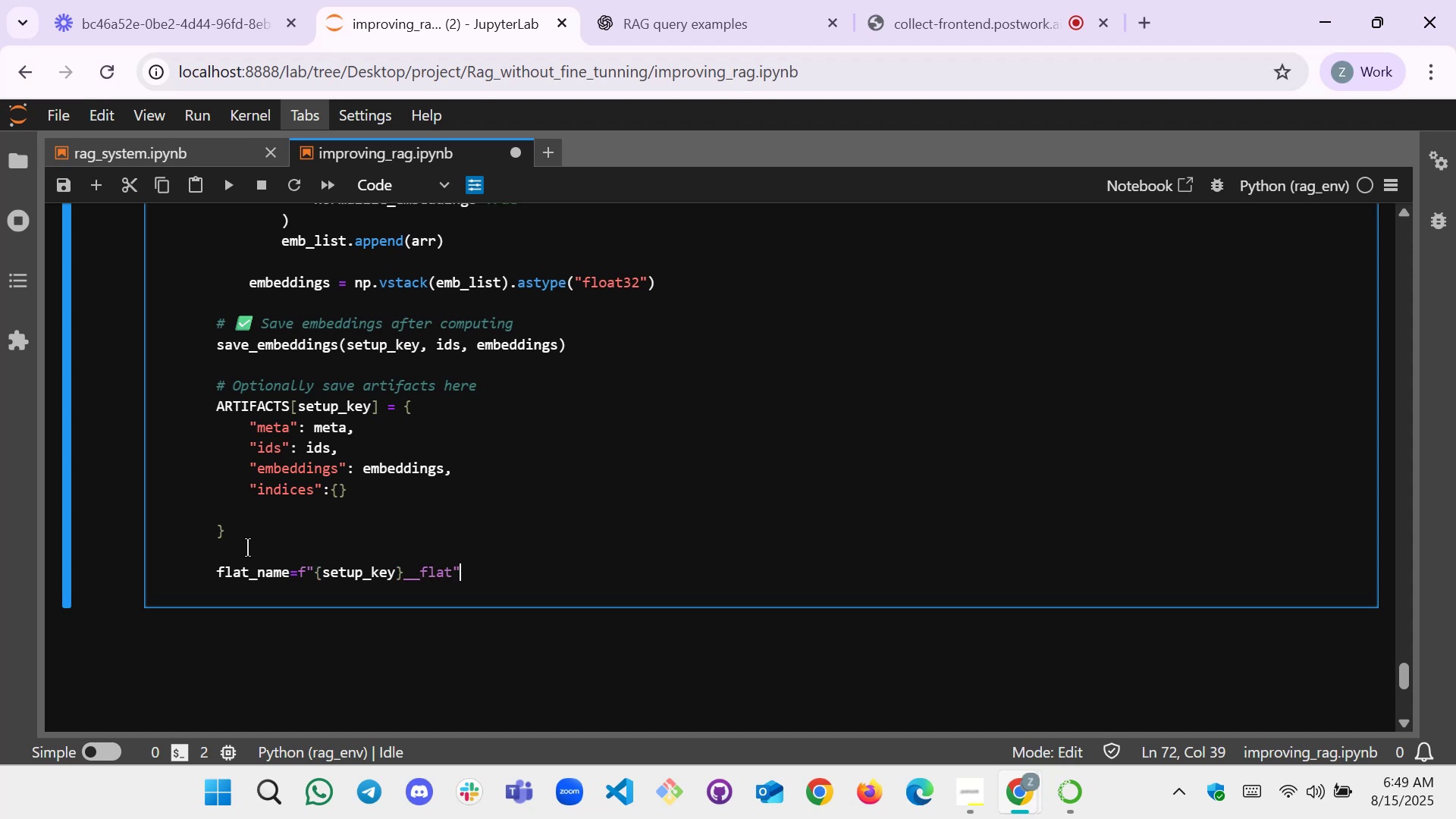 
key(ArrowRight)
 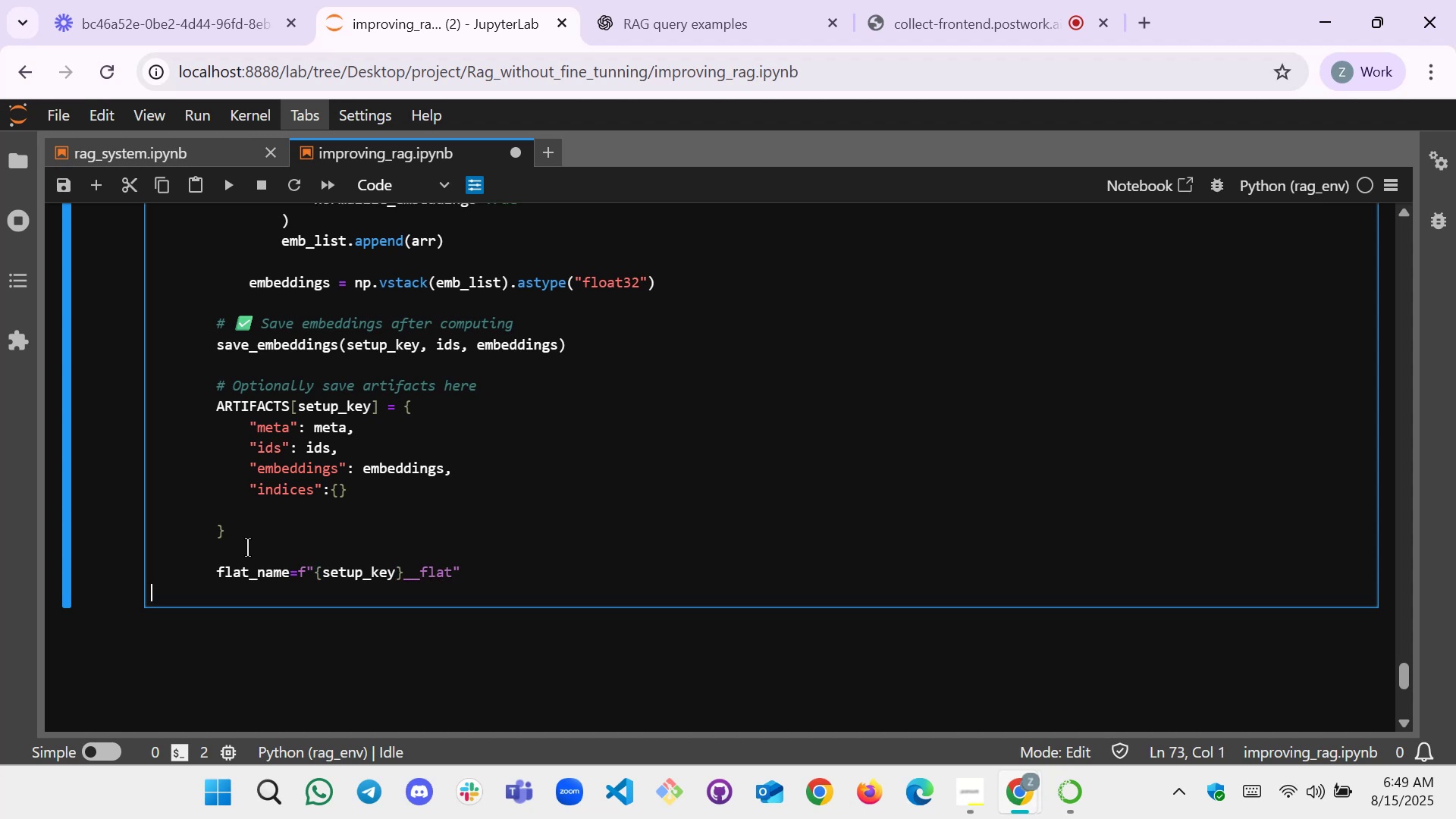 
key(Tab)
key(Tab)
type(path_prefix_flat)
 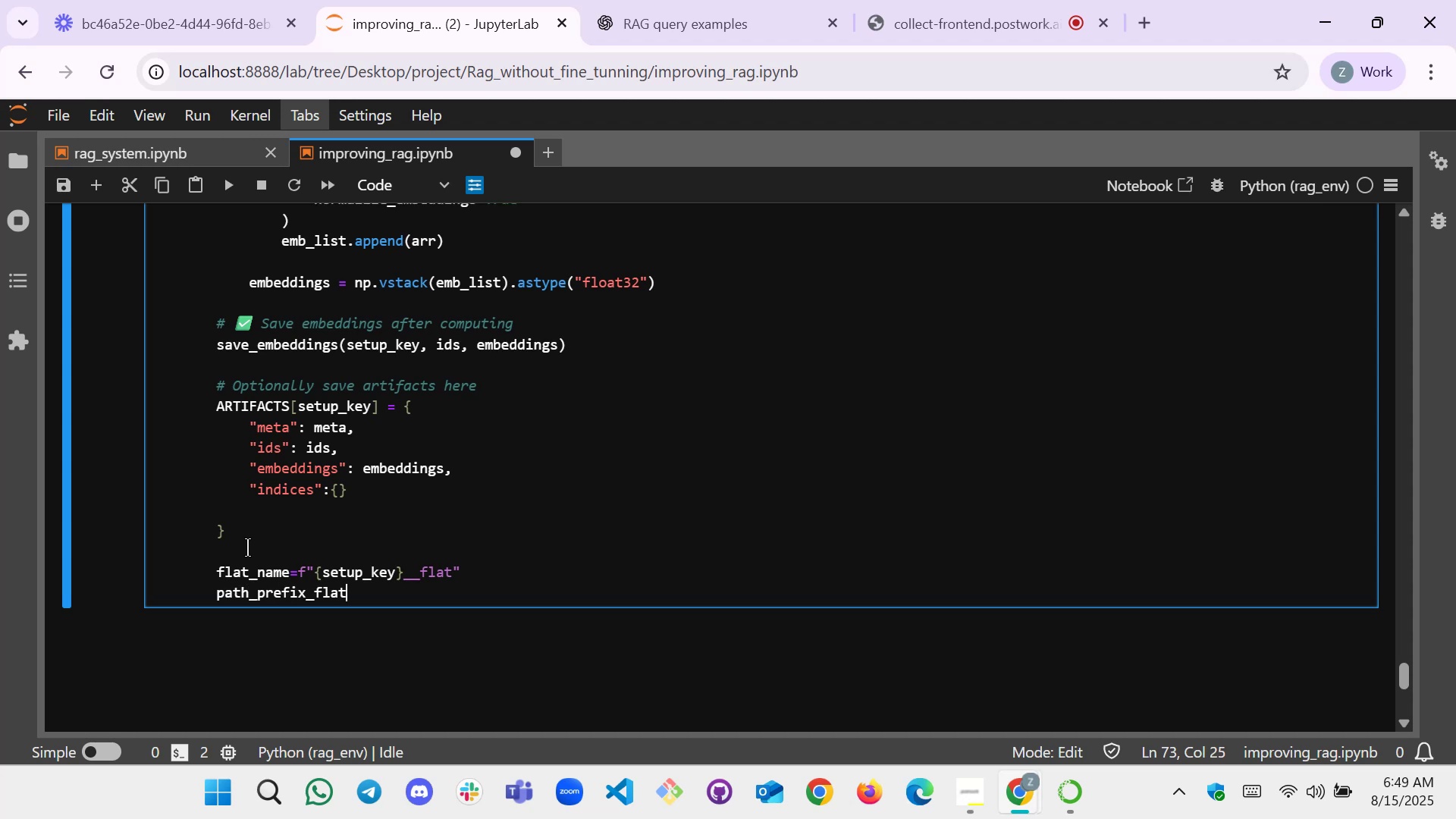 
wait(21.45)
 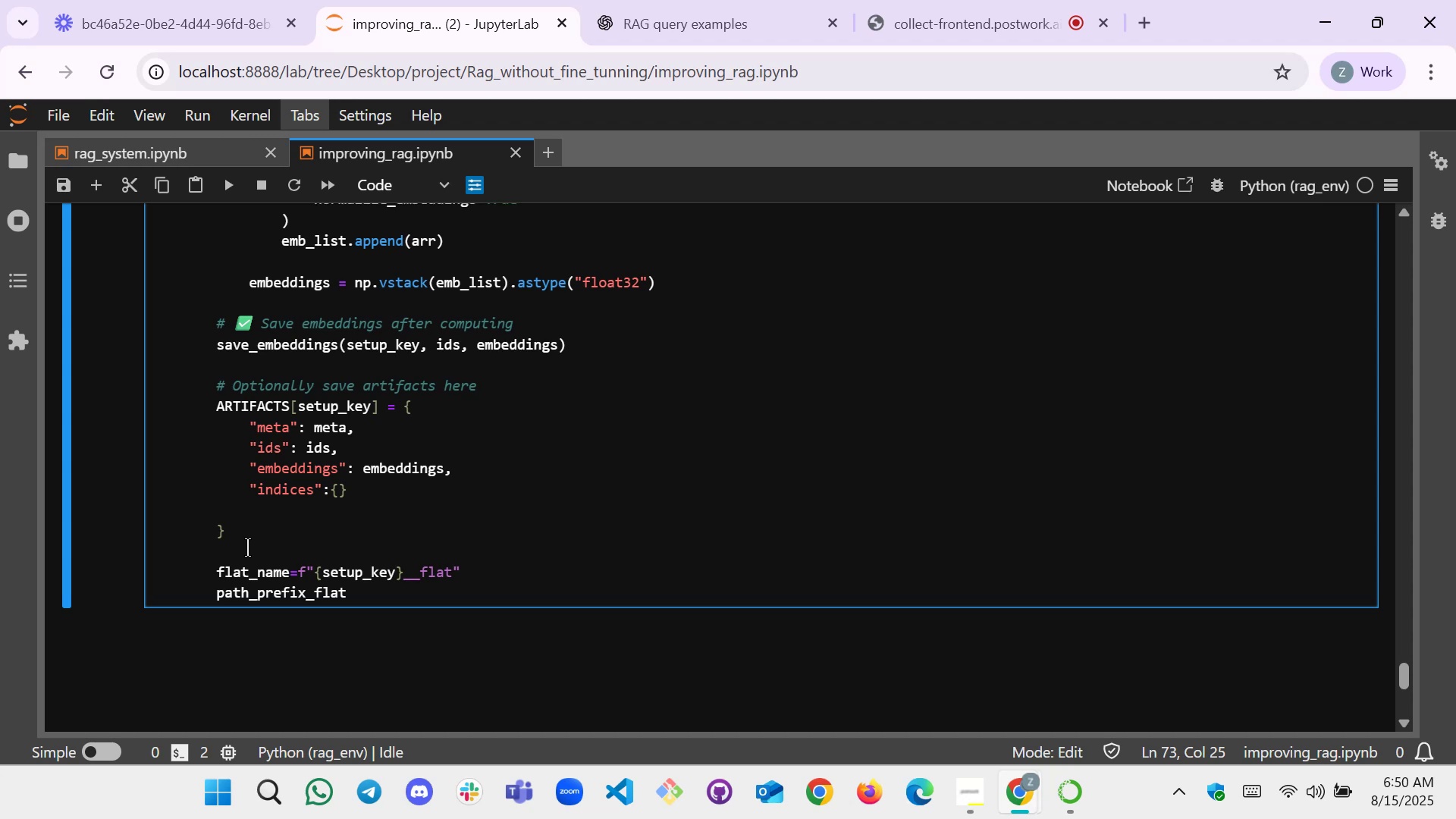 
type(=p)
key(Backspace)
type(os.path.join(Ind)
key(Backspace)
key(Backspace)
key(Backspace)
type(INdi)
key(Backspace)
key(Backspace)
type(DI)
key(Tab)
 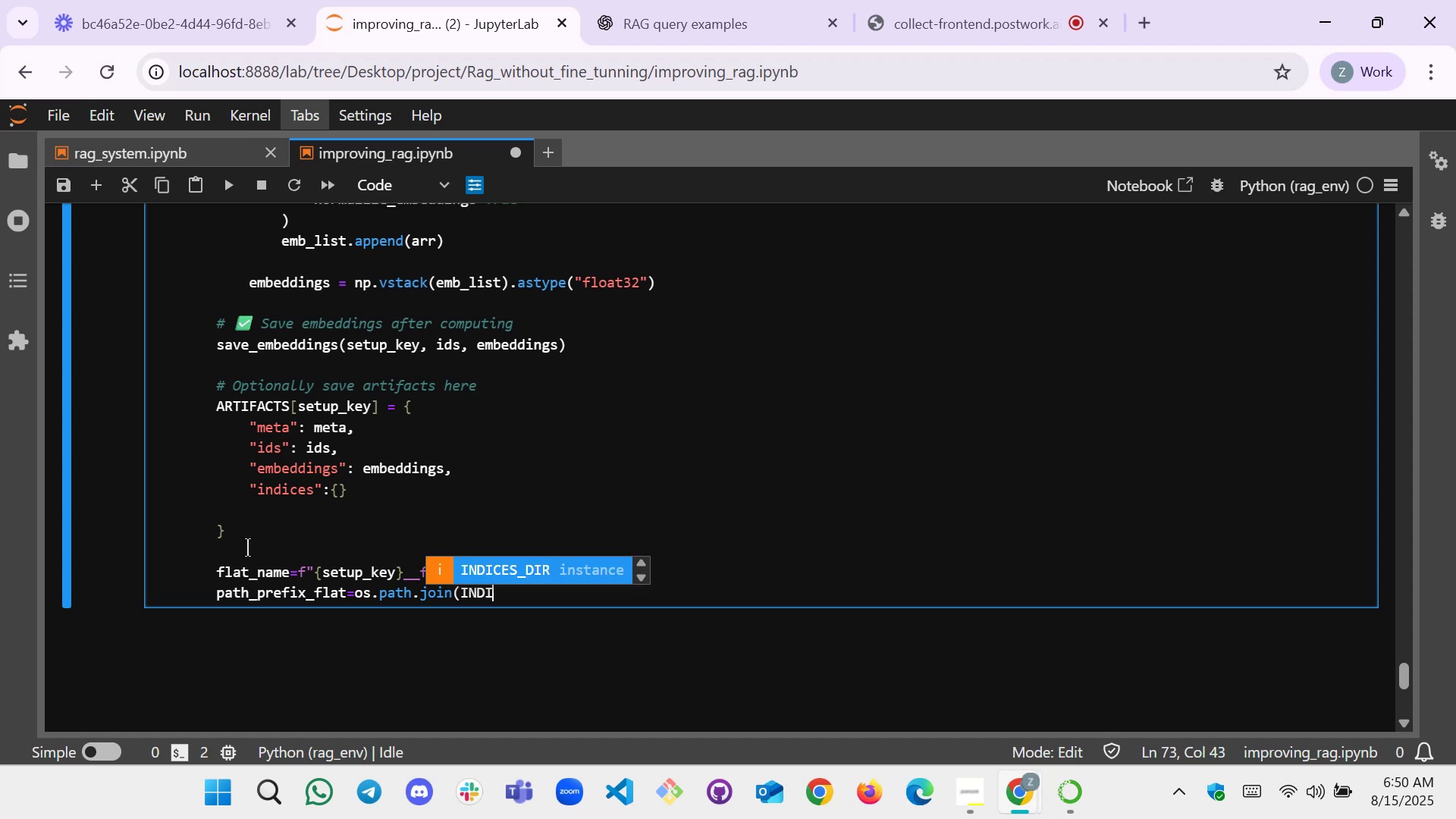 
key(Enter)
 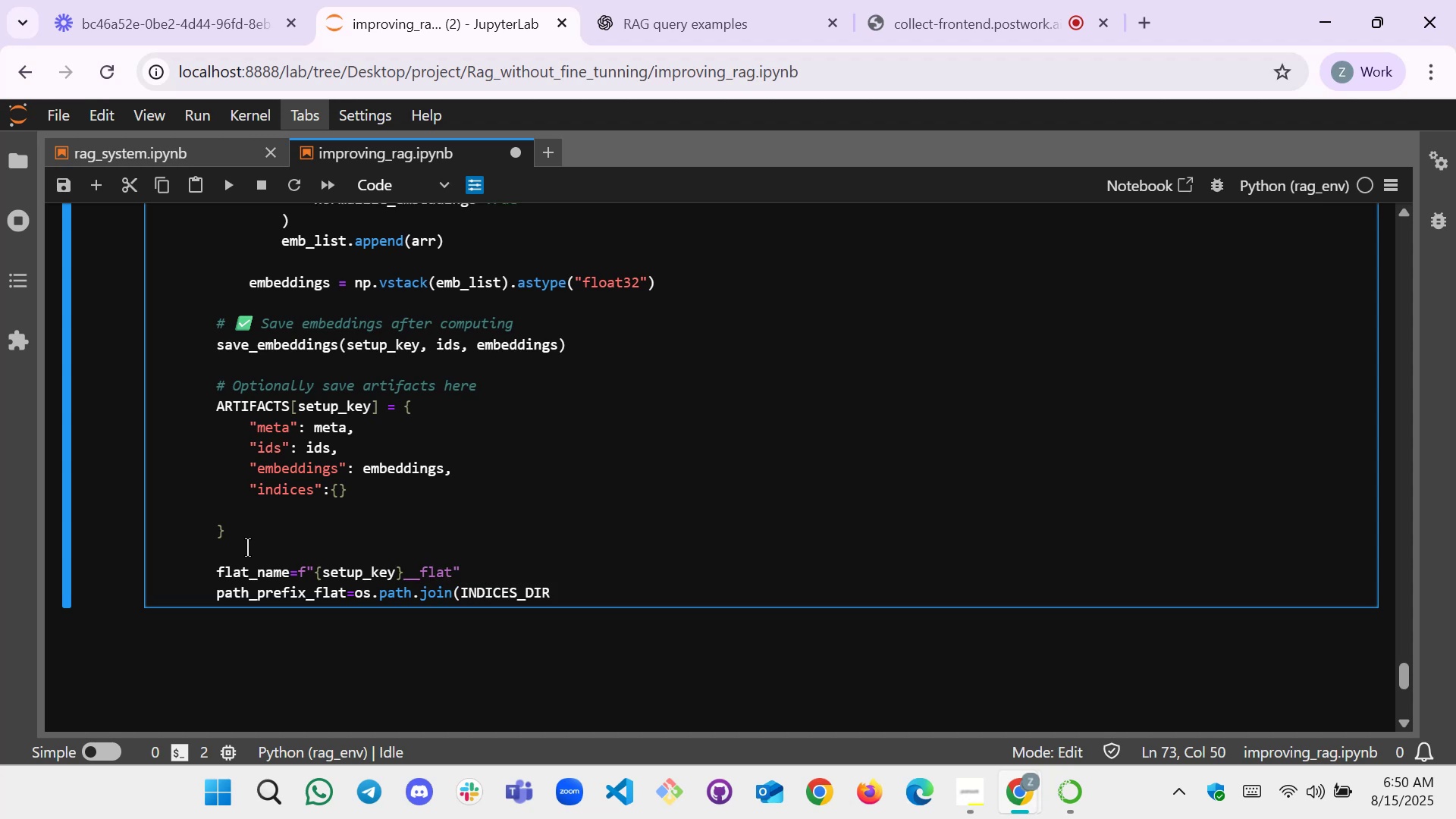 
type(,flat_name))
 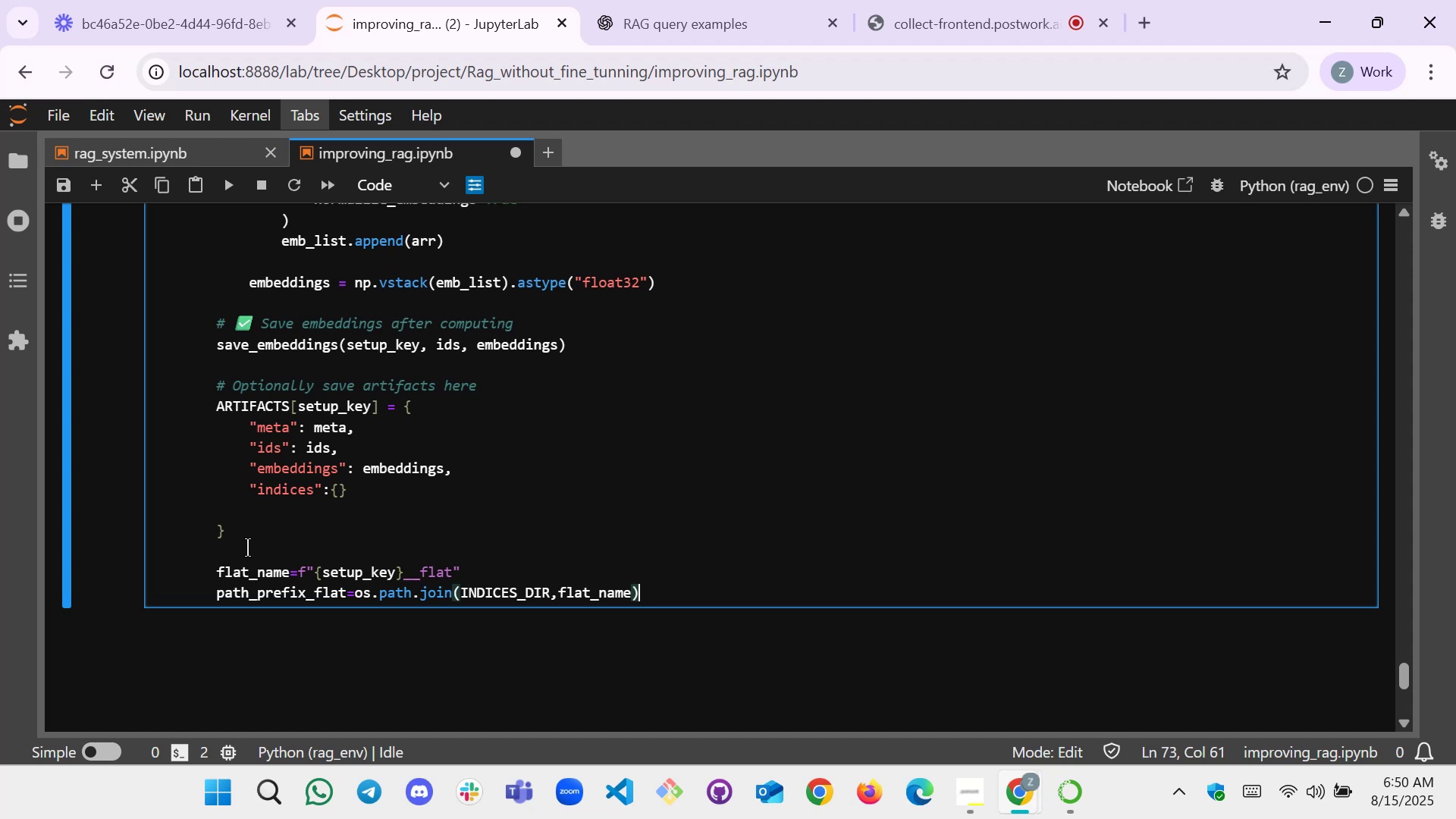 
key(Enter)
 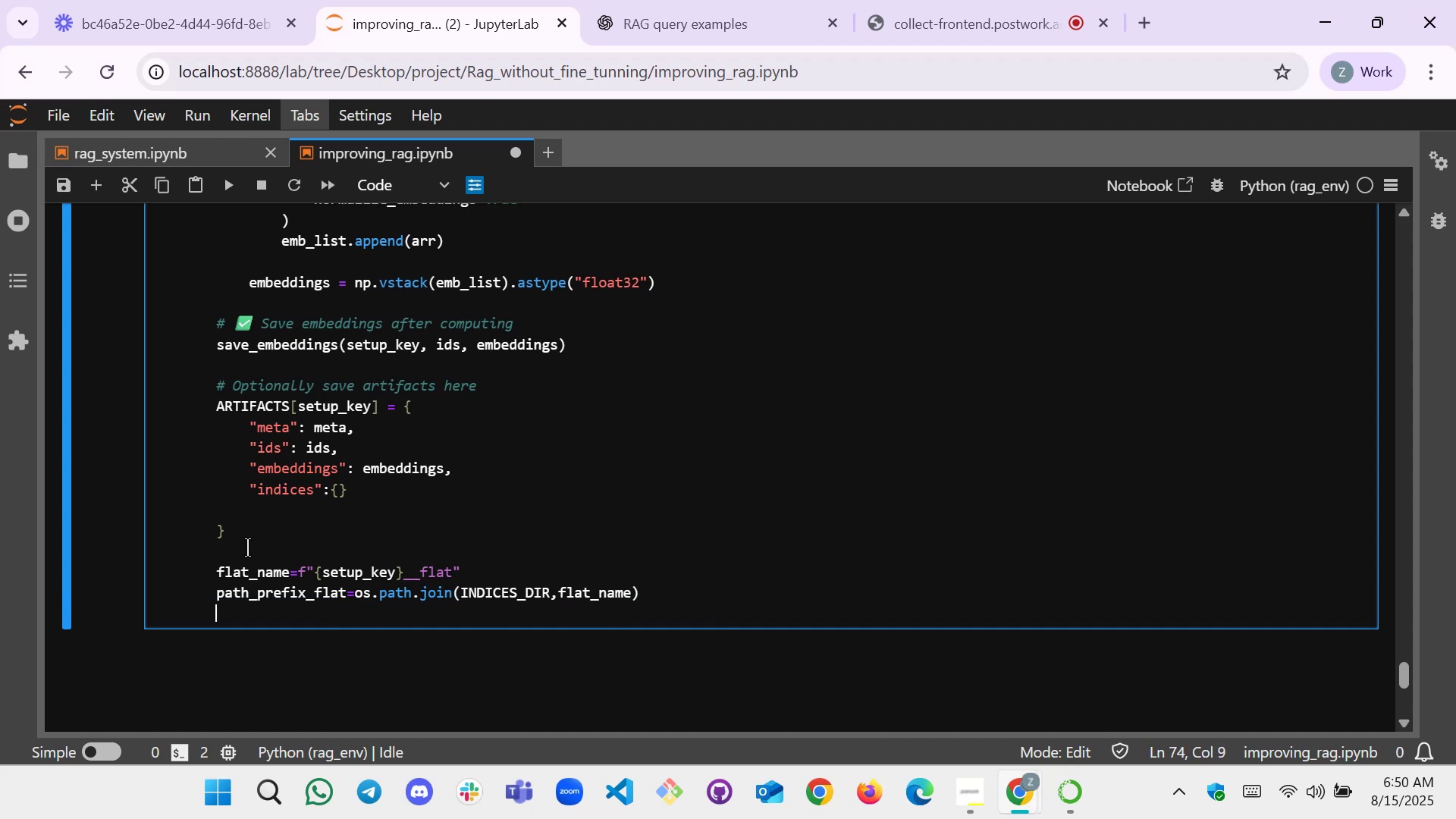 
type(of)
key(Backspace)
type(s)
key(Backspace)
key(Backspace)
key(Backspace)
key(Backspace)
key(Backspace)
type(i)
key(Backspace)
type( if os.path.exists(f"")
 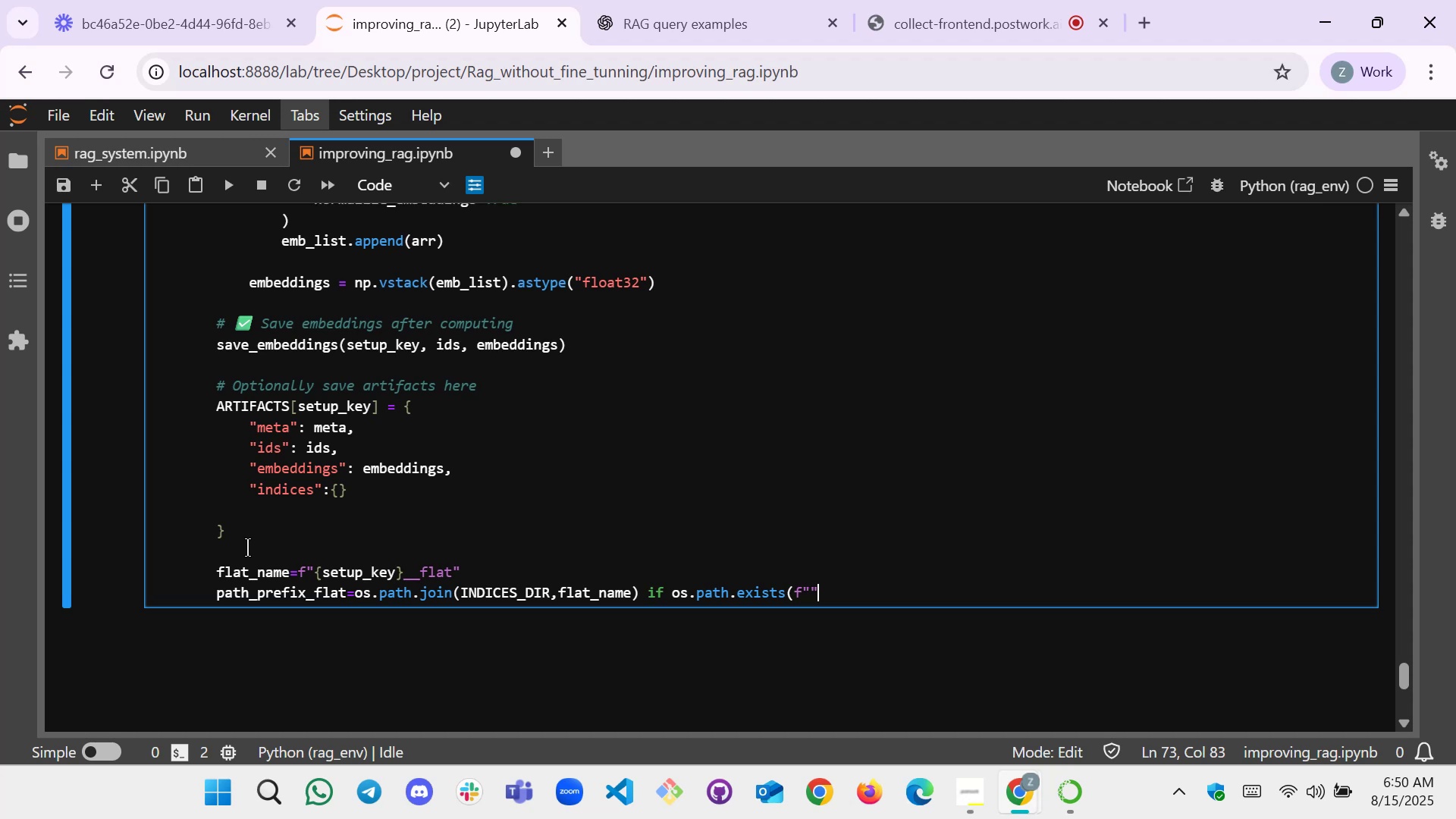 
key(ArrowLeft)
 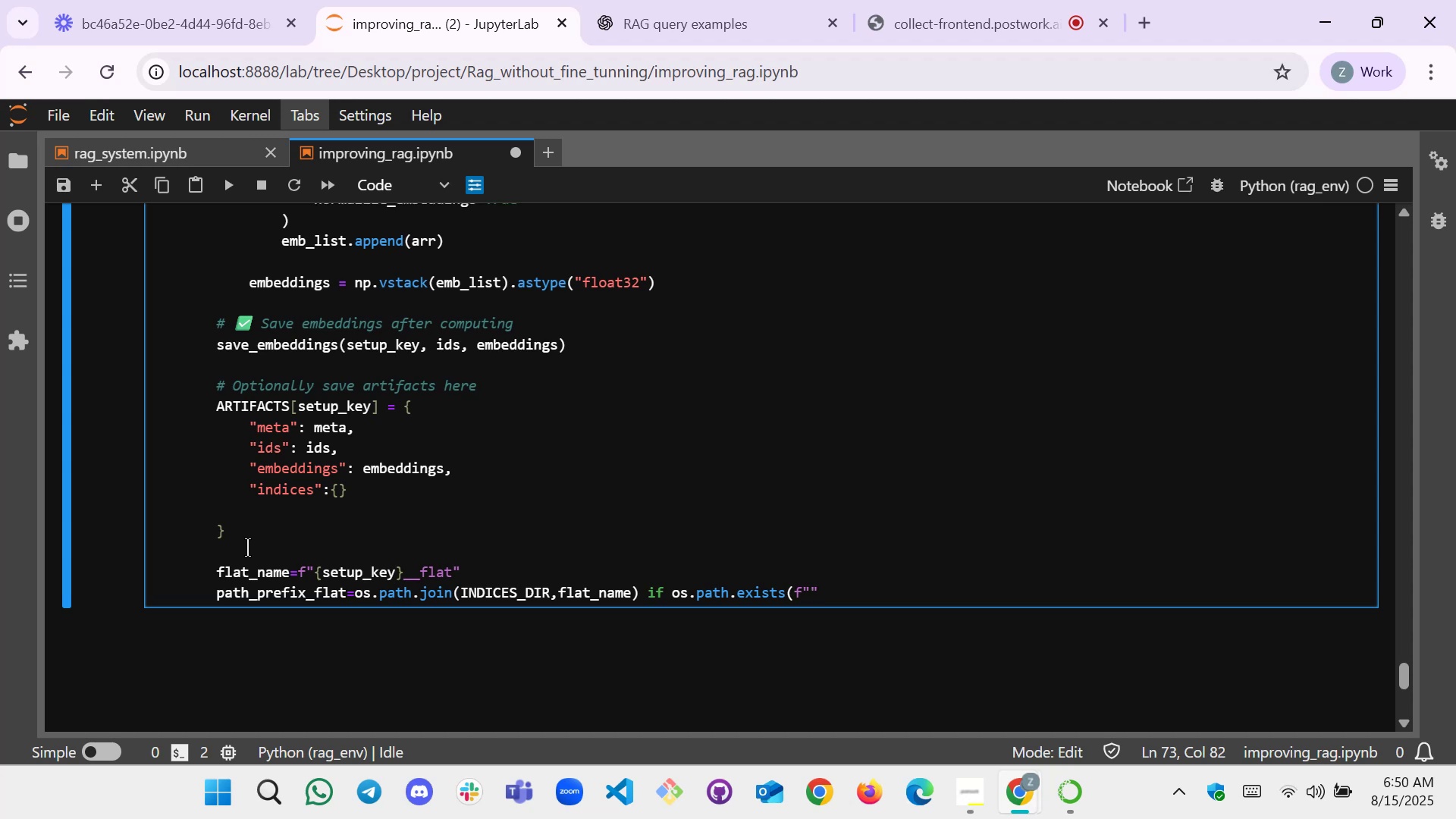 
key(Shift+BracketLeft)
 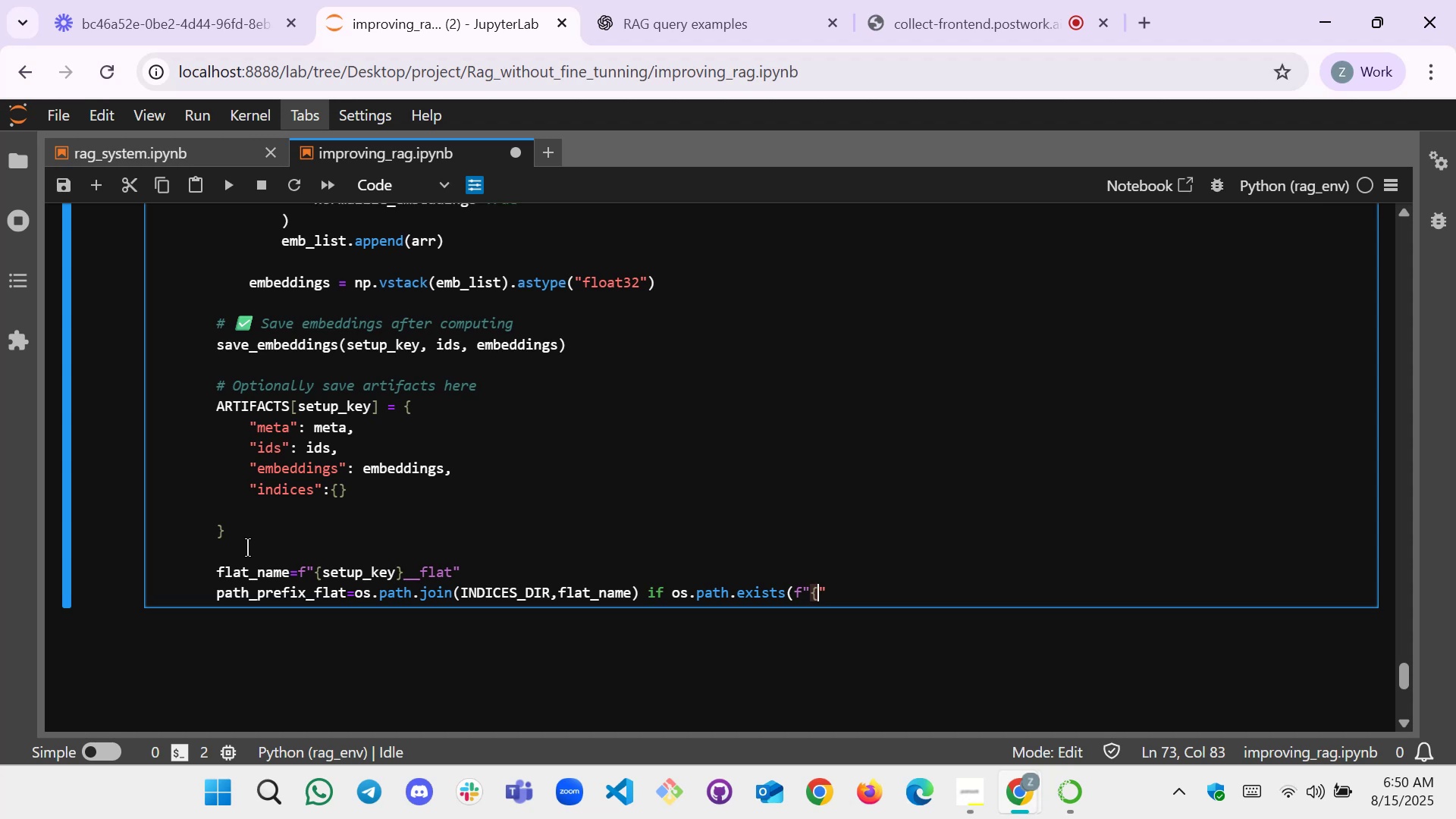 
key(Shift+BracketRight)
 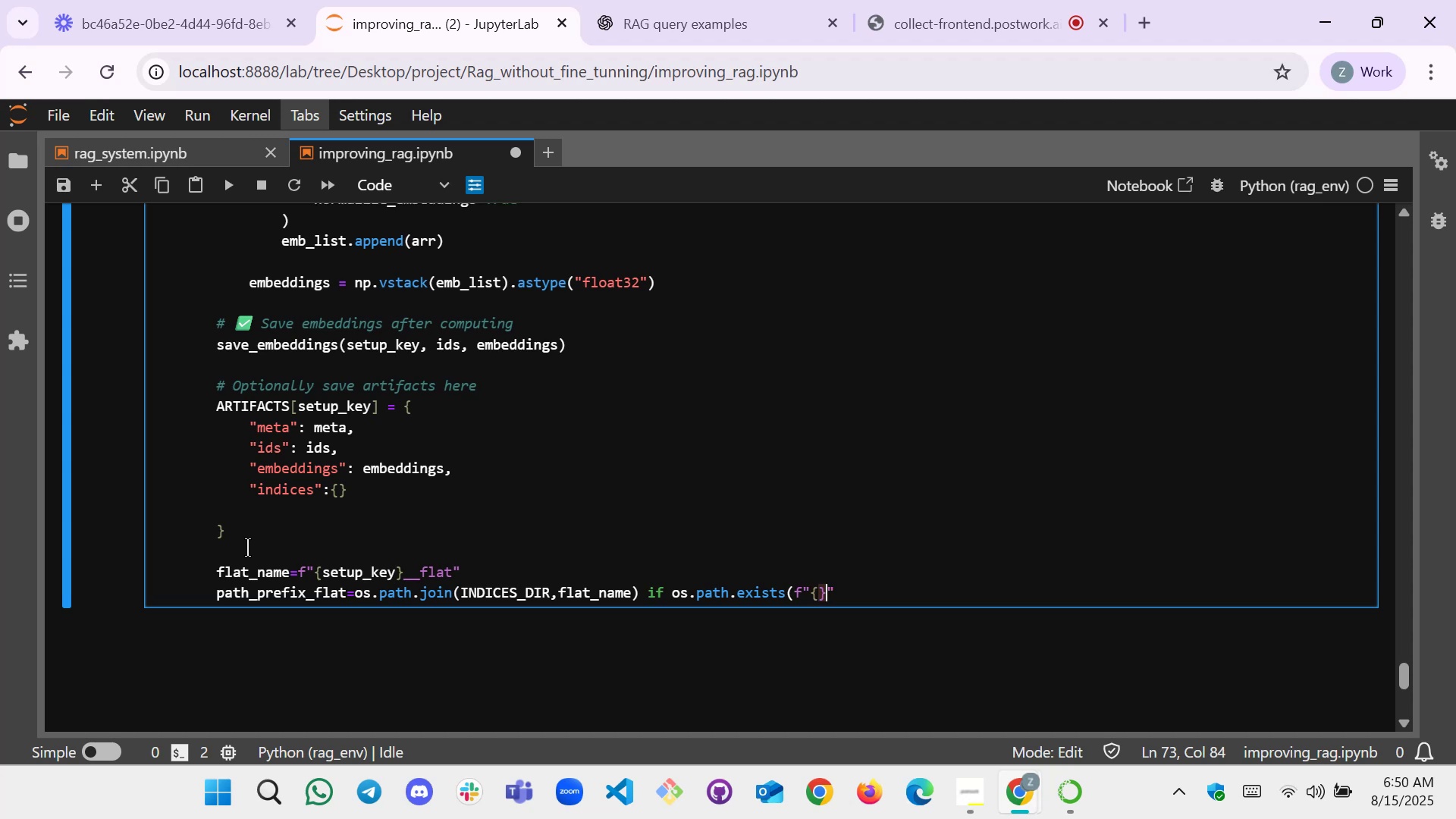 
key(ArrowLeft)
 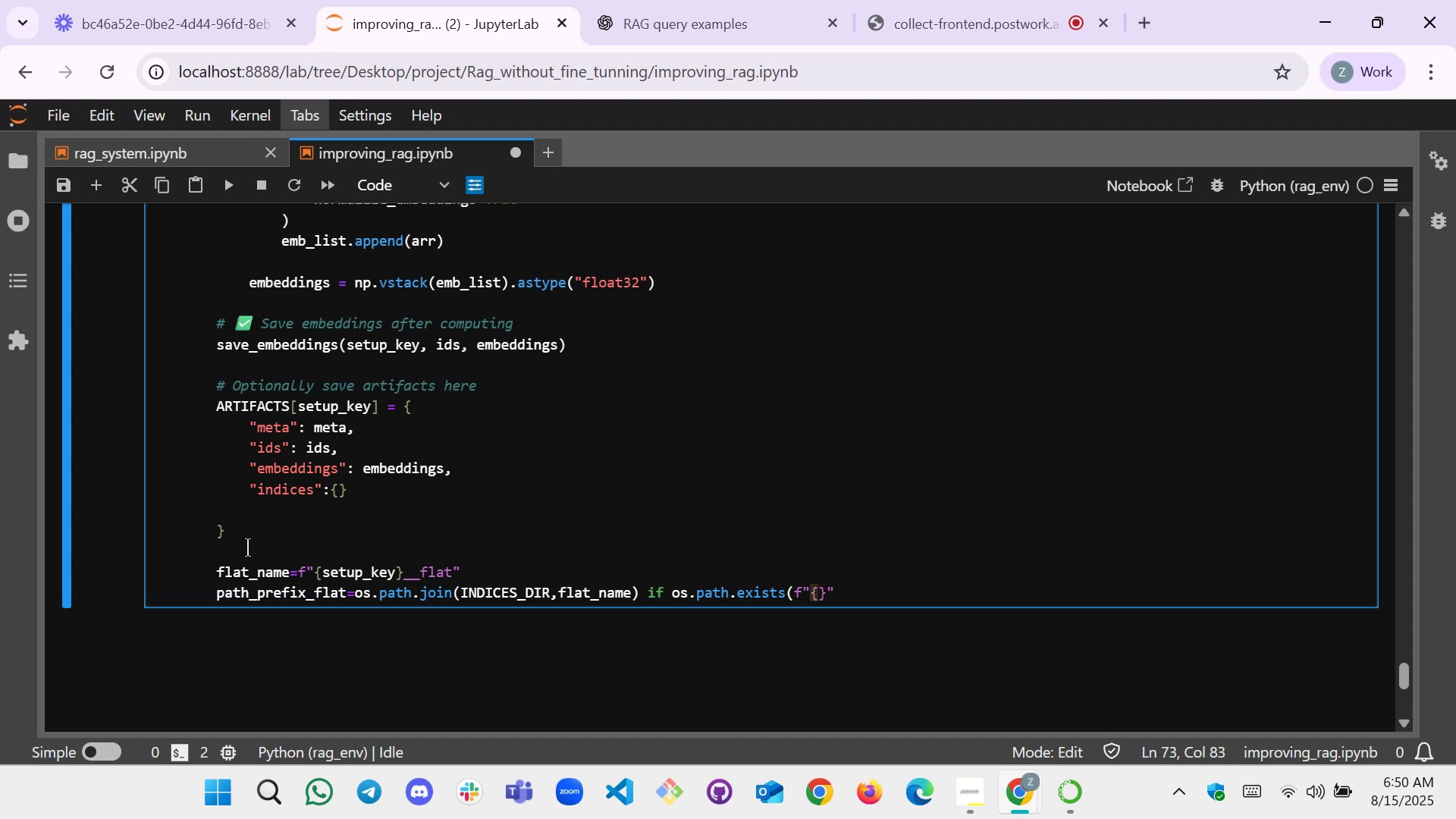 
type(path_prefix)
 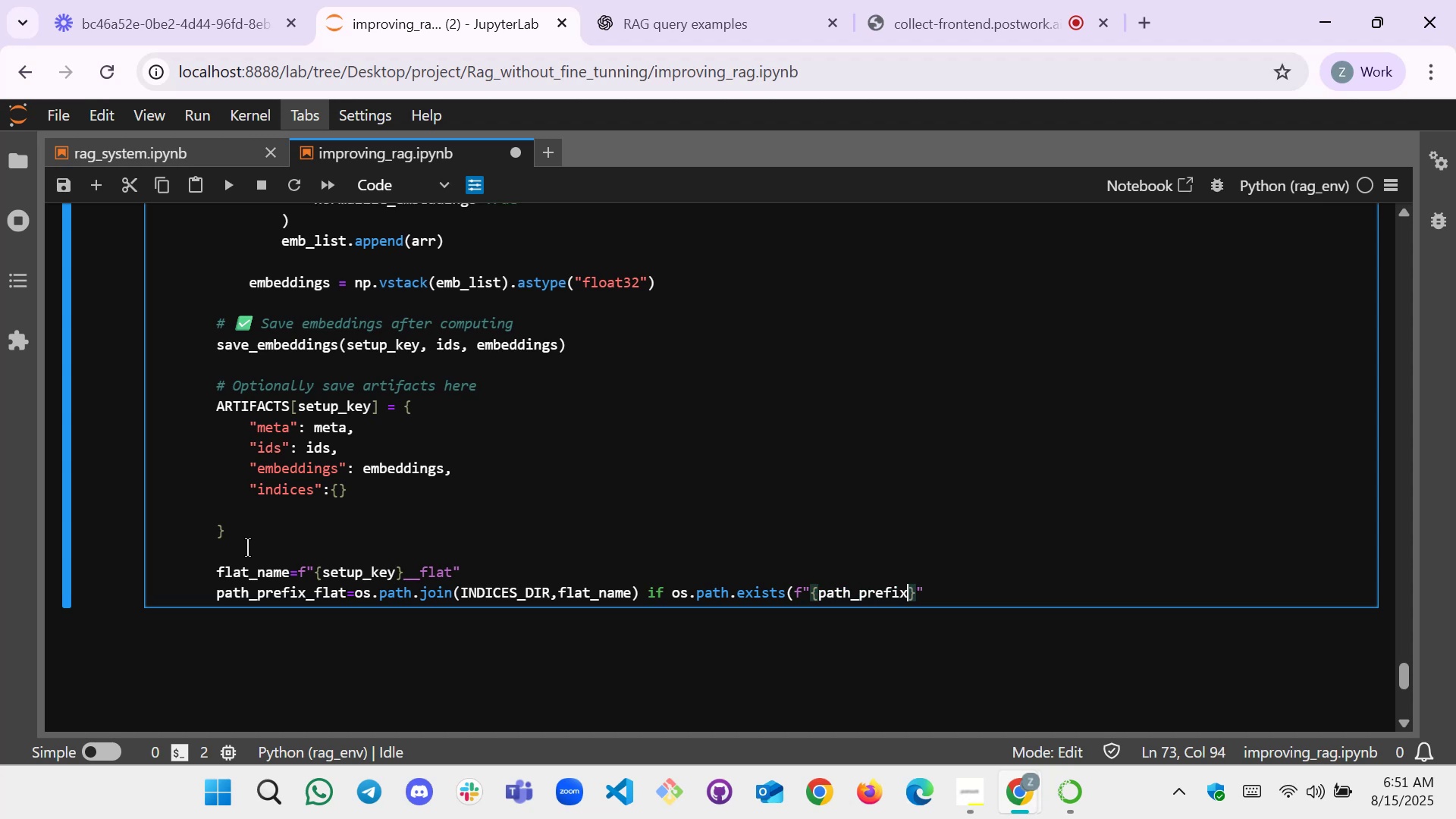 
key(ArrowRight)
 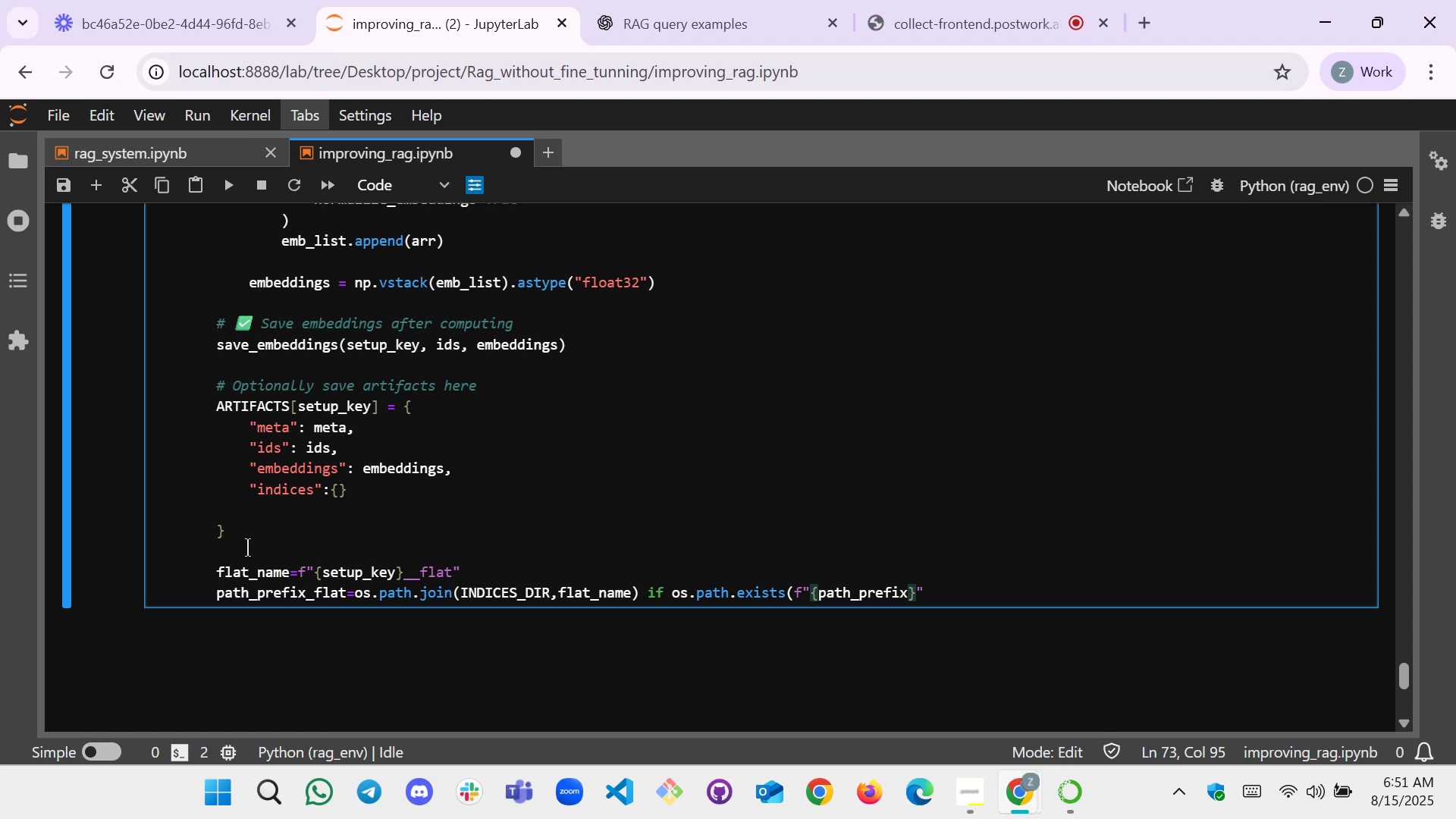 
key(PageUp)
 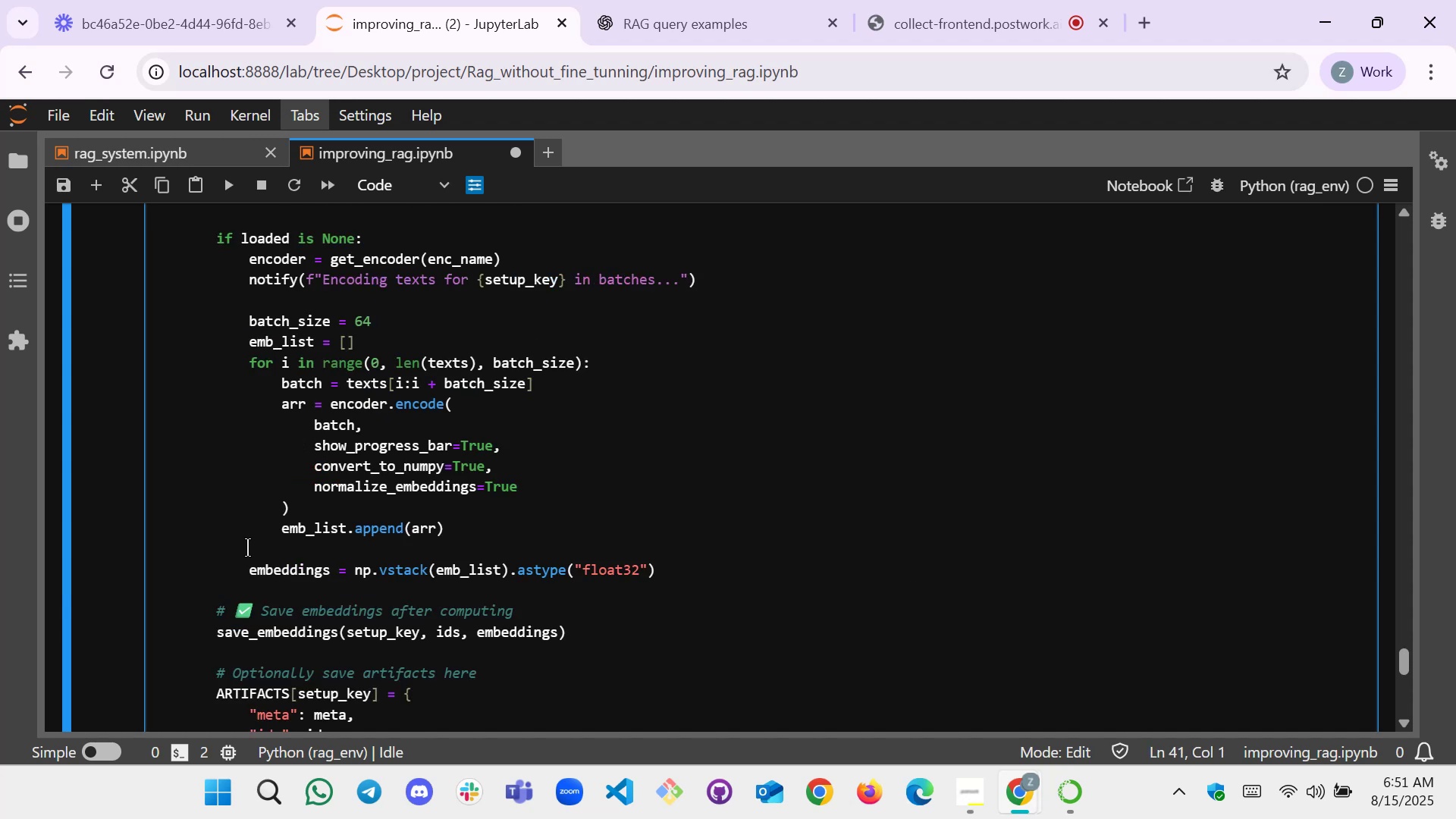 
key(ArrowDown)
 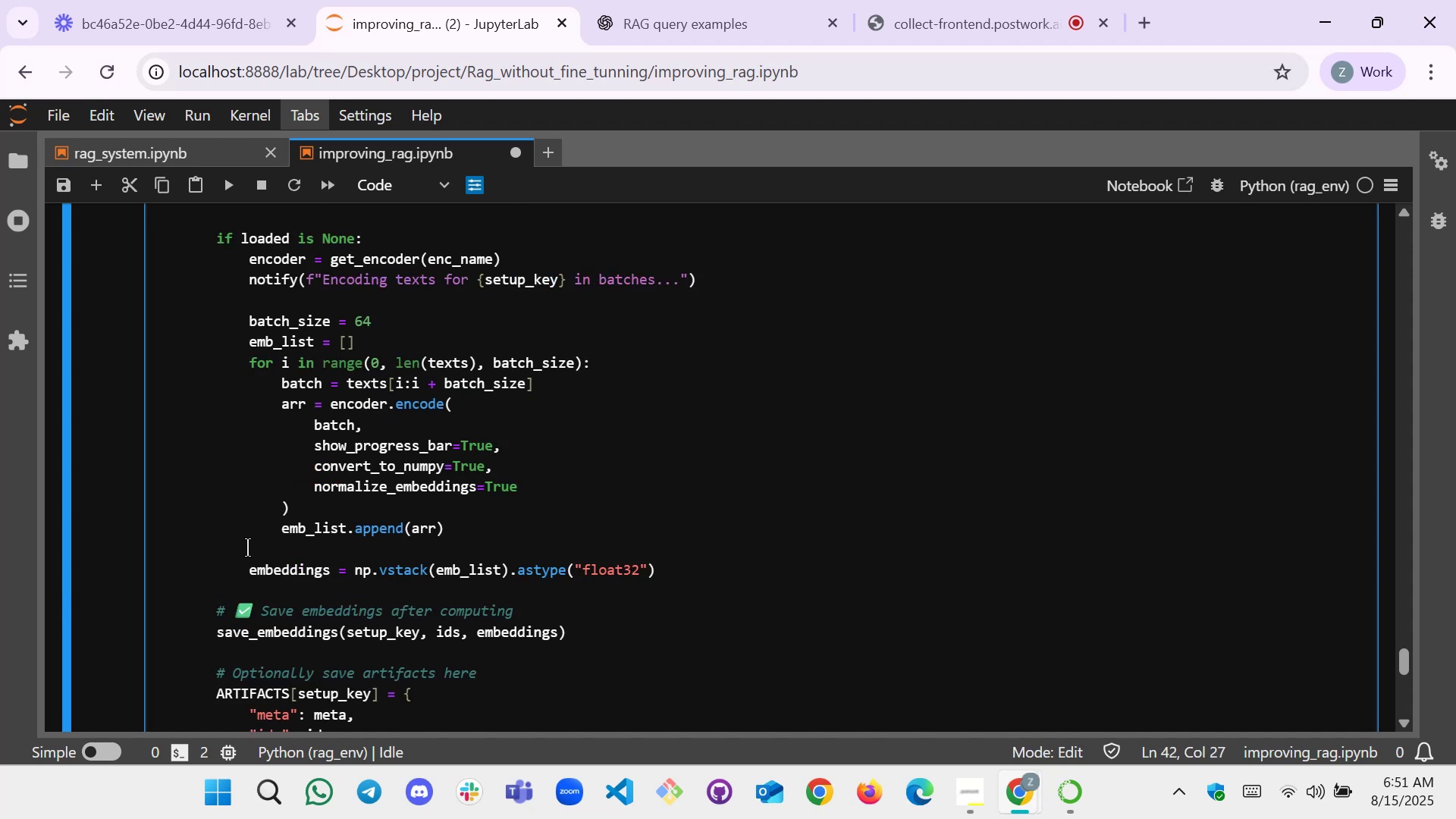 
scroll: coordinate [560, 481], scroll_direction: down, amount: 4.0
 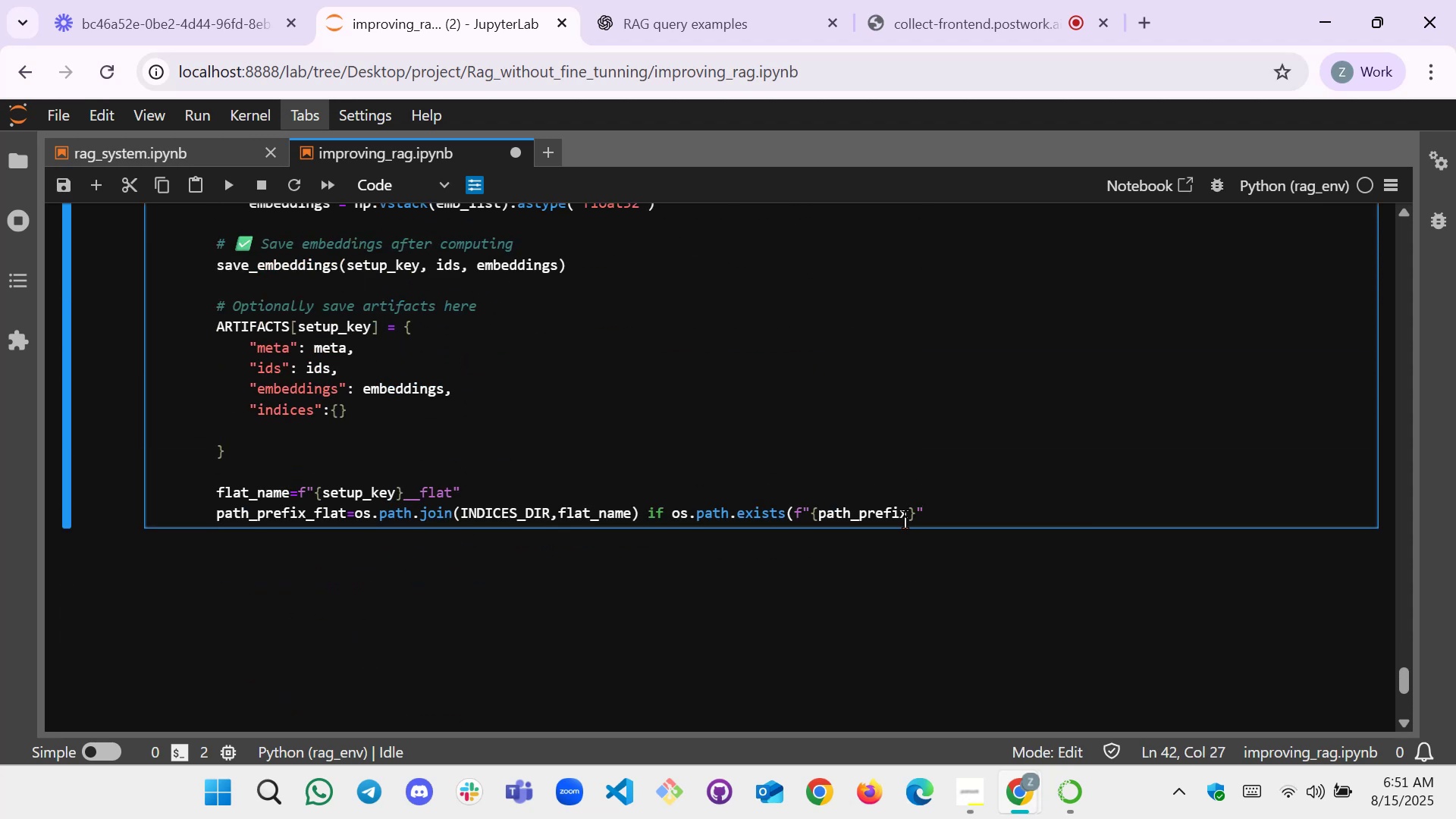 
left_click([907, 519])
 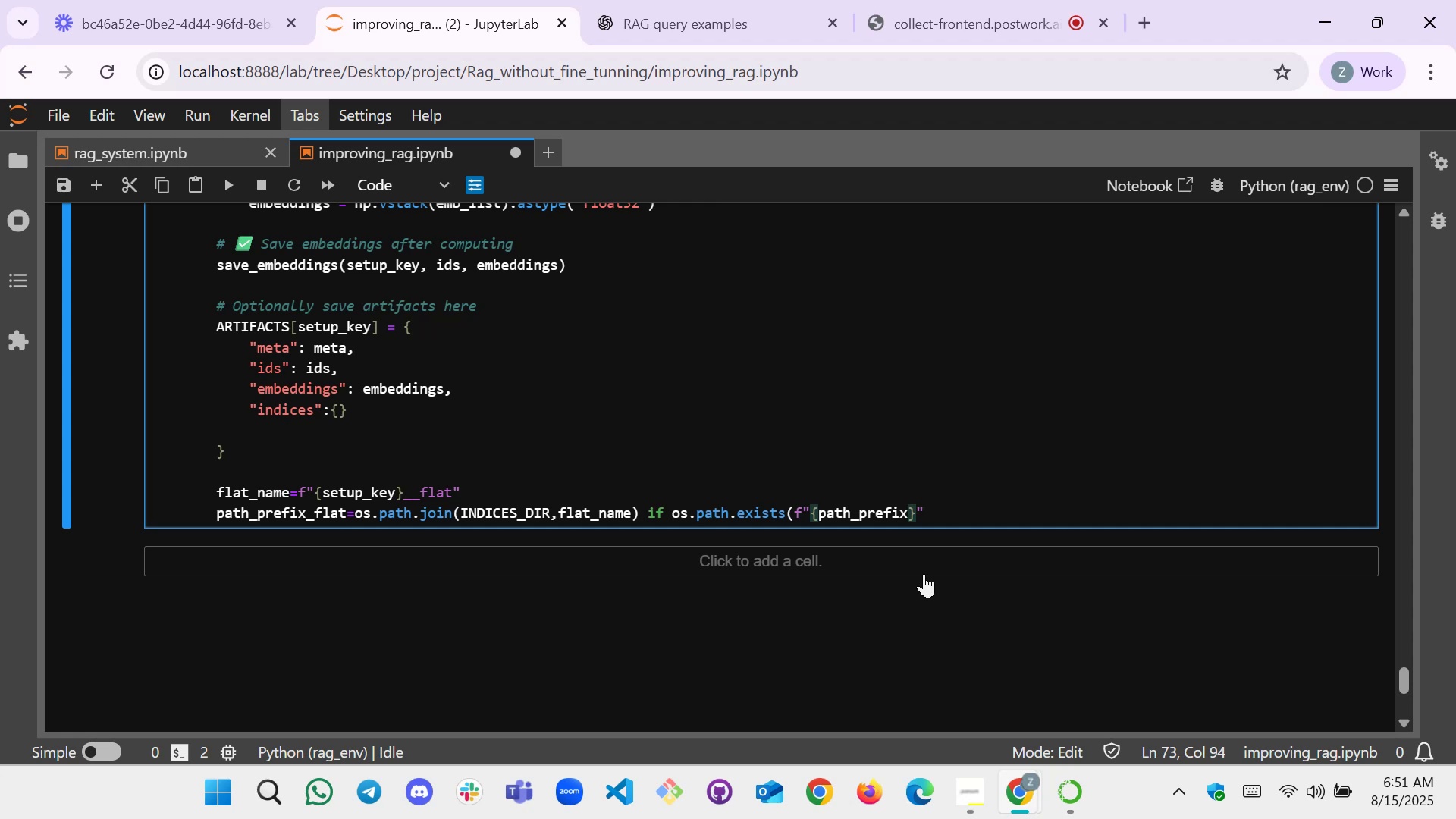 
wait(6.41)
 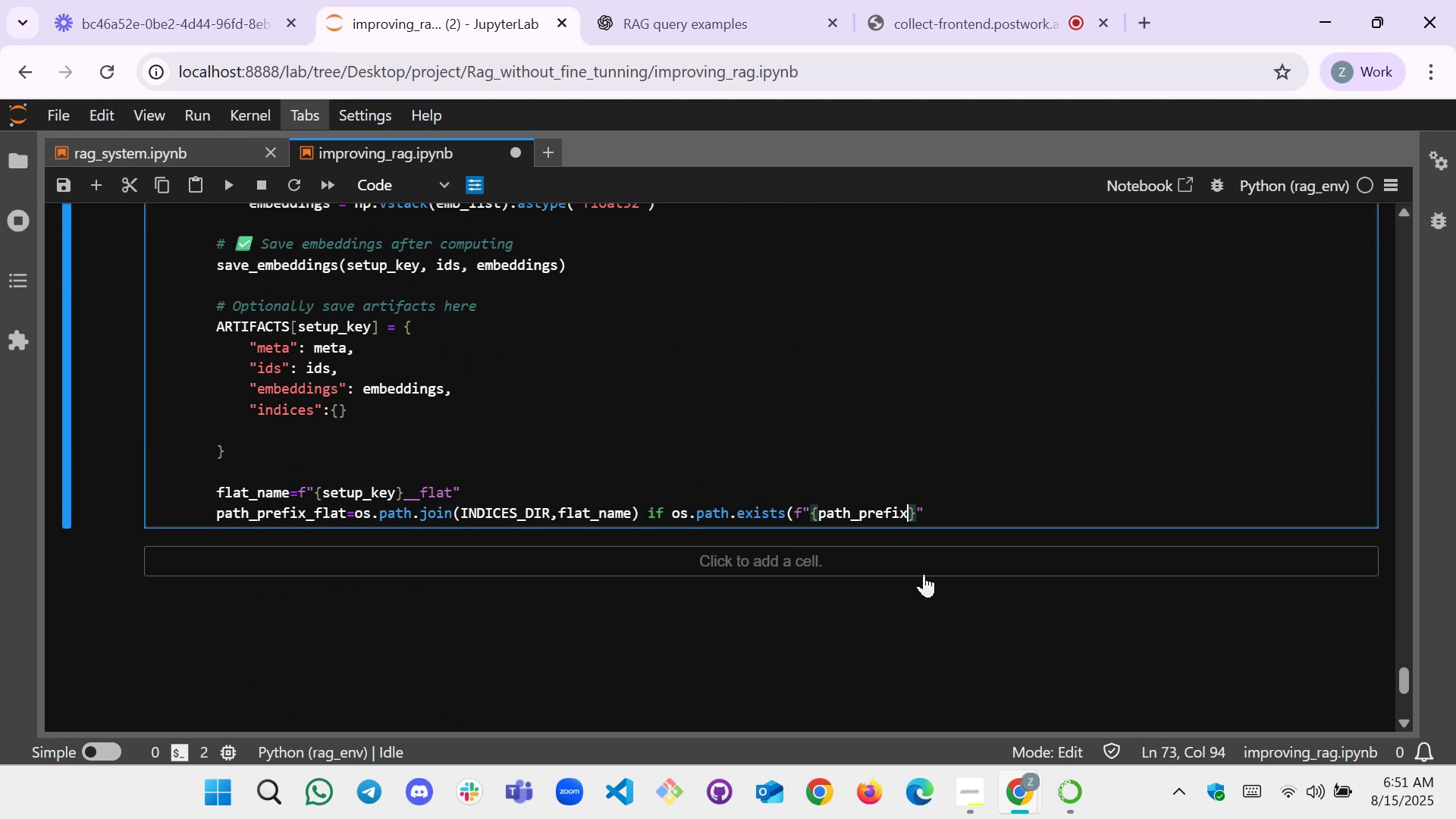 
type(fl)
key(Backspace)
key(Backspace)
type(_flat)
 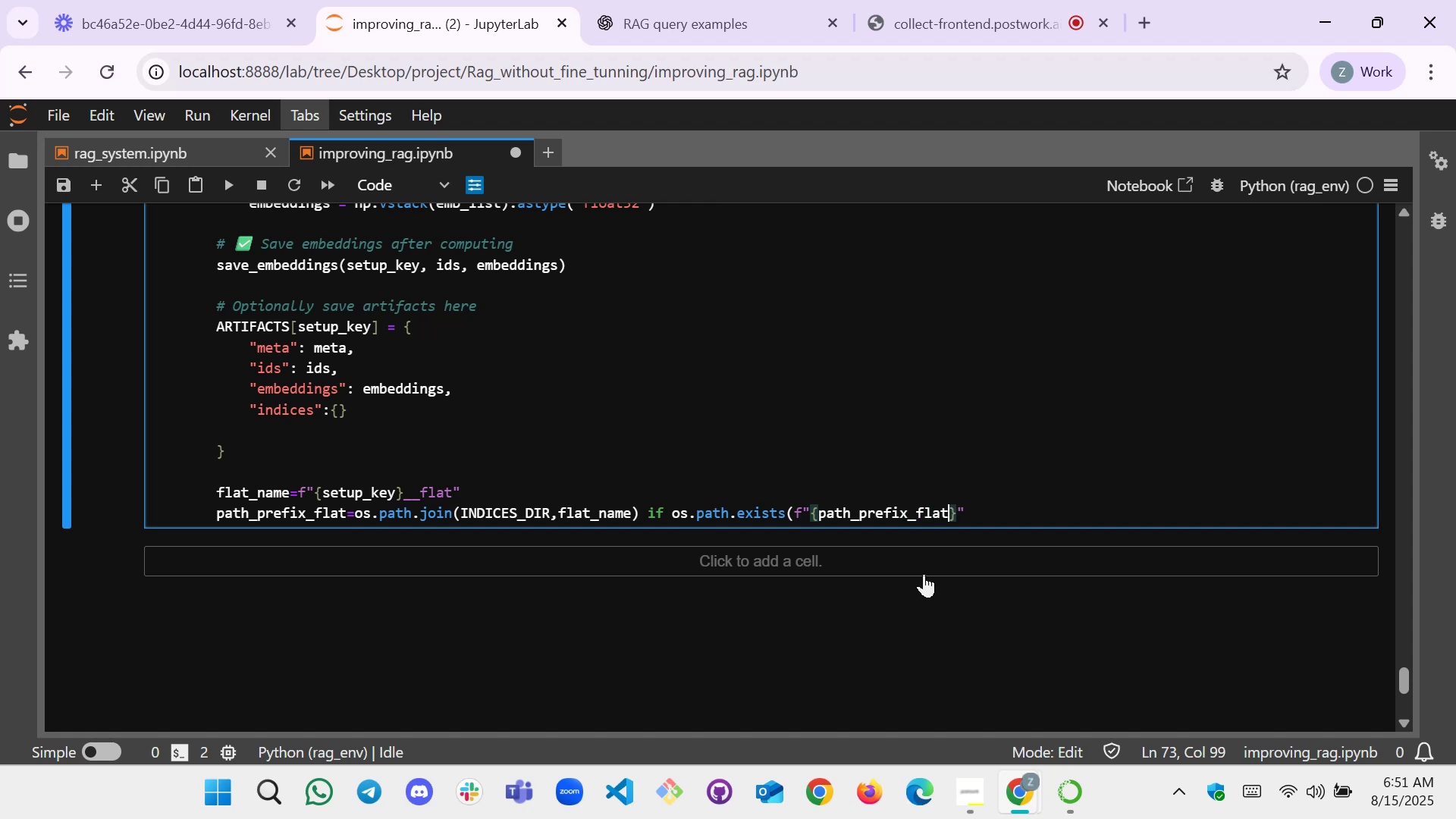 
left_click([957, 516])
 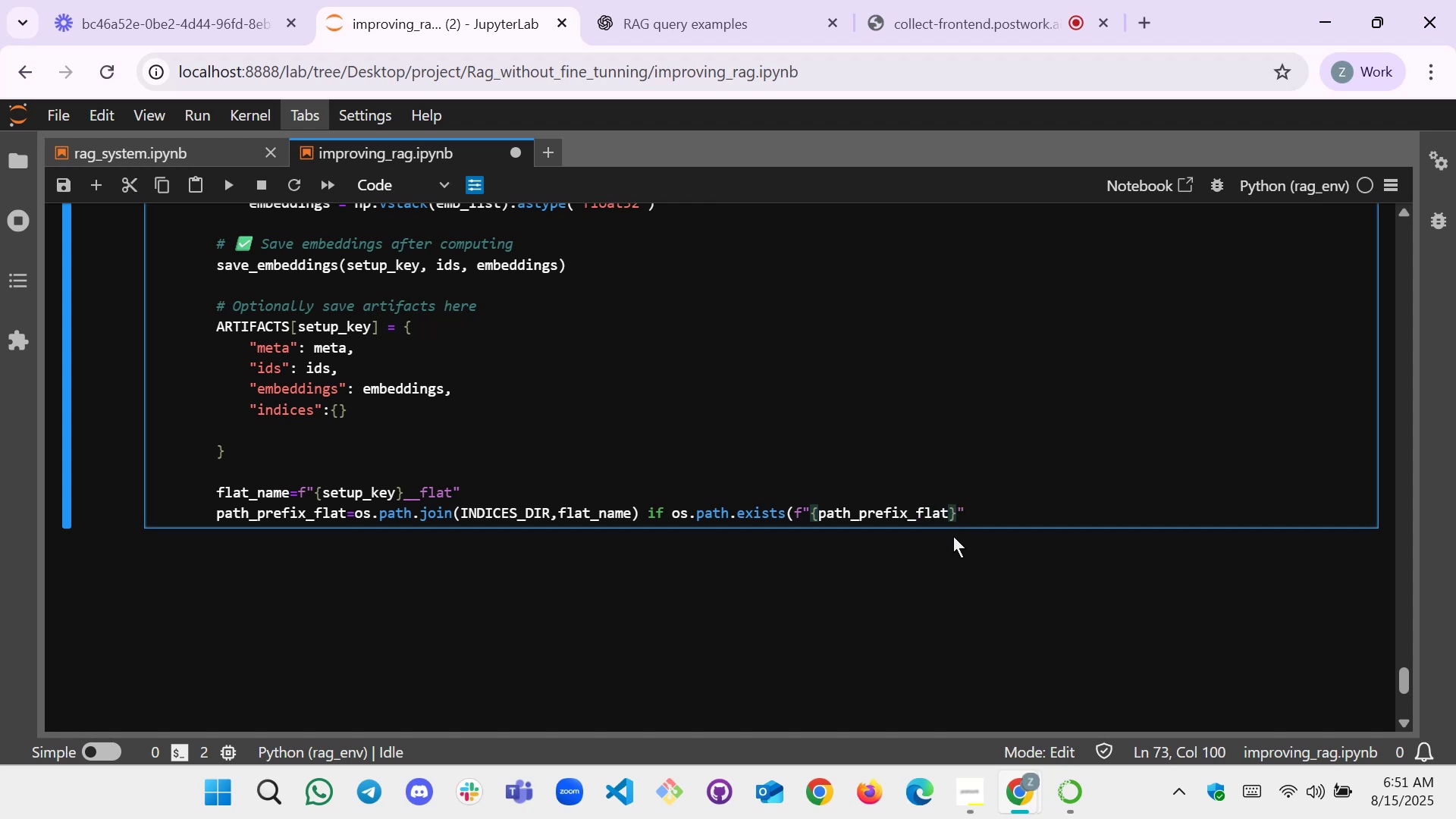 
type(.index)
 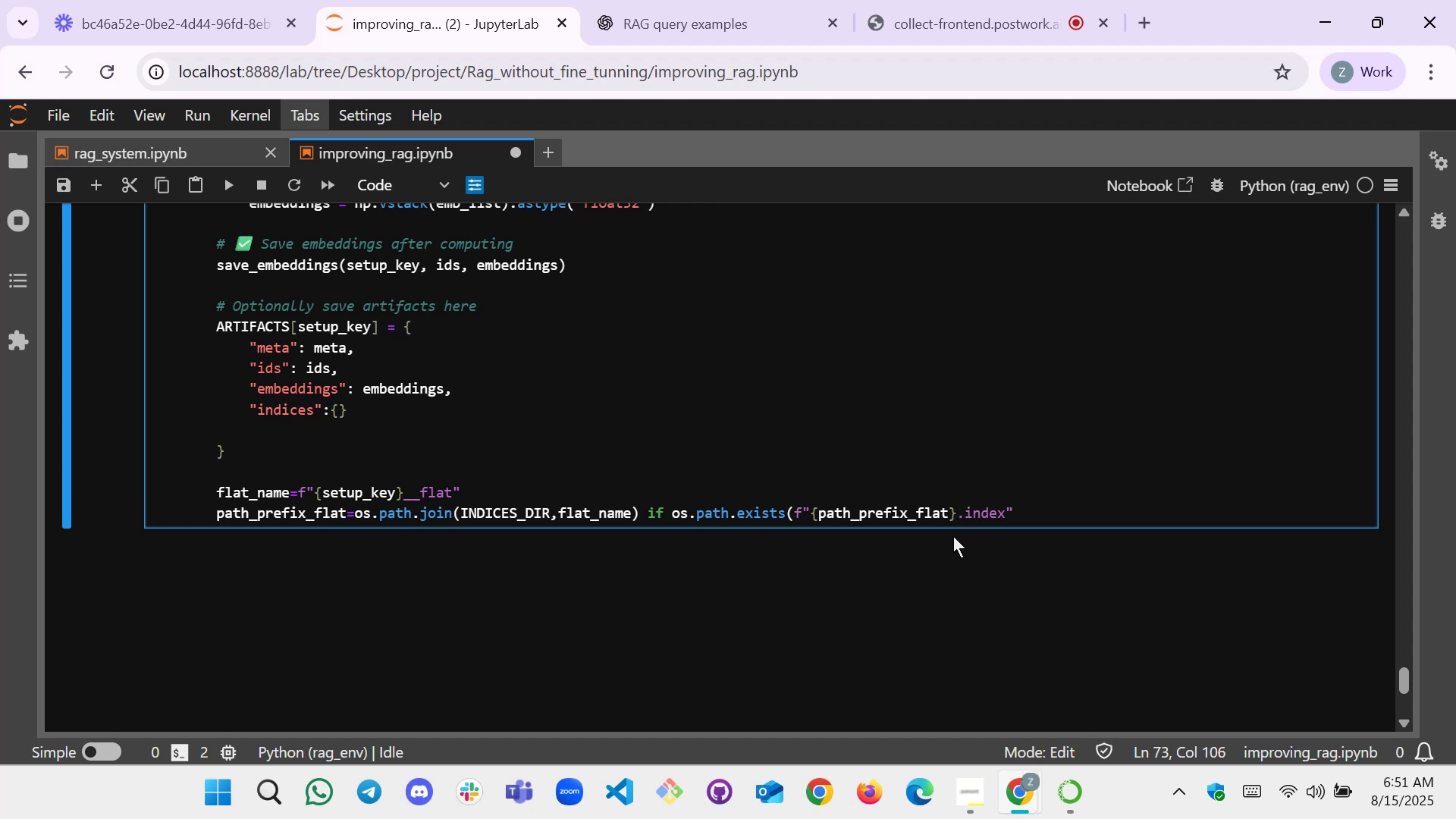 
wait(6.44)
 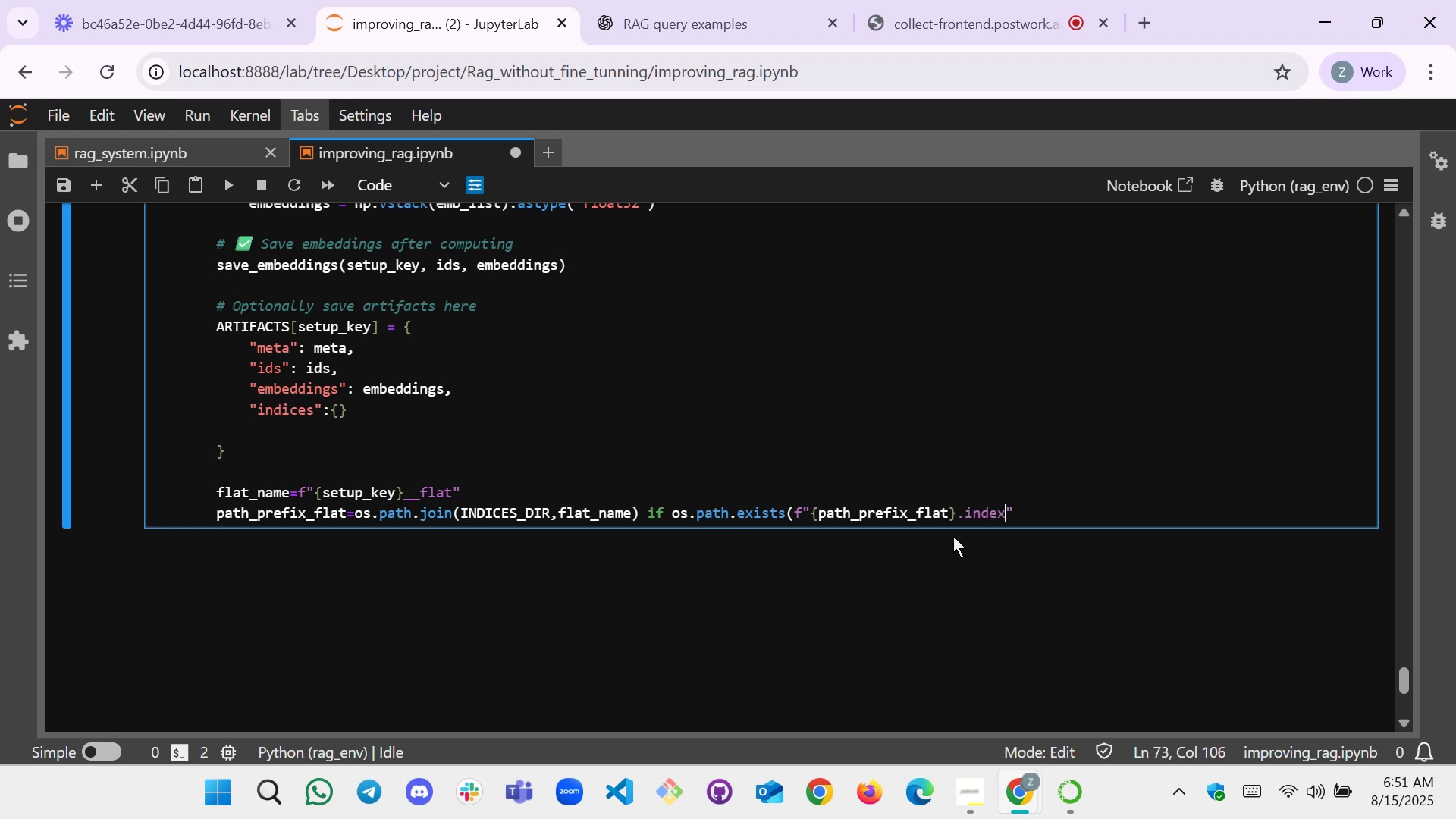 
key(ArrowRight)
 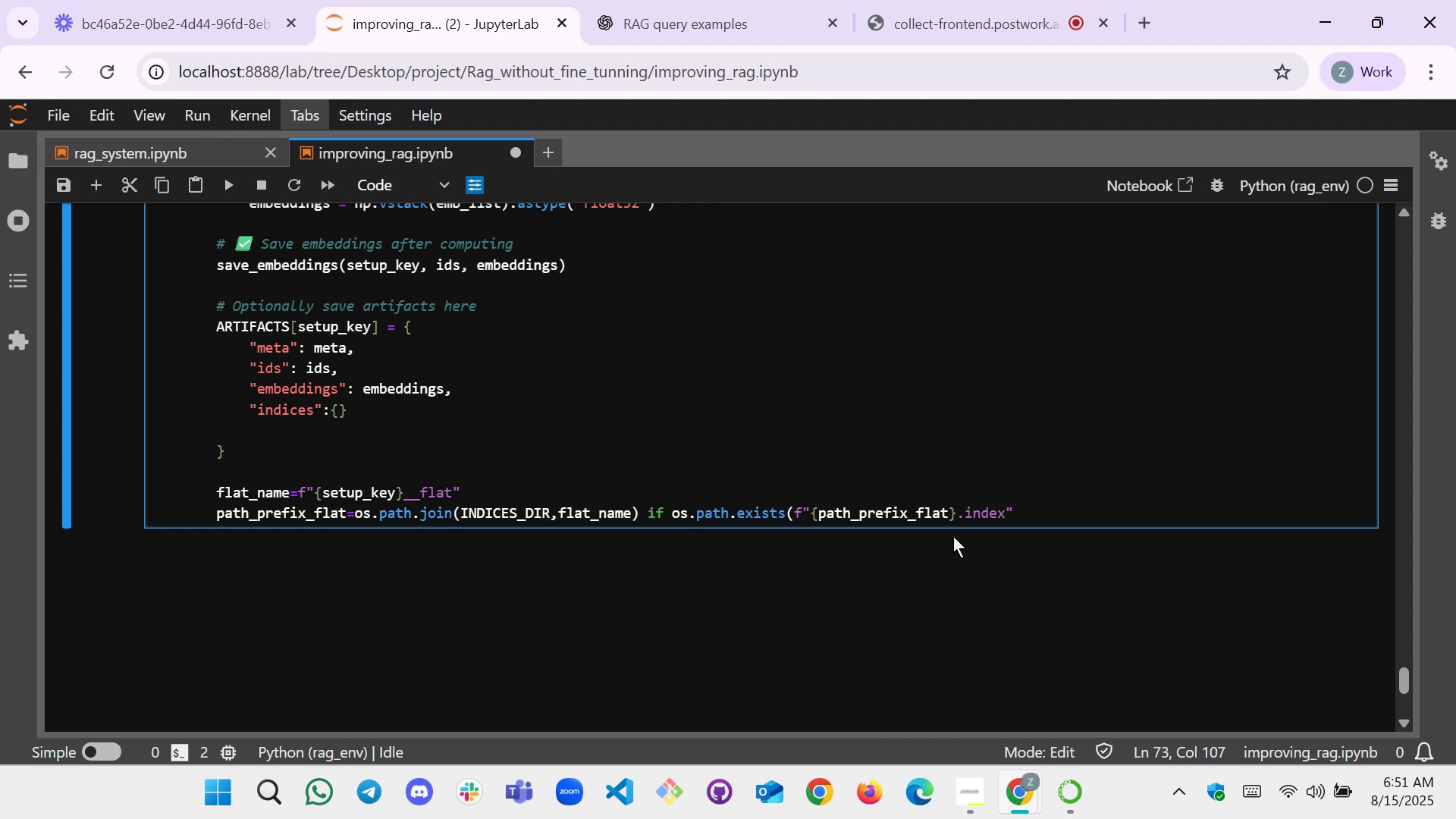 
type() and not re)
key(Tab)
 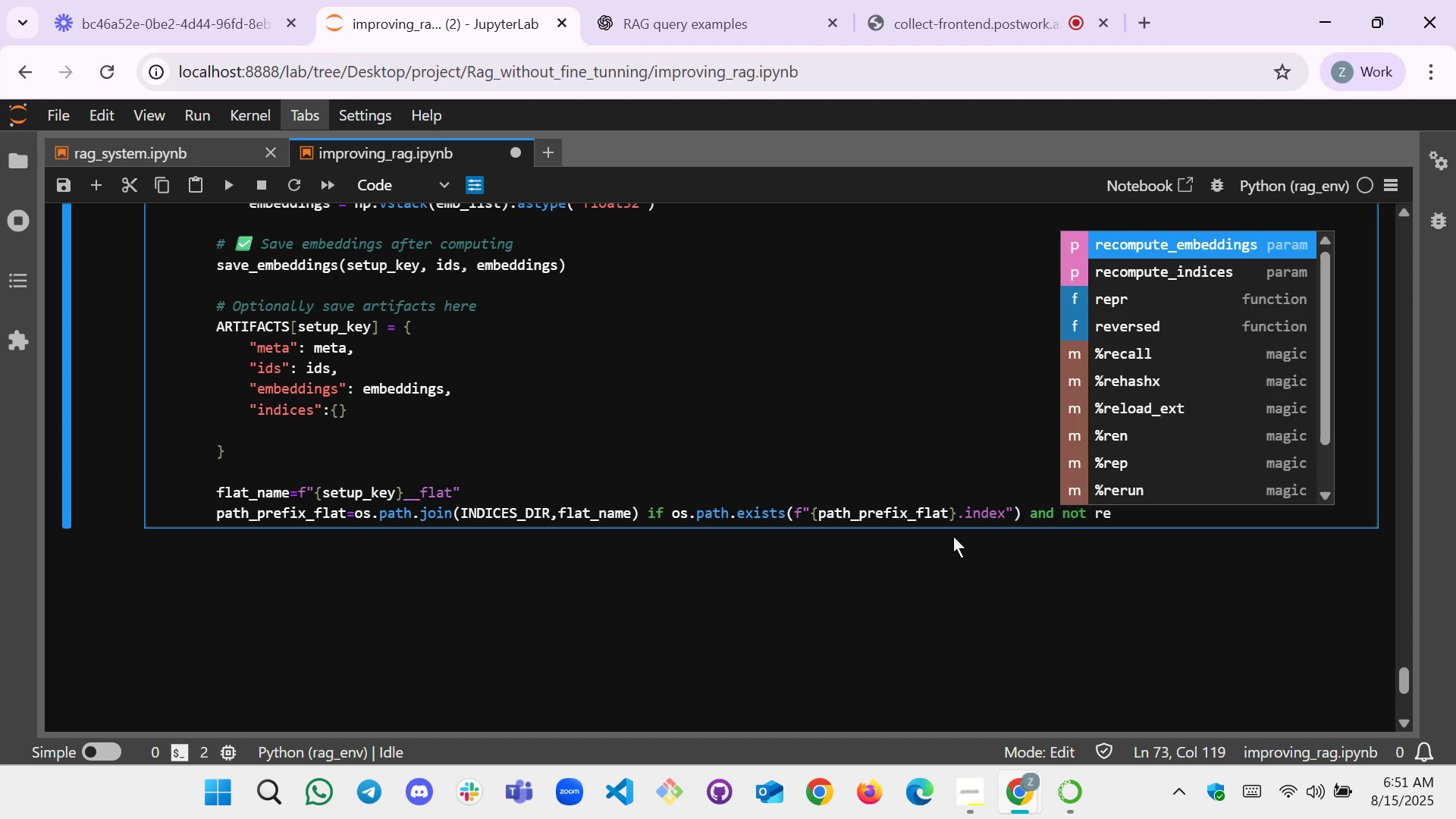 
key(ArrowDown)
 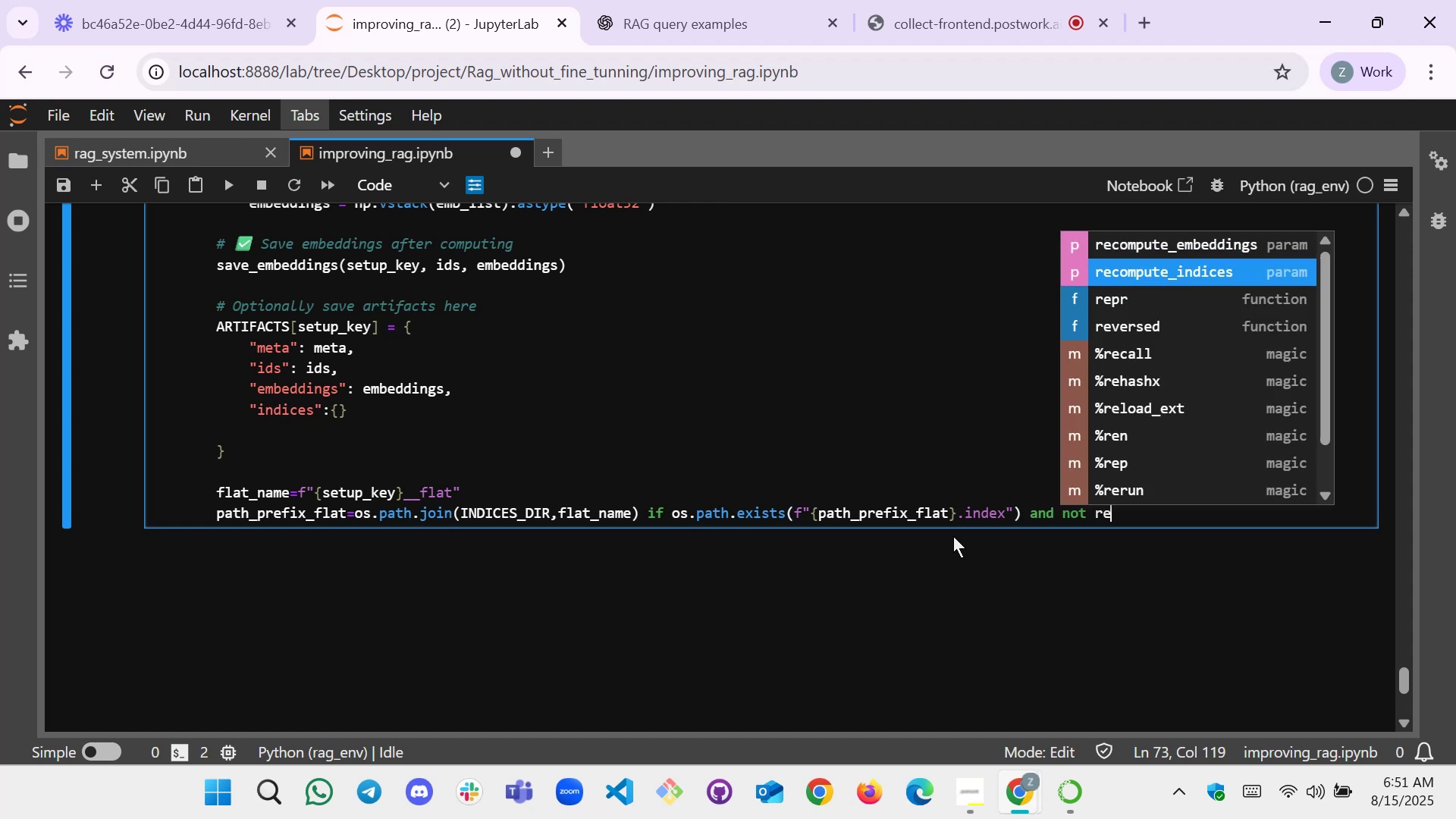 
key(Enter)
 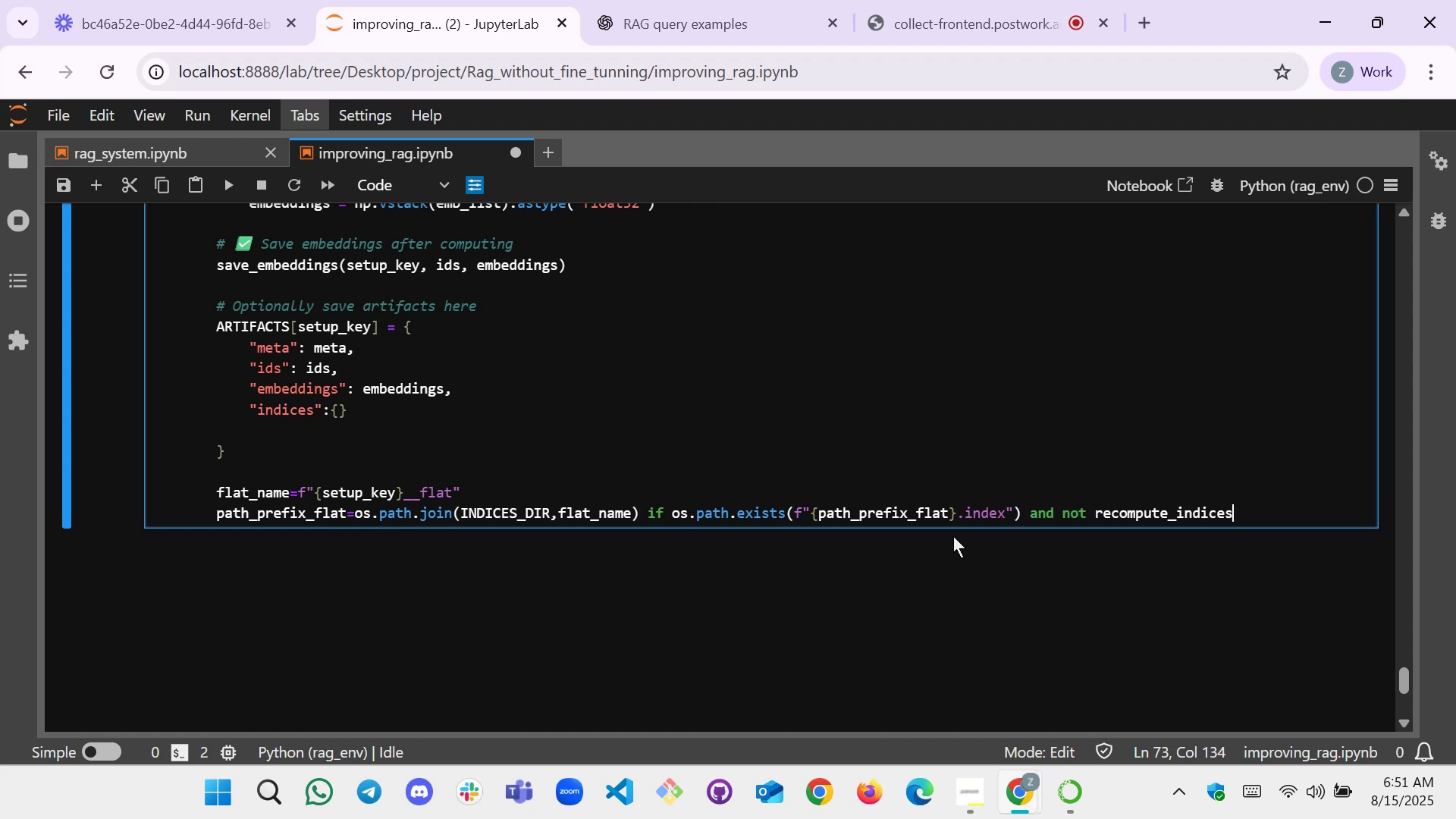 
hold_key(key=ShiftLeft, duration=1.5)
 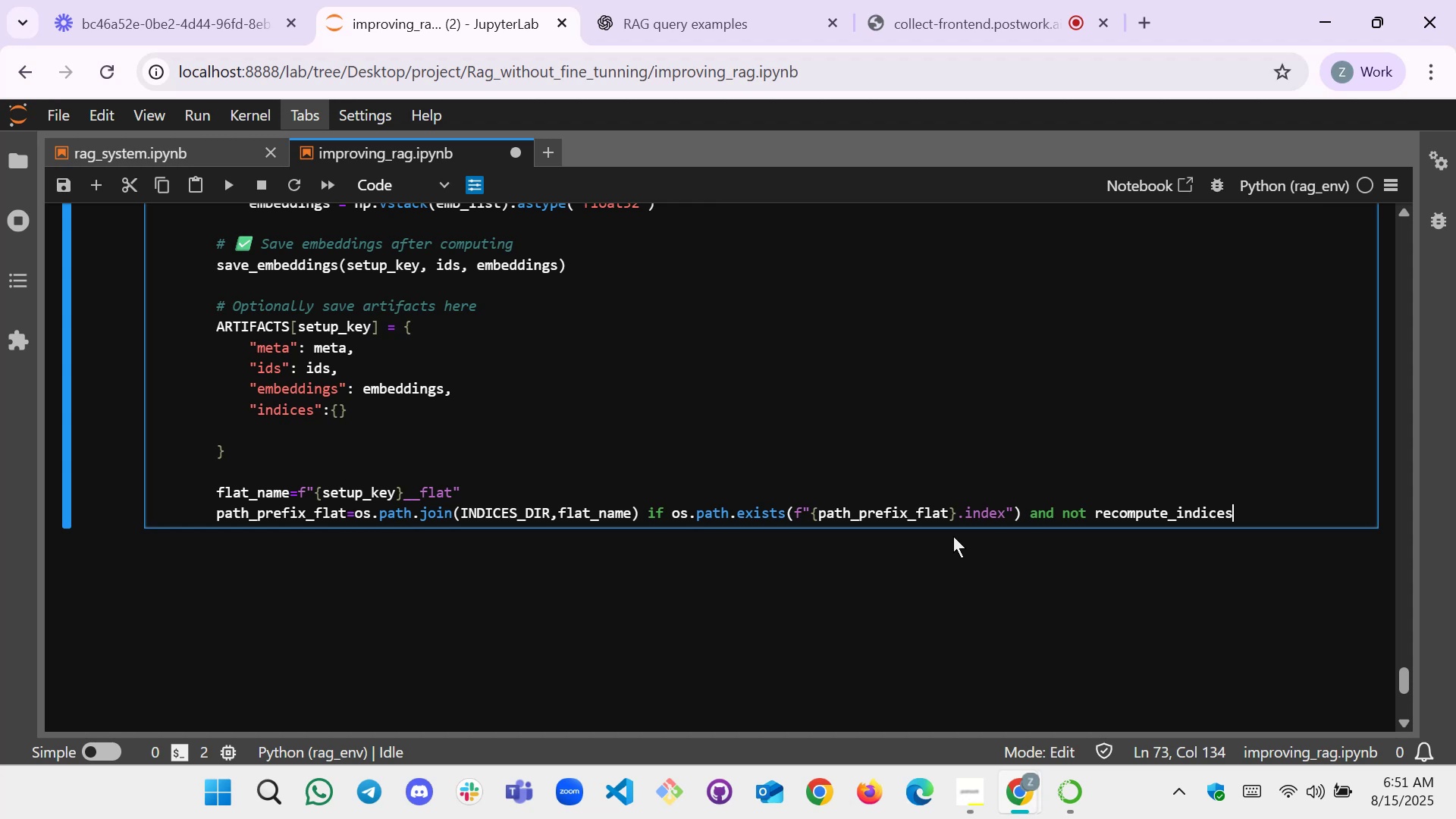 
key(Shift+Semicolon)
 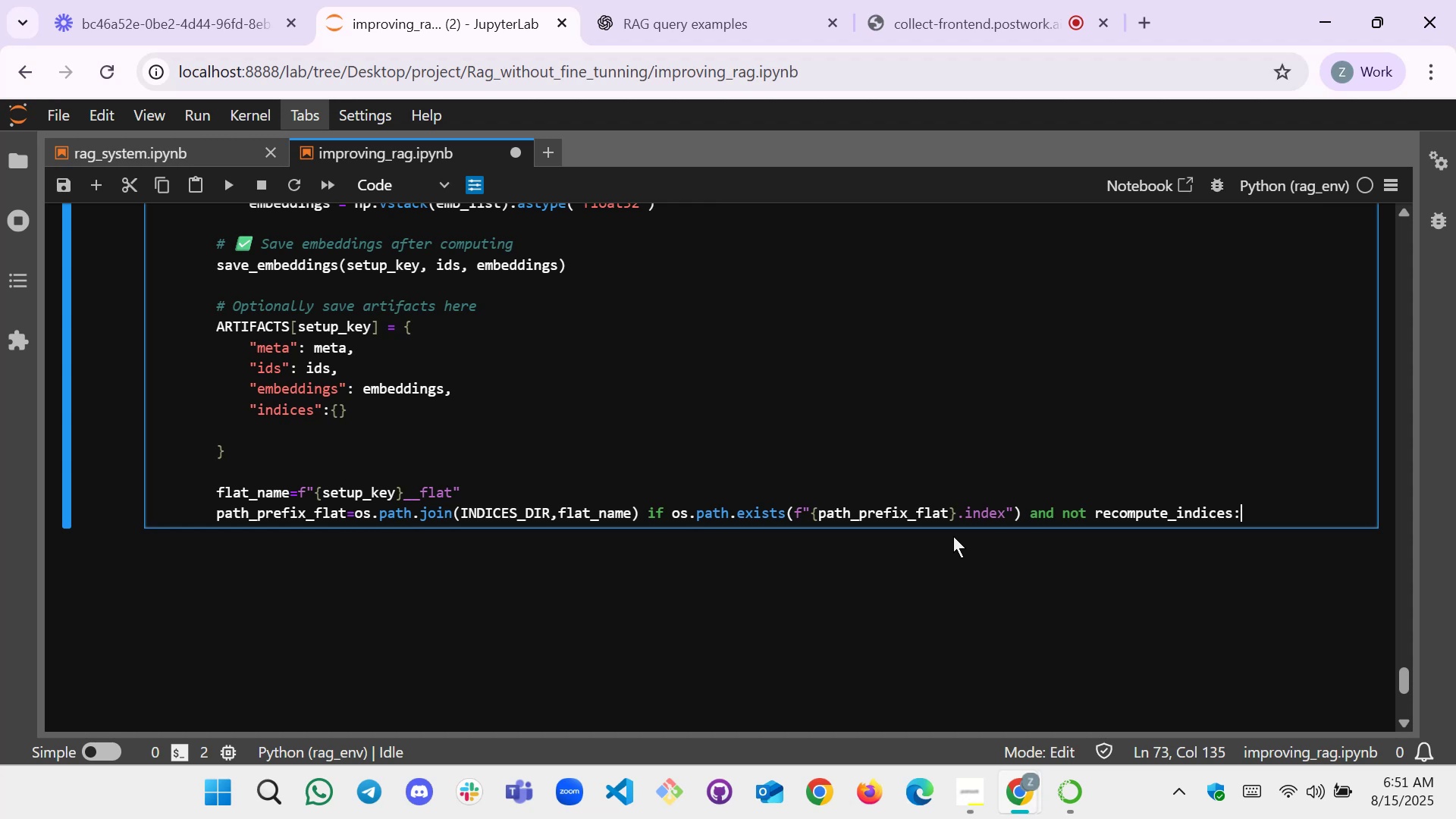 
wait(5.43)
 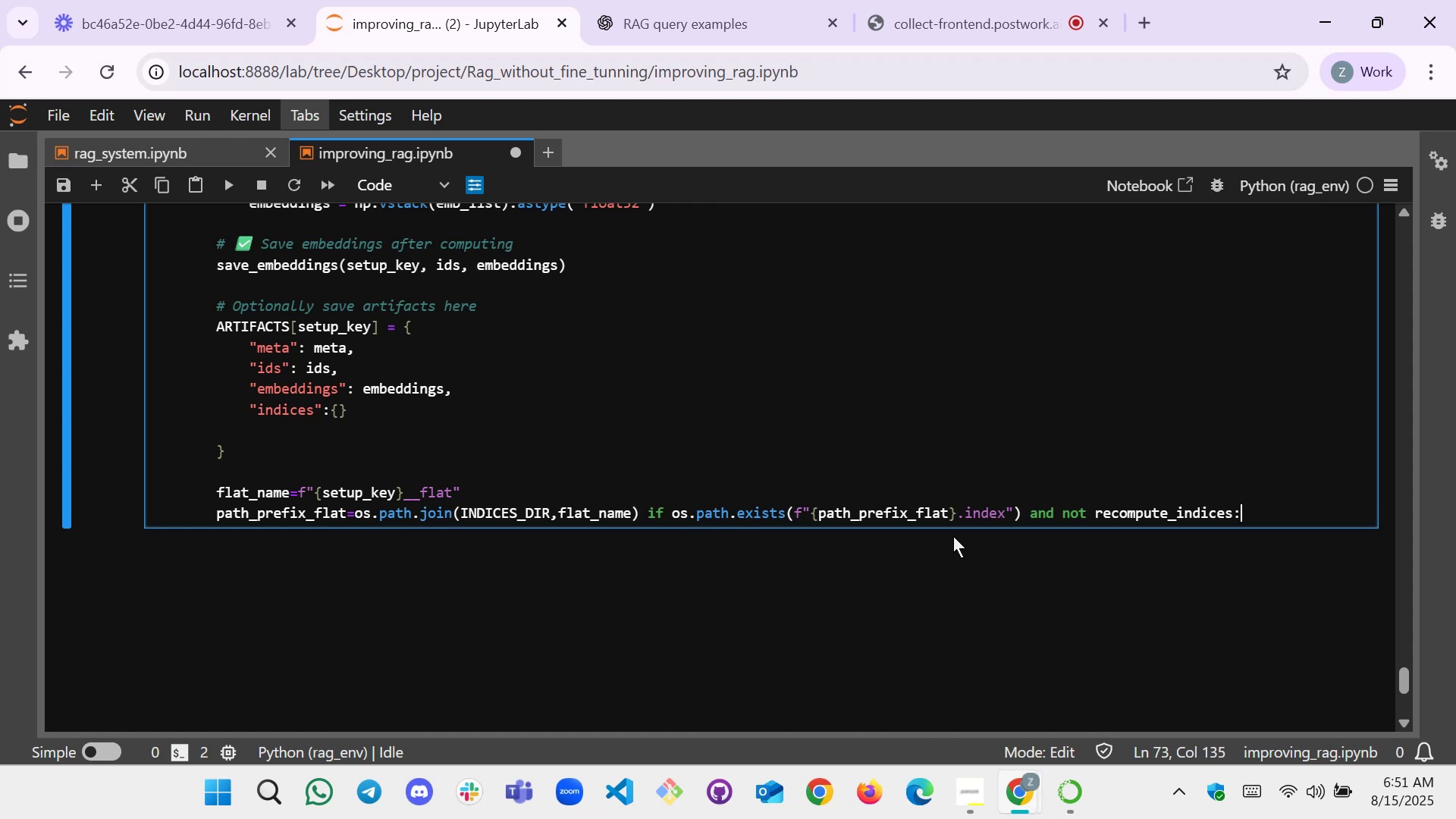 
type( i)
key(Backspace)
type(idx , in)
key(Backspace)
type(d)
key(Backspace)
type(x)
key(Backspace)
type(dx+met)
key(Backspace)
key(Backspace)
key(Backspace)
key(Backspace)
type(_mets)
key(Backspace)
type(a=loa)
 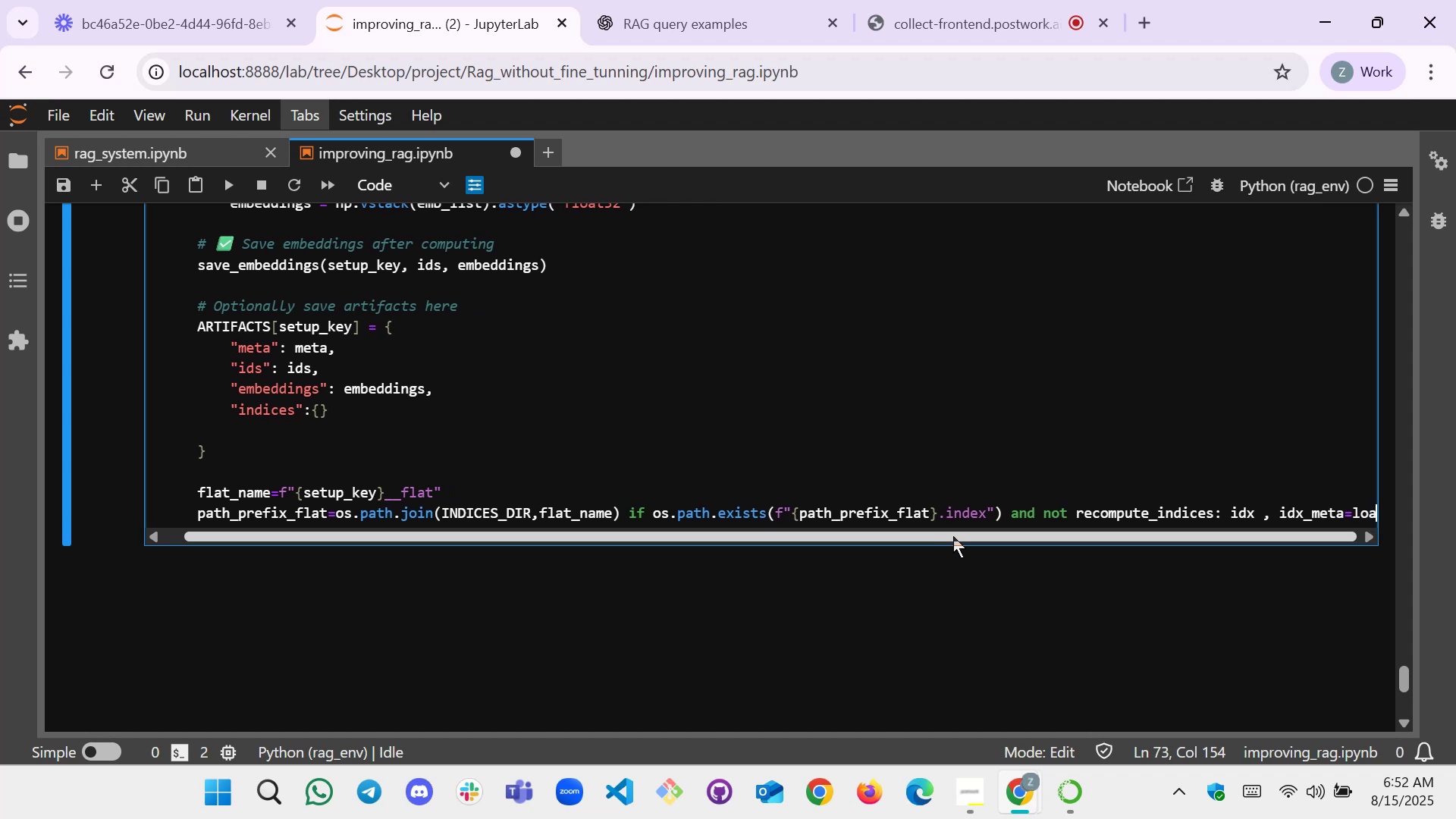 
wait(9.05)
 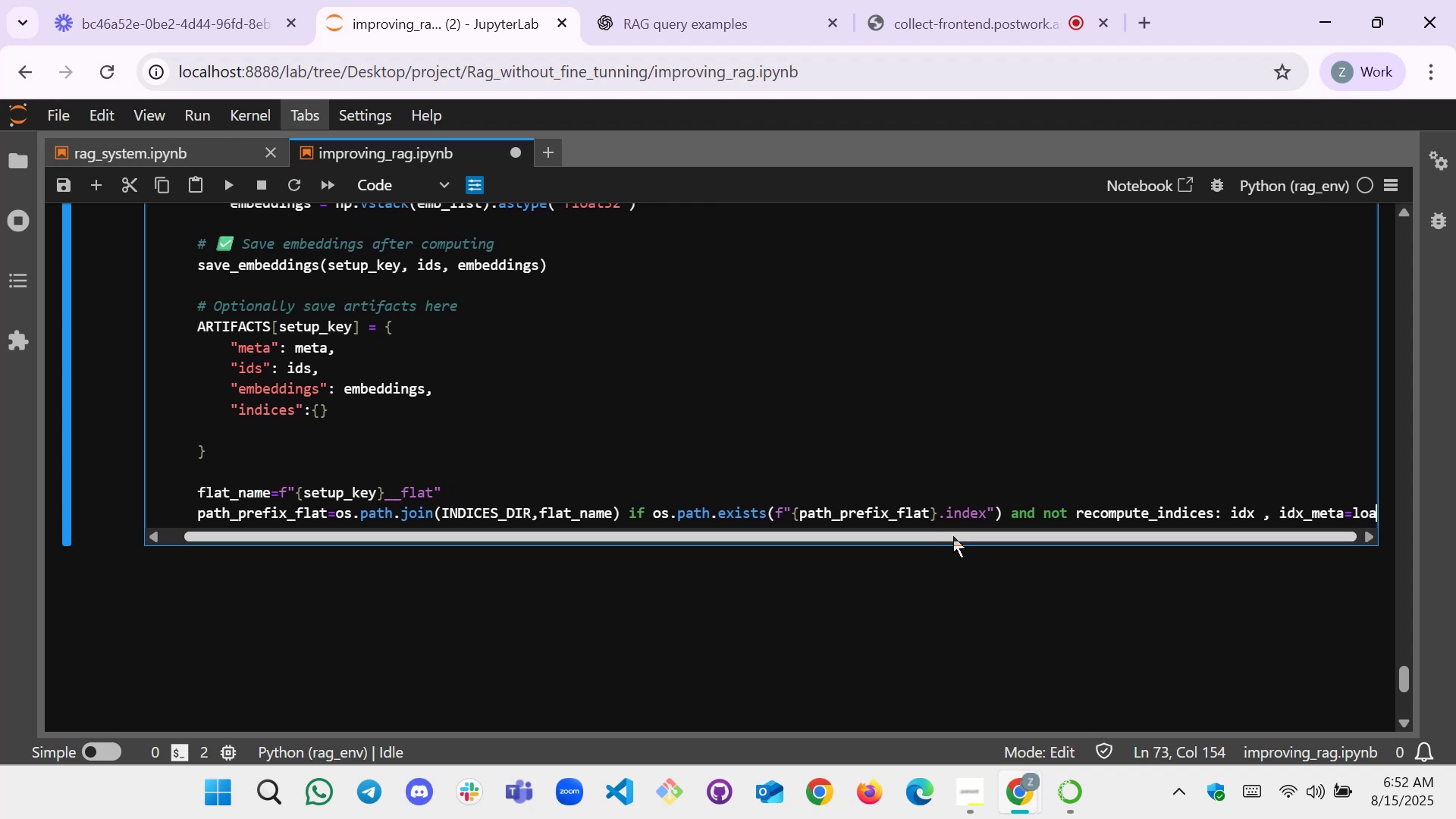 
left_click_drag(start_coordinate=[1226, 513], to_coordinate=[1410, 513])
 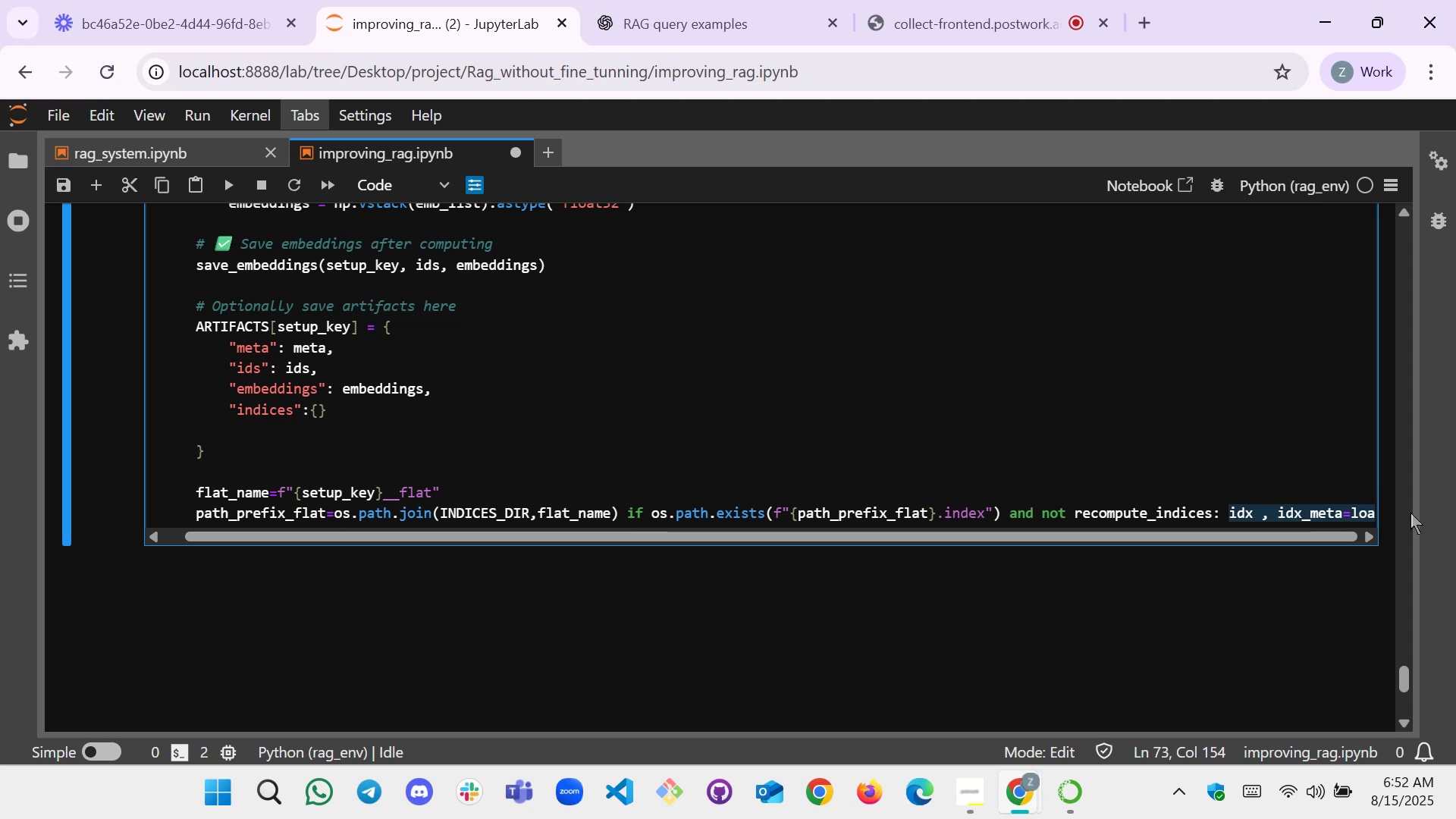 
key(Control+X)
 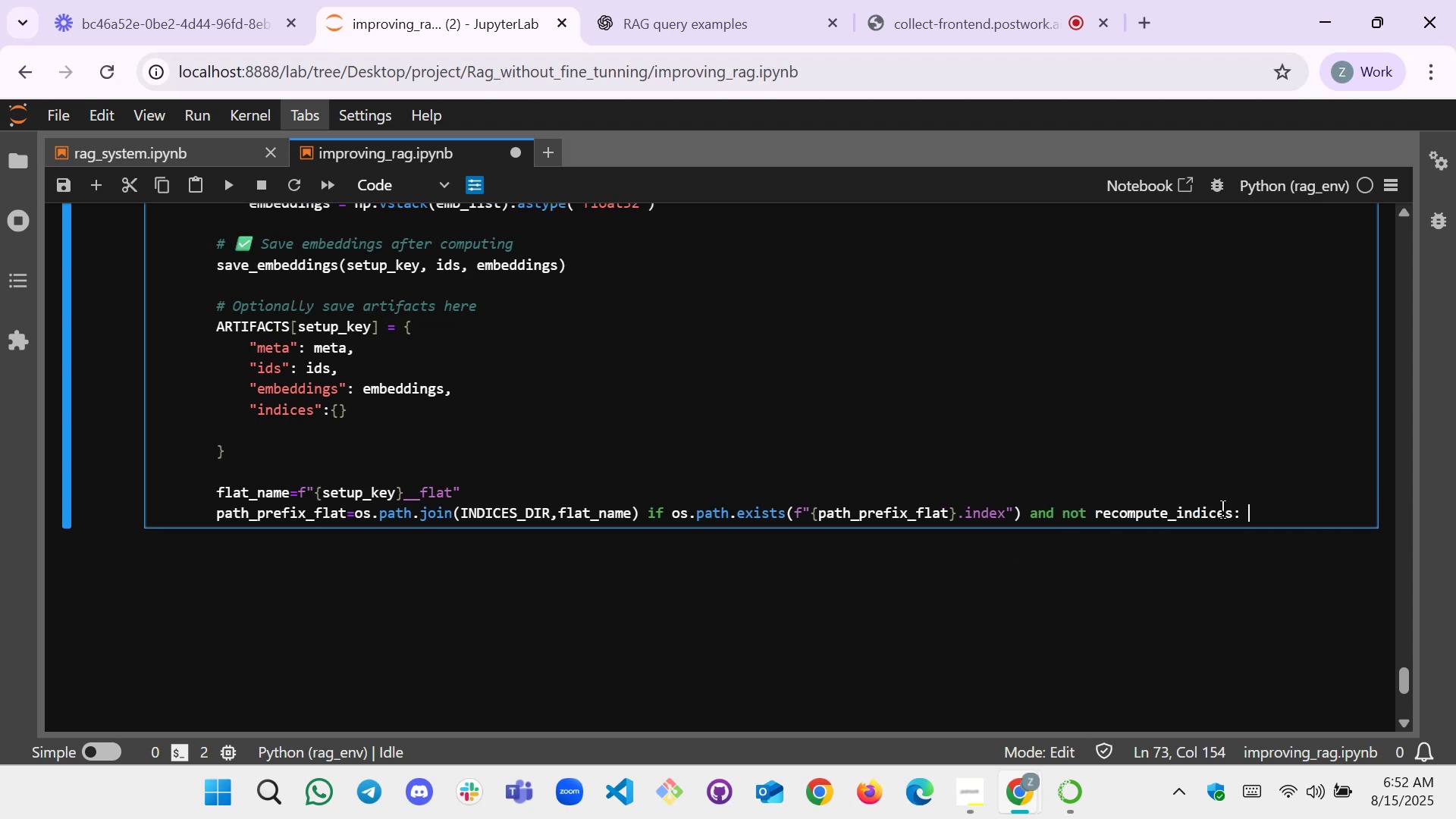 
left_click([1238, 516])
 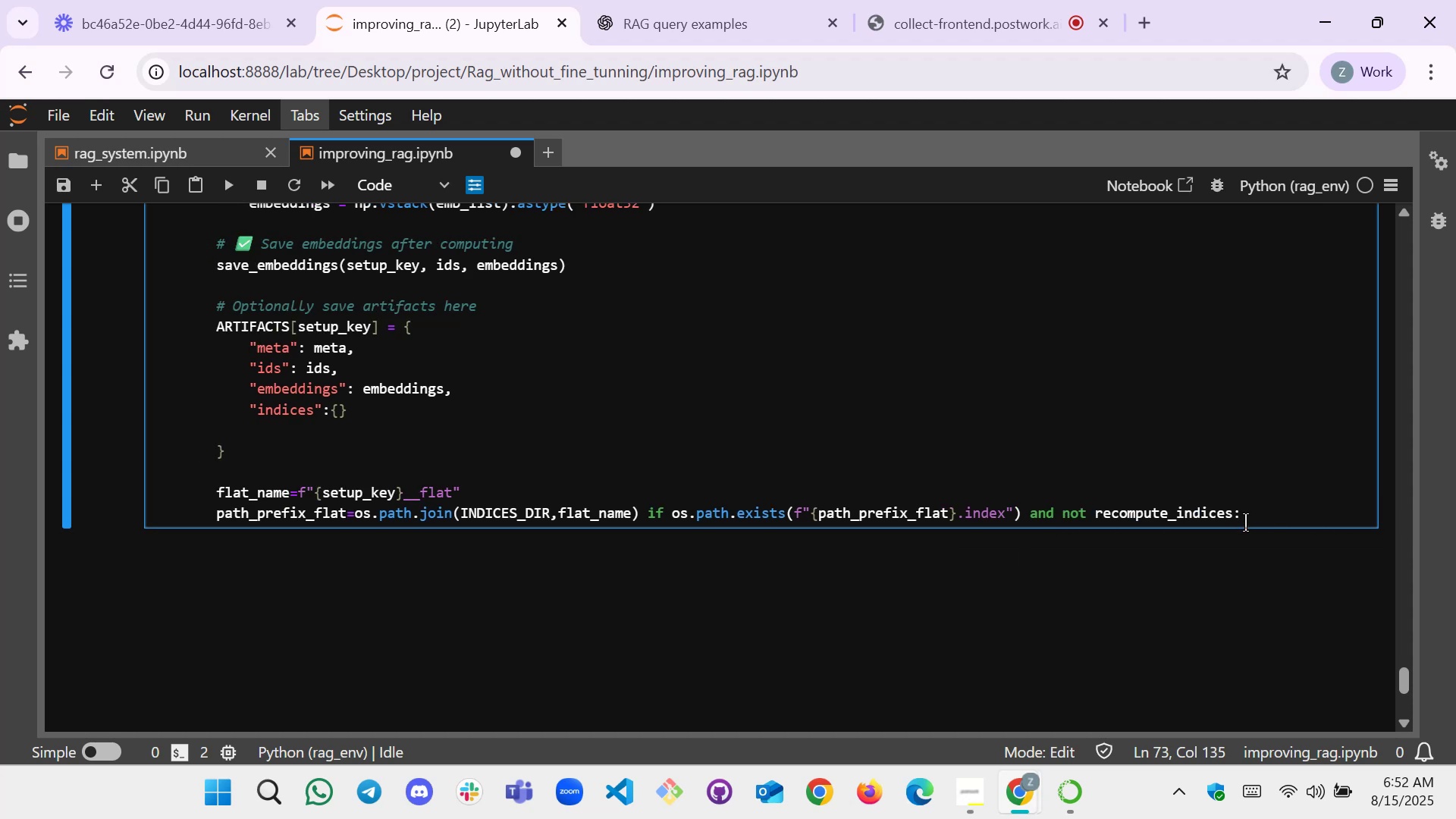 
key(Enter)
 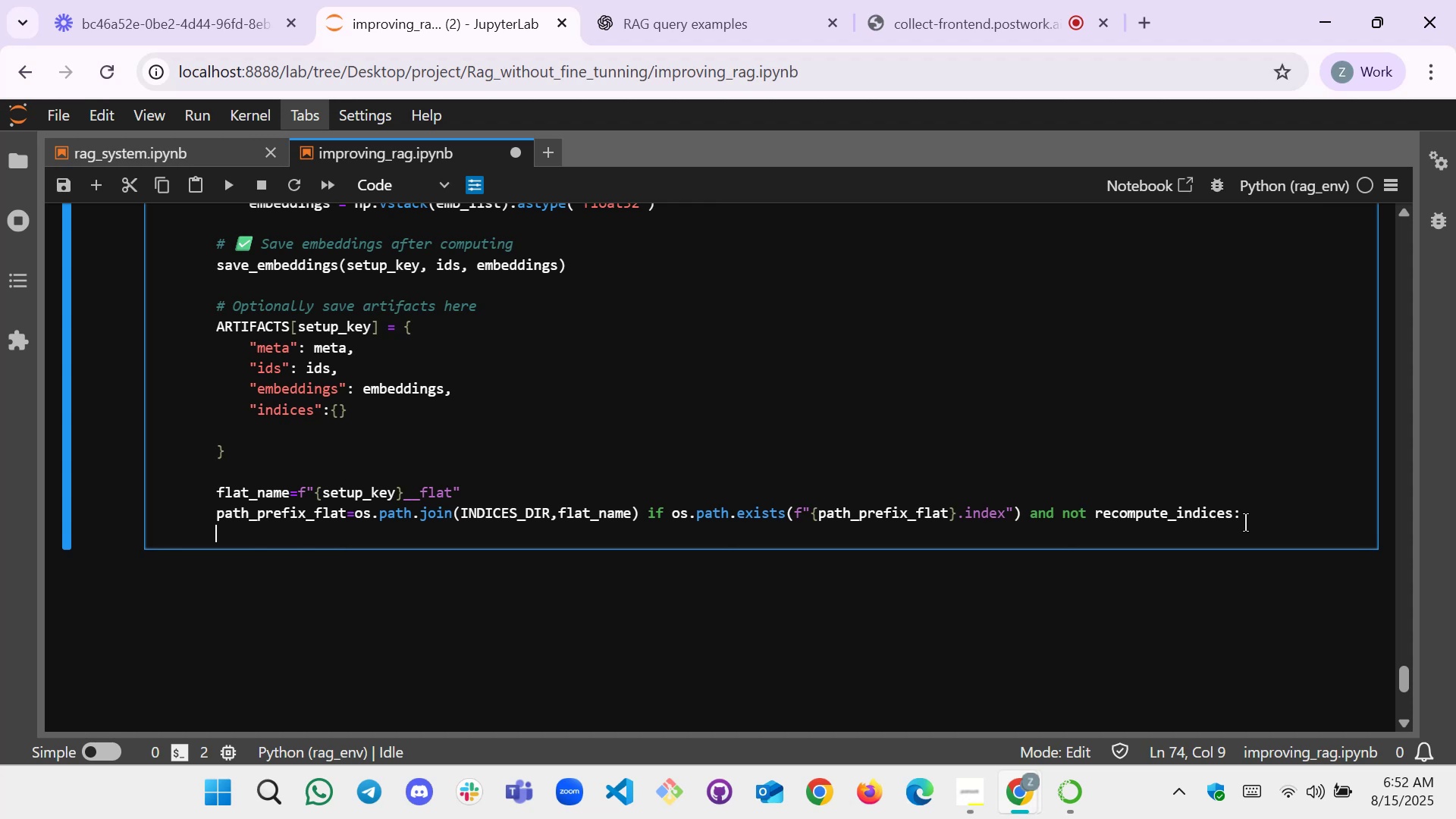 
wait(21.2)
 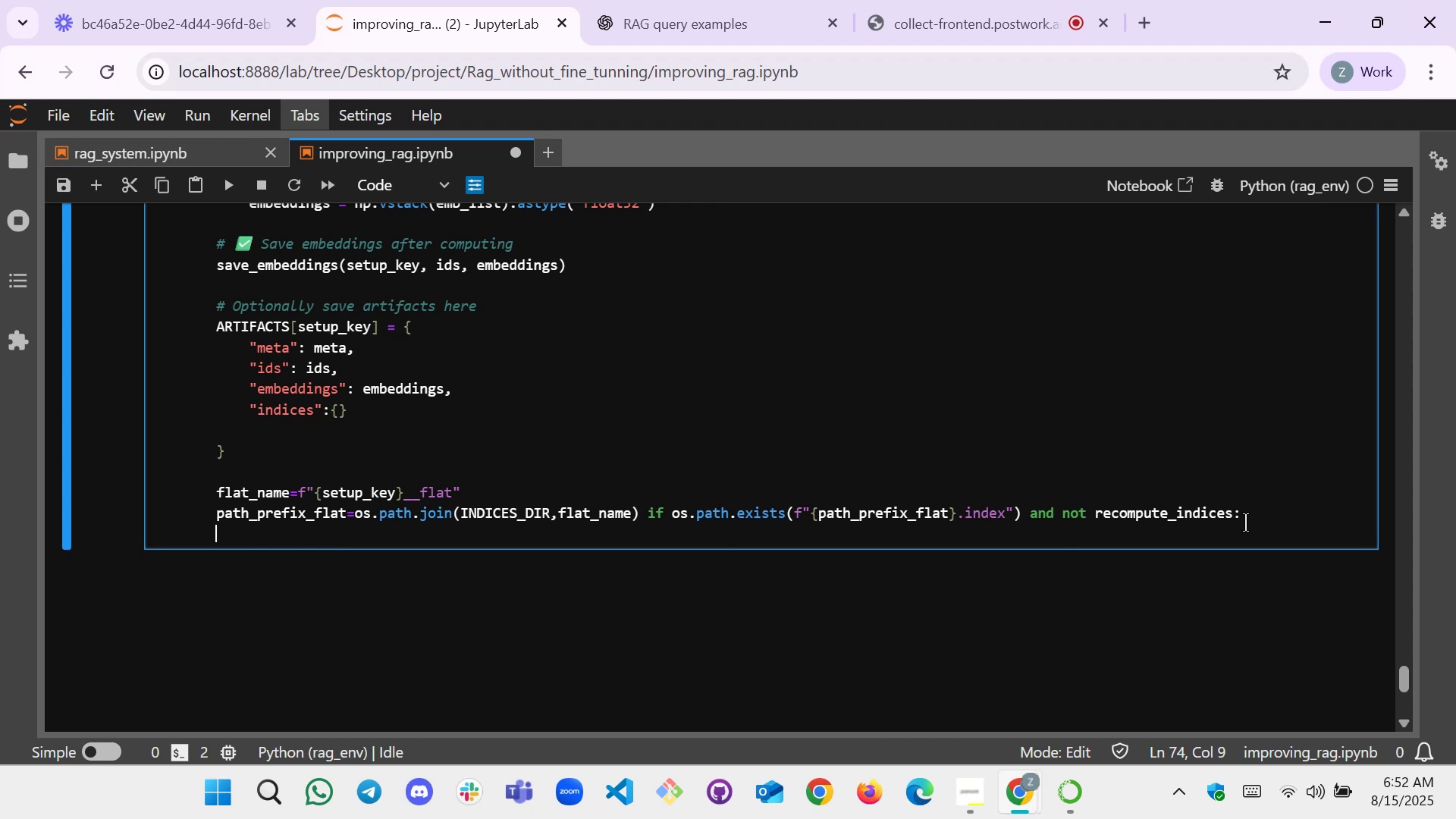 
key(ArrowLeft)
 